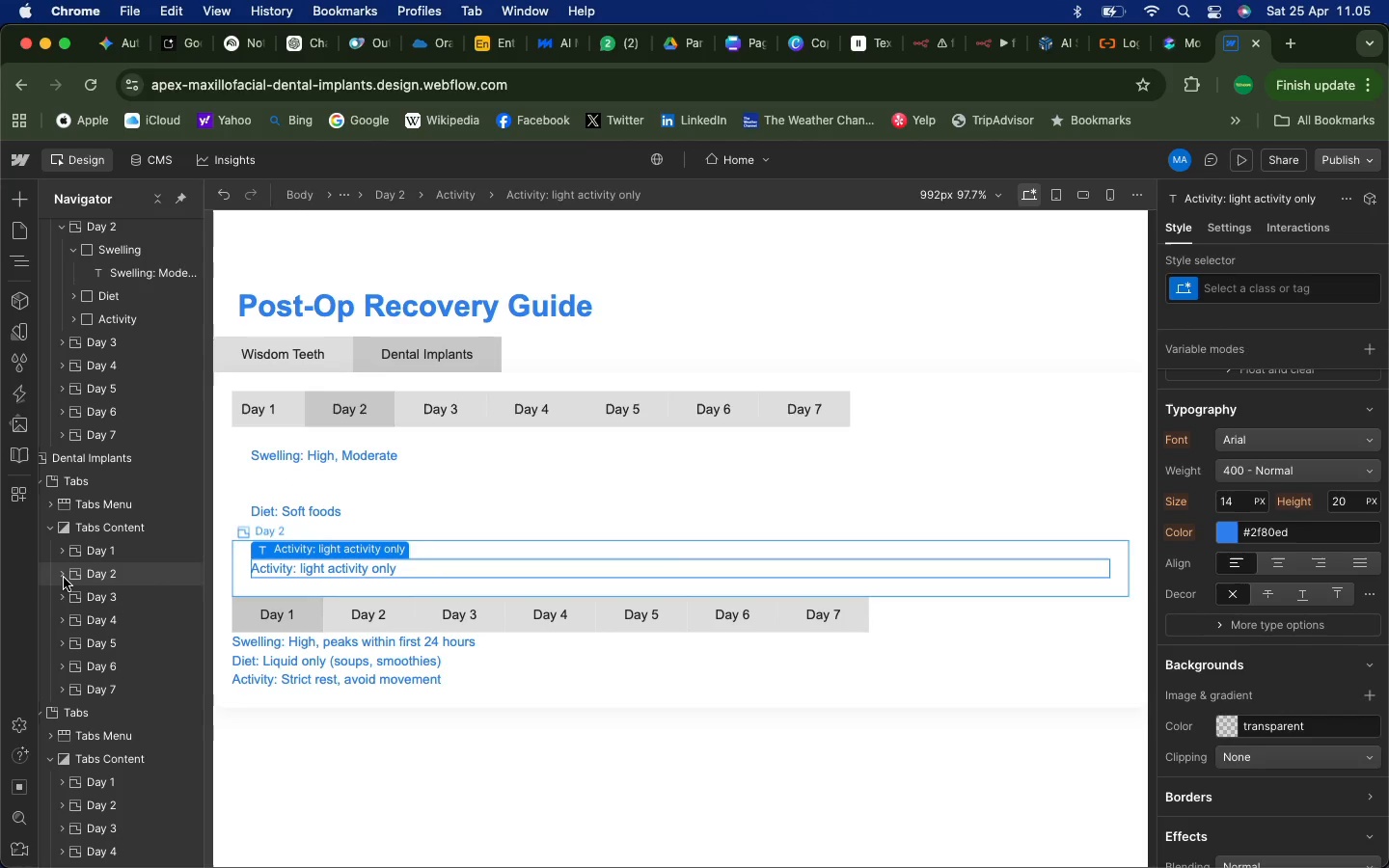 
left_click([60, 597])
 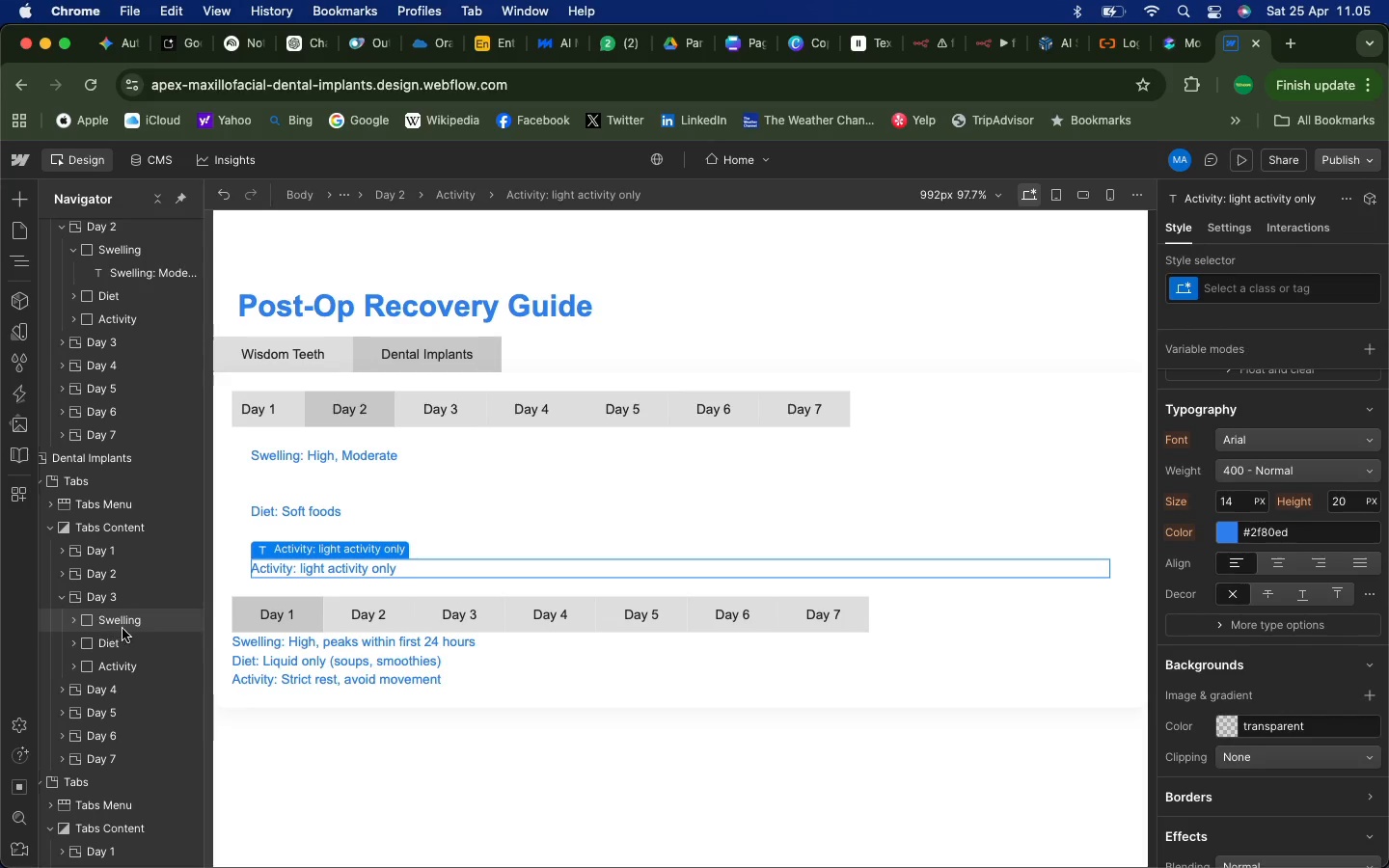 
left_click([142, 623])
 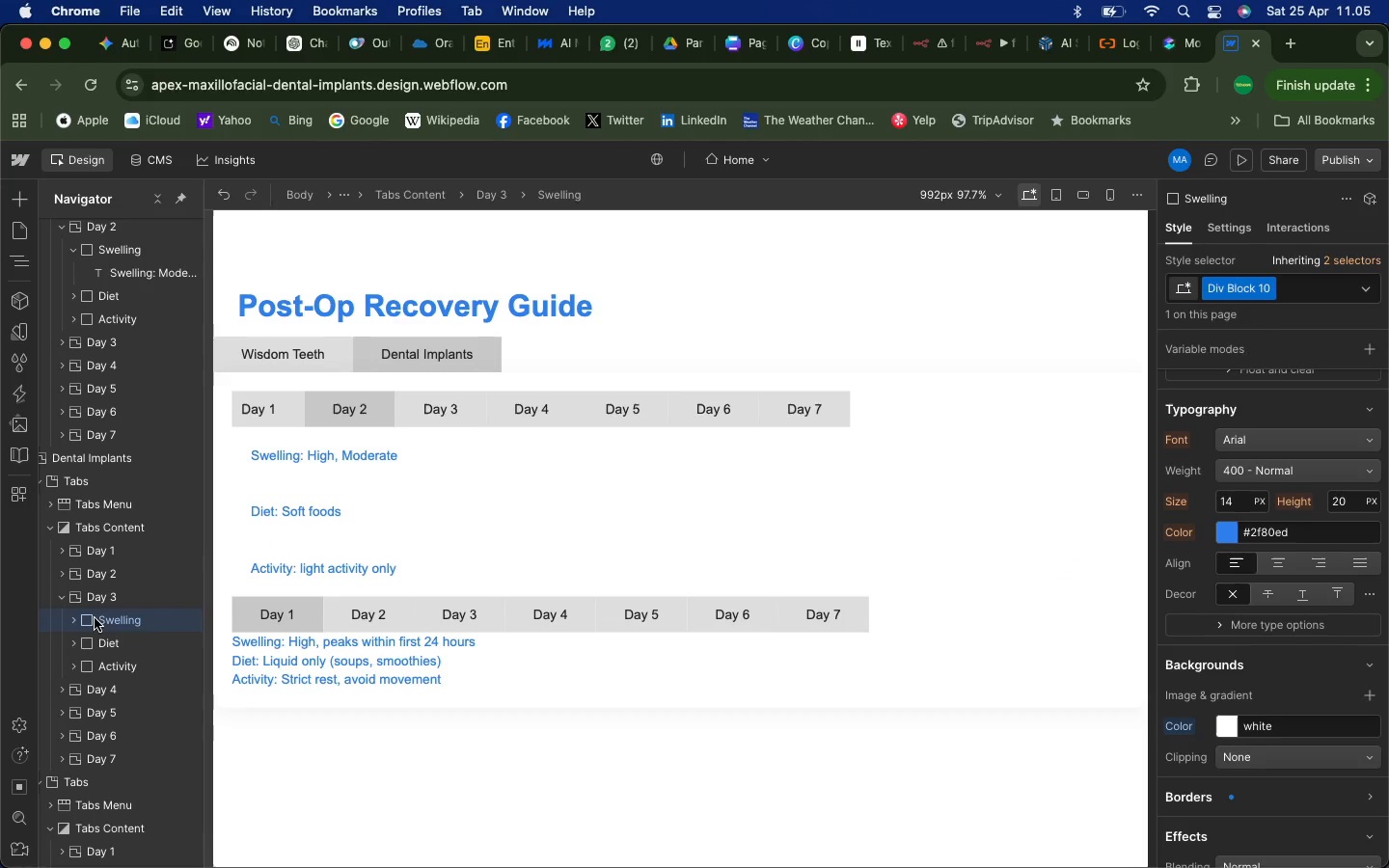 
left_click([102, 601])
 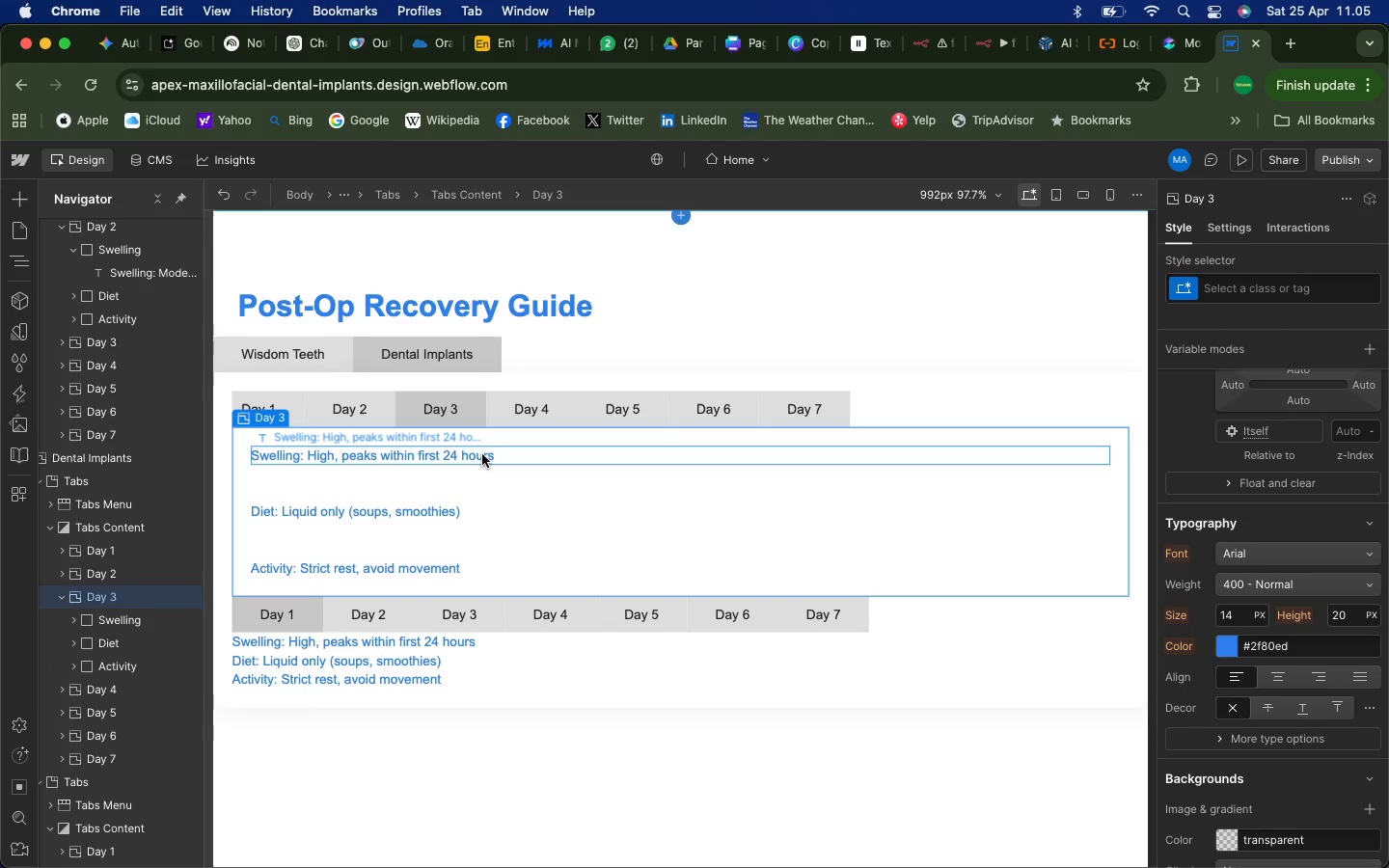 
double_click([482, 454])
 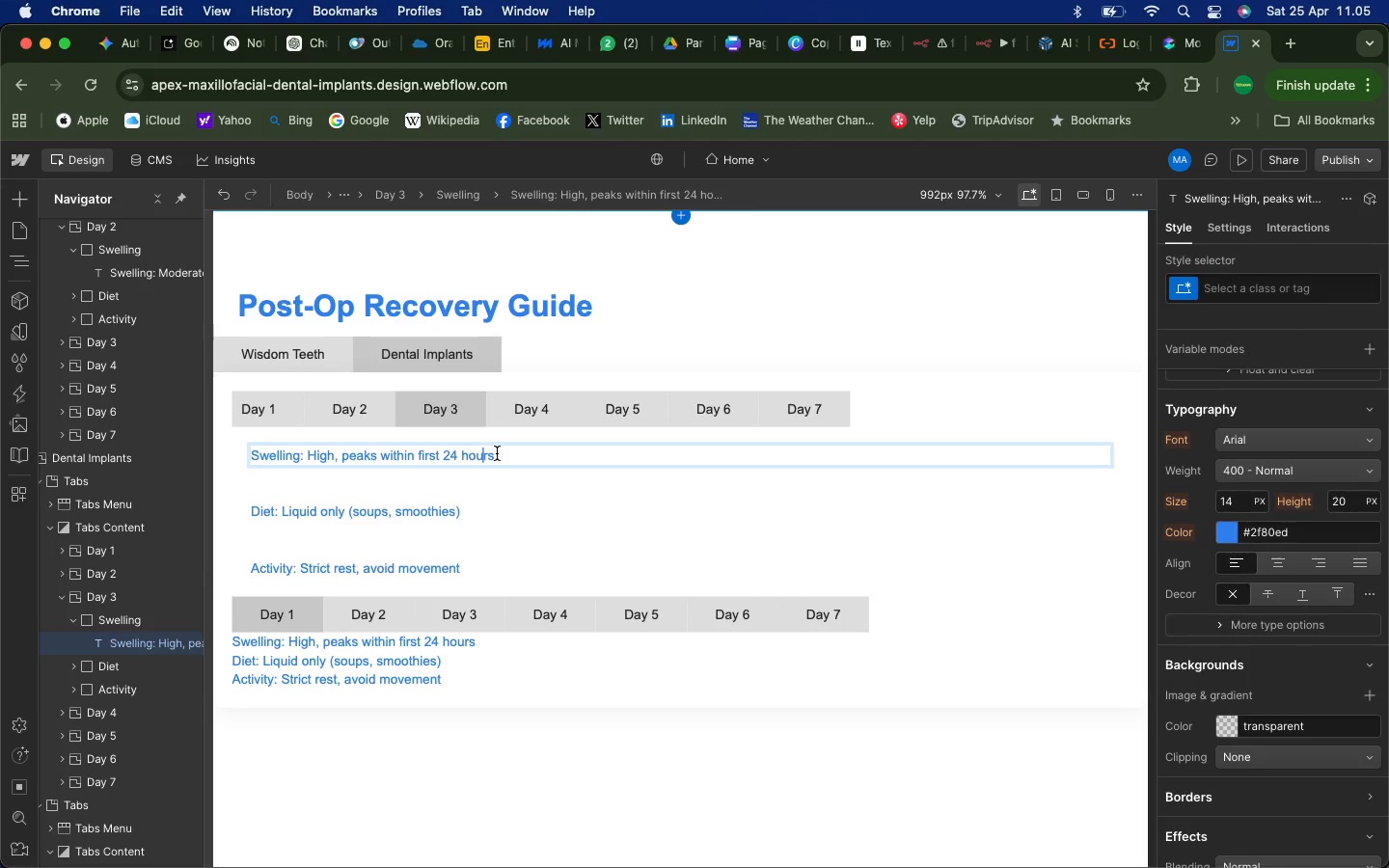 
left_click_drag(start_coordinate=[497, 453], to_coordinate=[311, 459])
 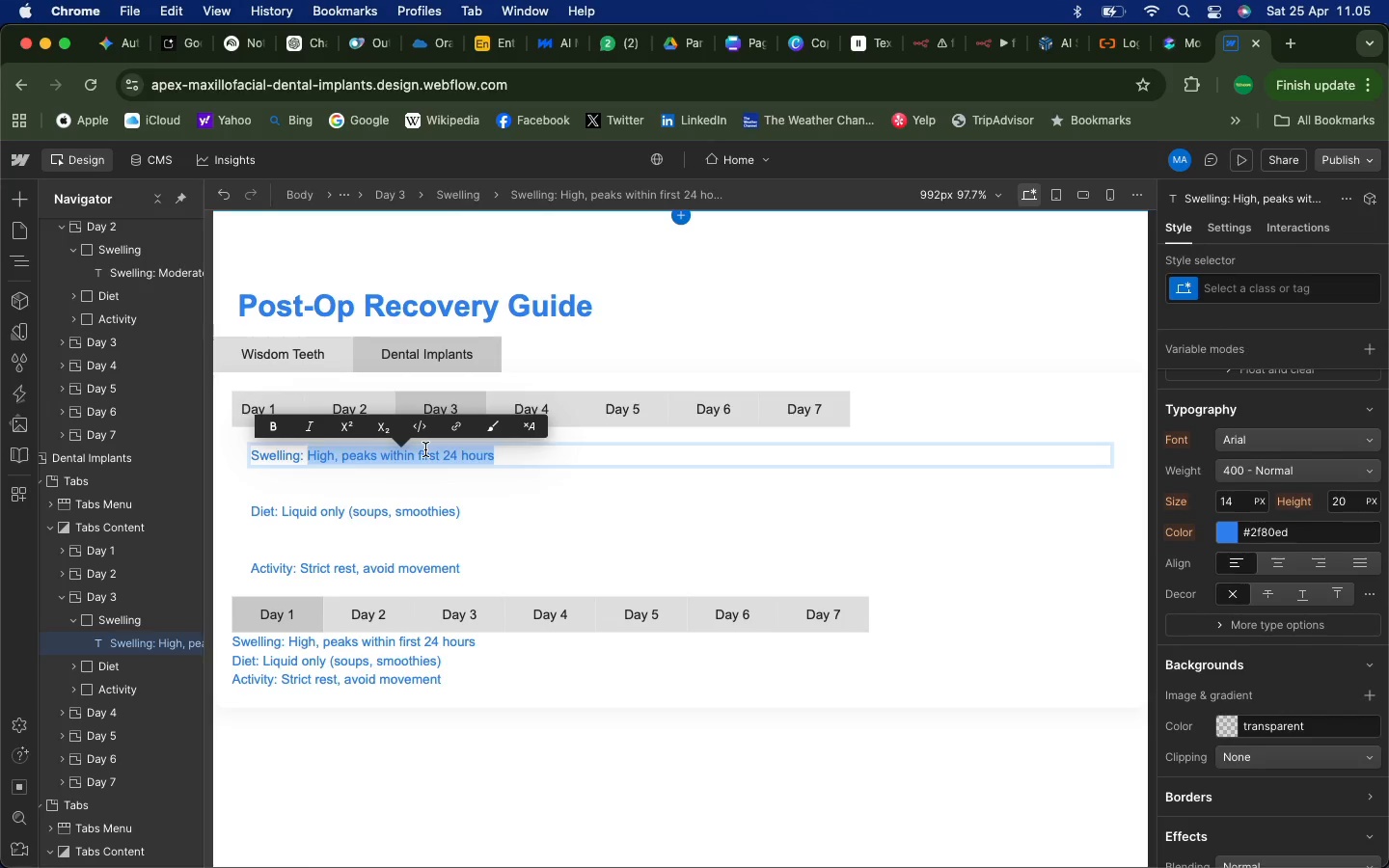 
type(Peaks around this time)
 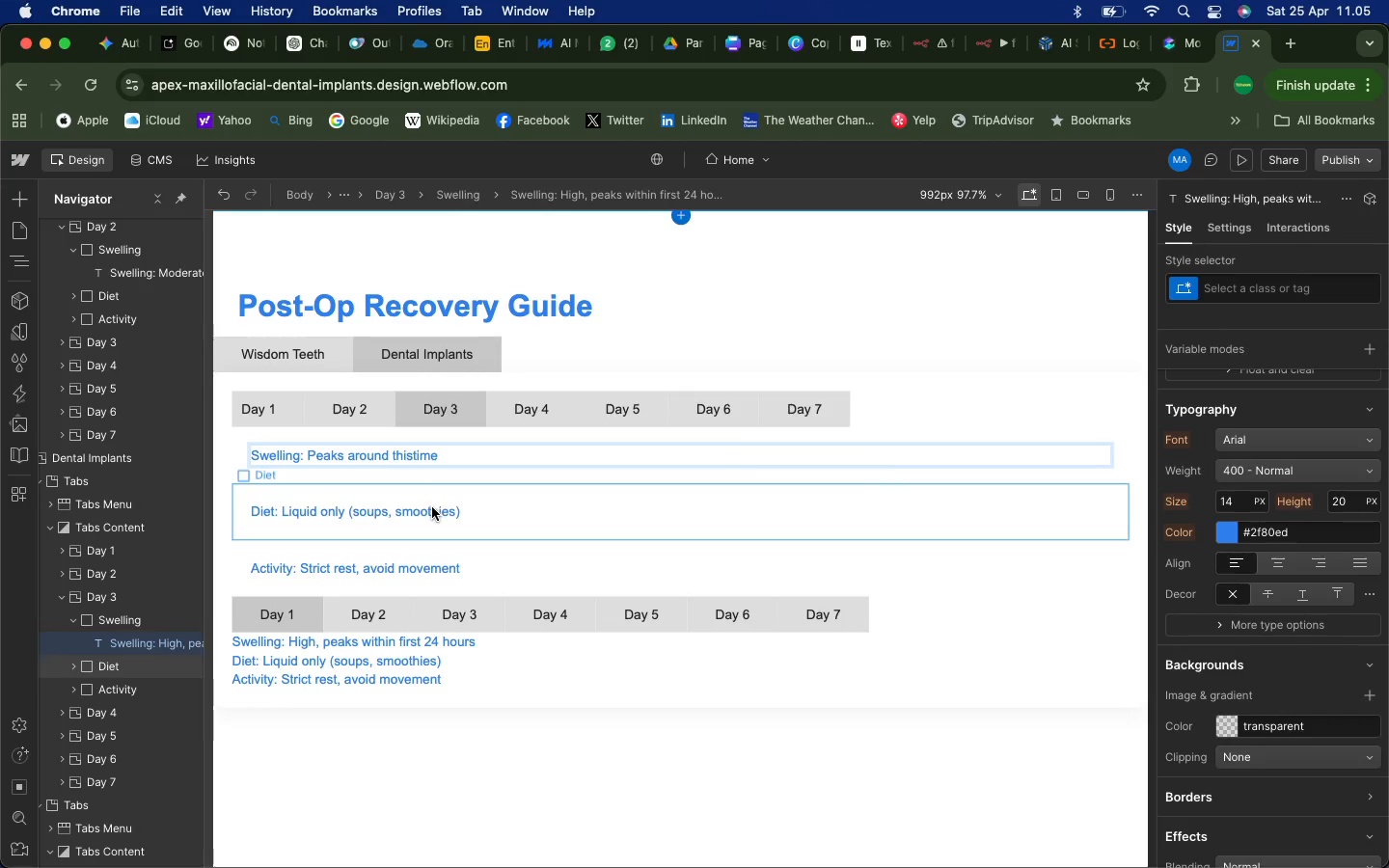 
double_click([432, 508])
 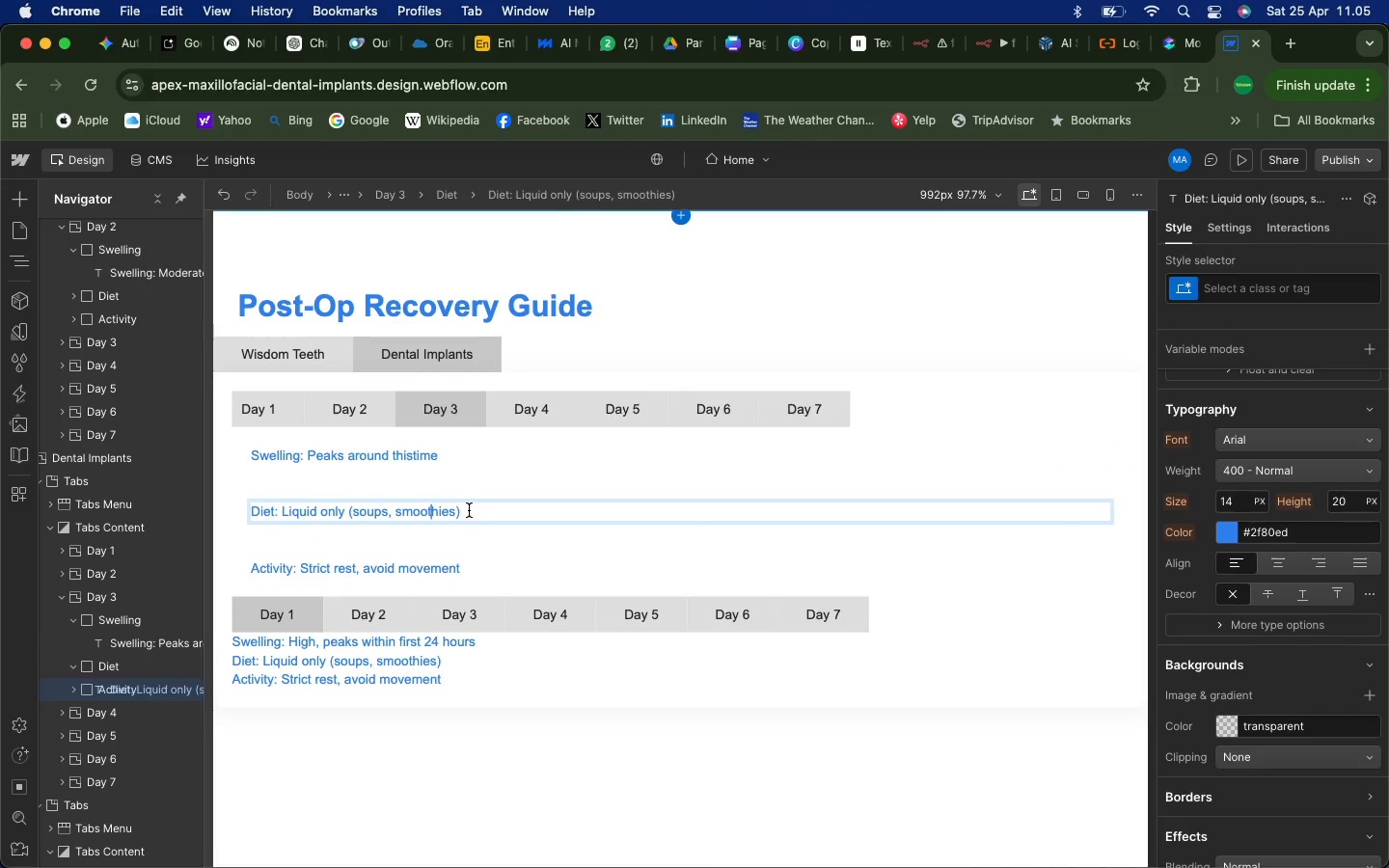 
left_click_drag(start_coordinate=[467, 511], to_coordinate=[283, 511])
 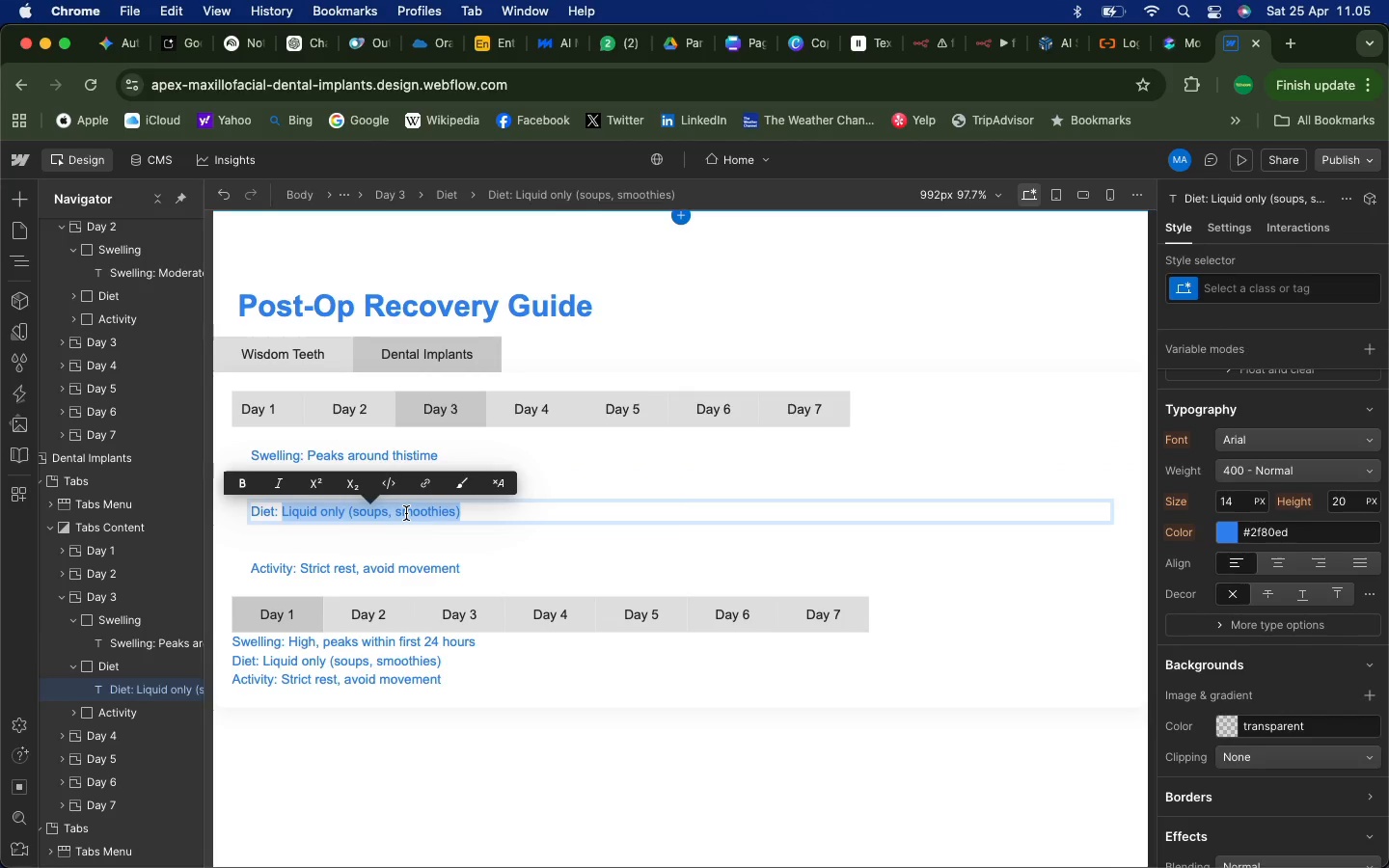 
type(Soft foods)
 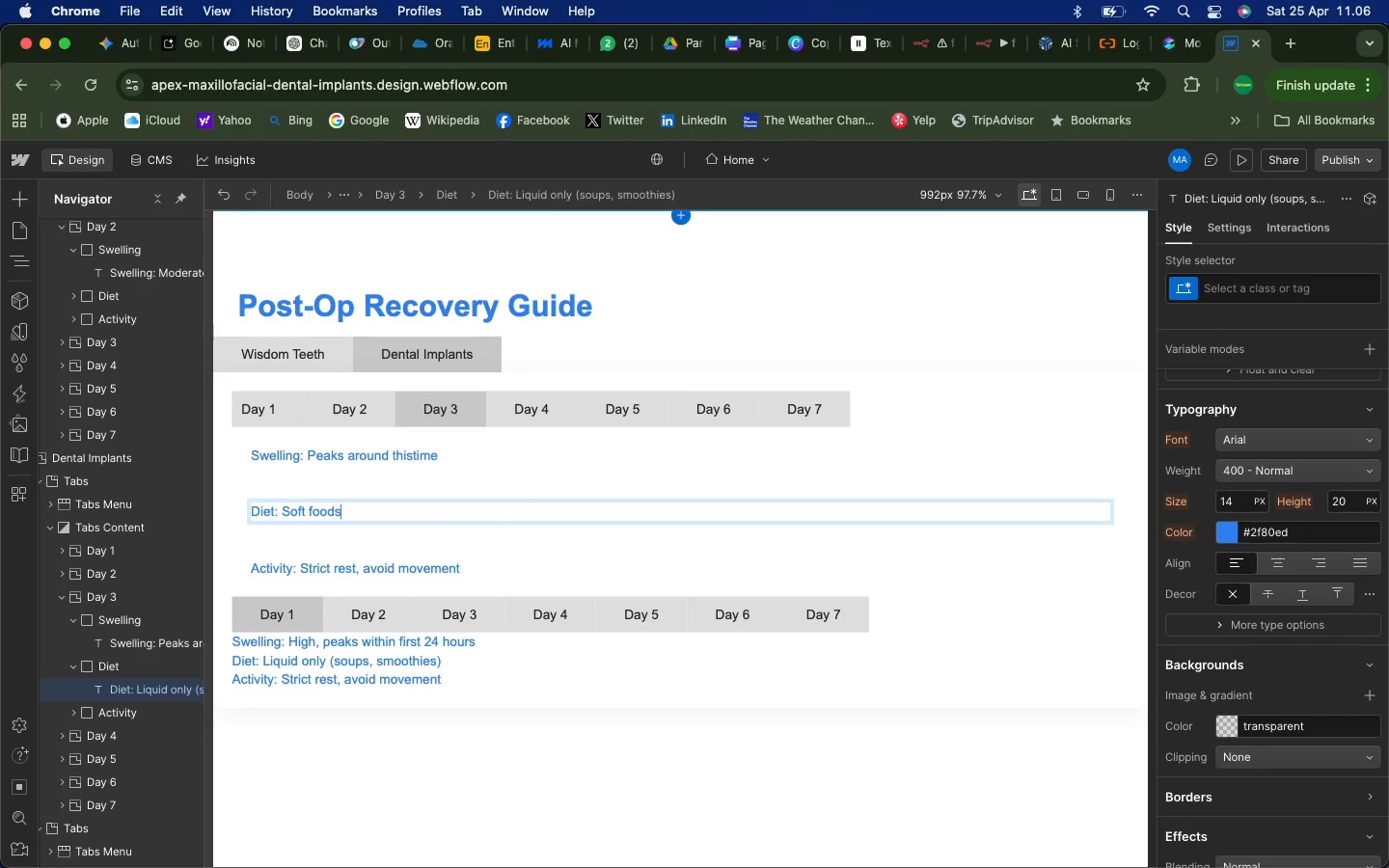 
wait(5.55)
 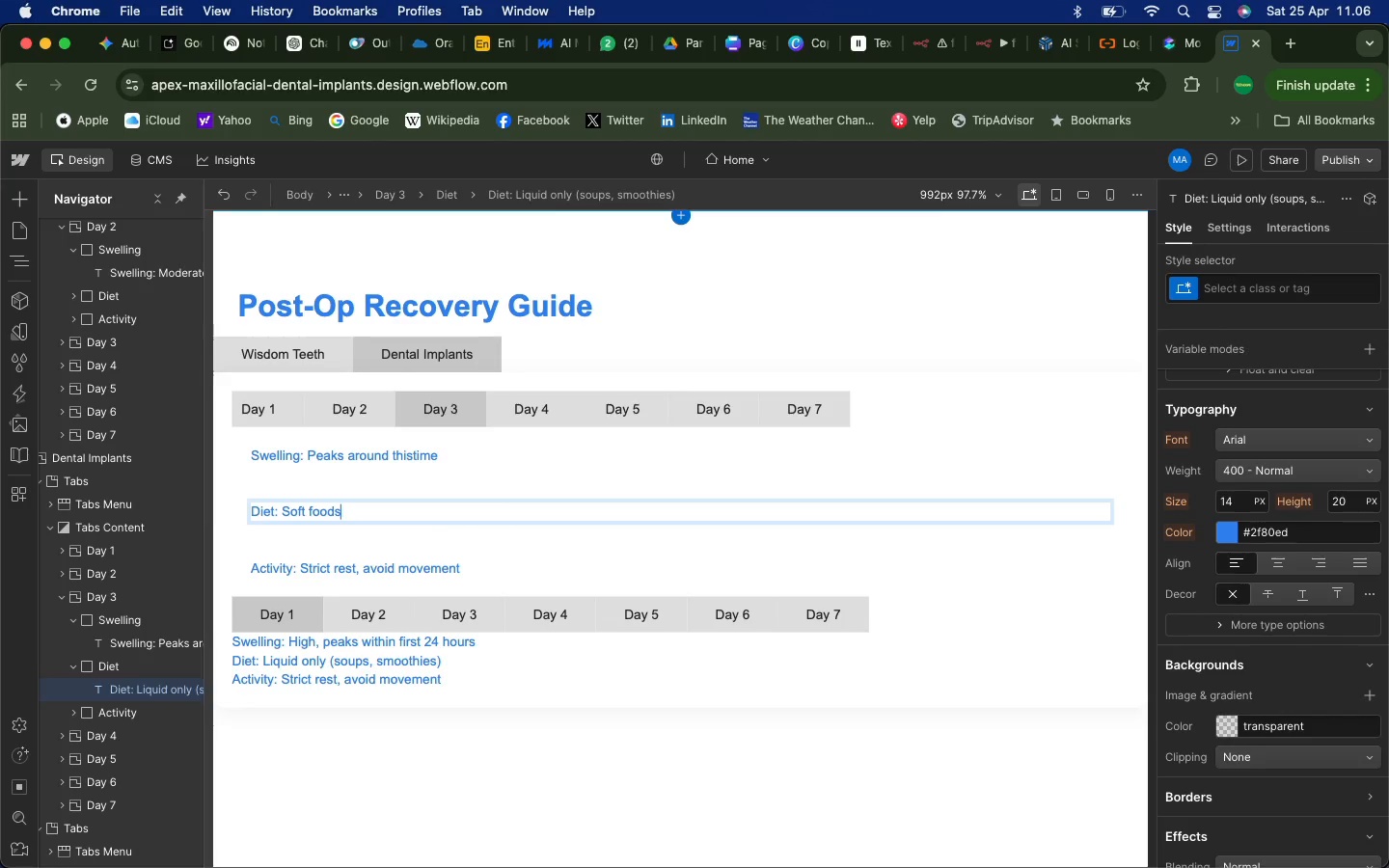 
double_click([438, 570])
 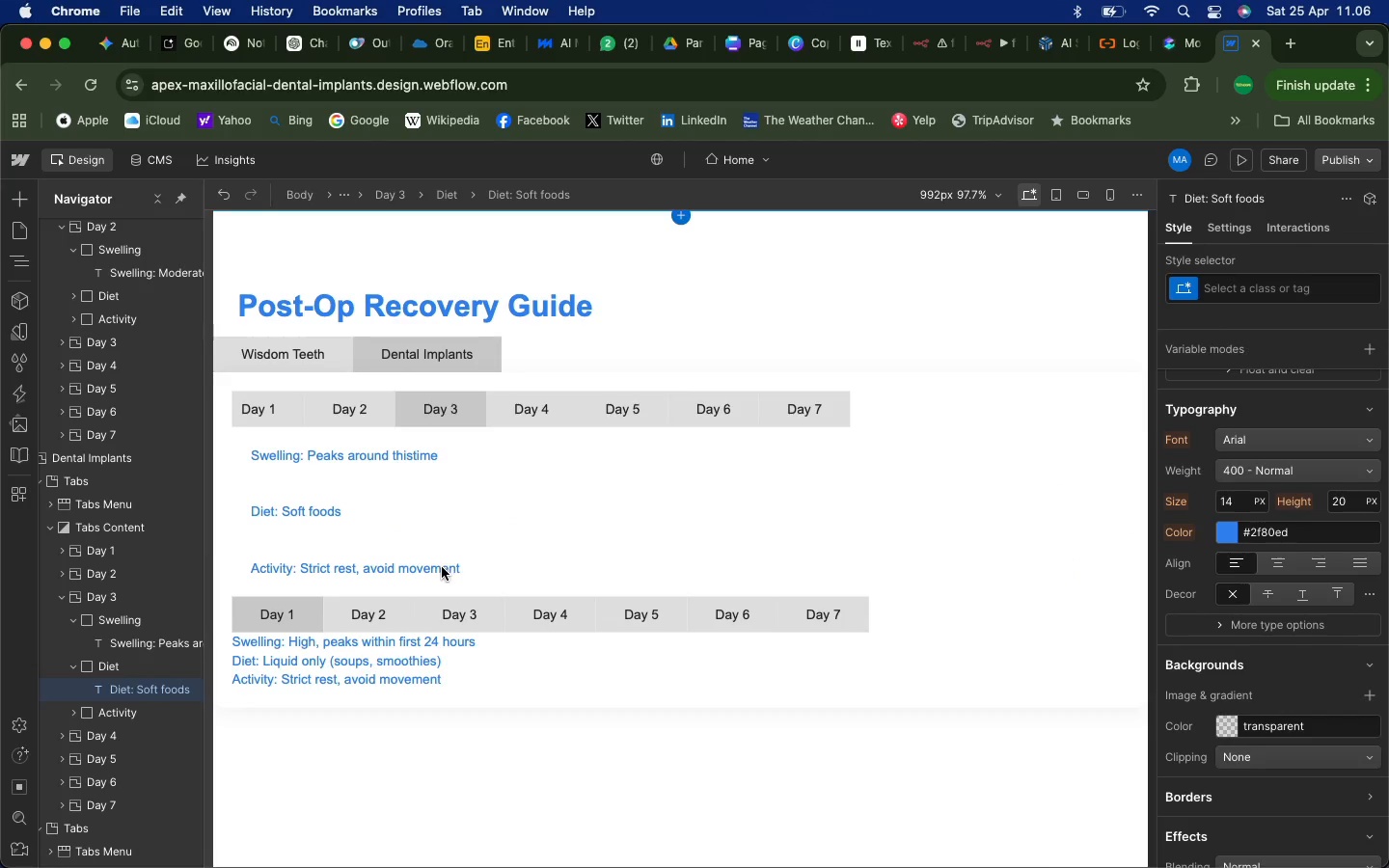 
double_click([442, 567])
 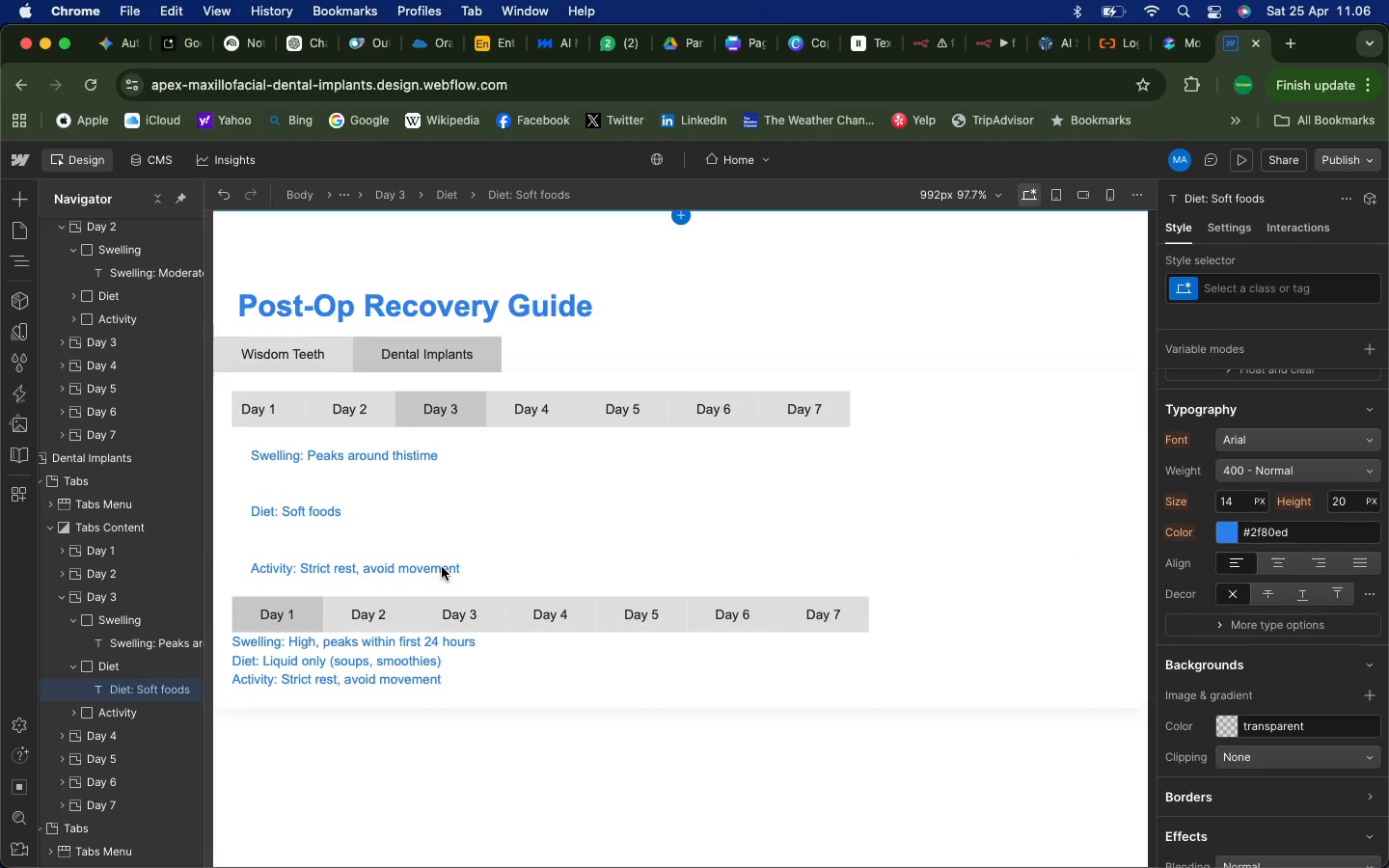 
triple_click([442, 567])
 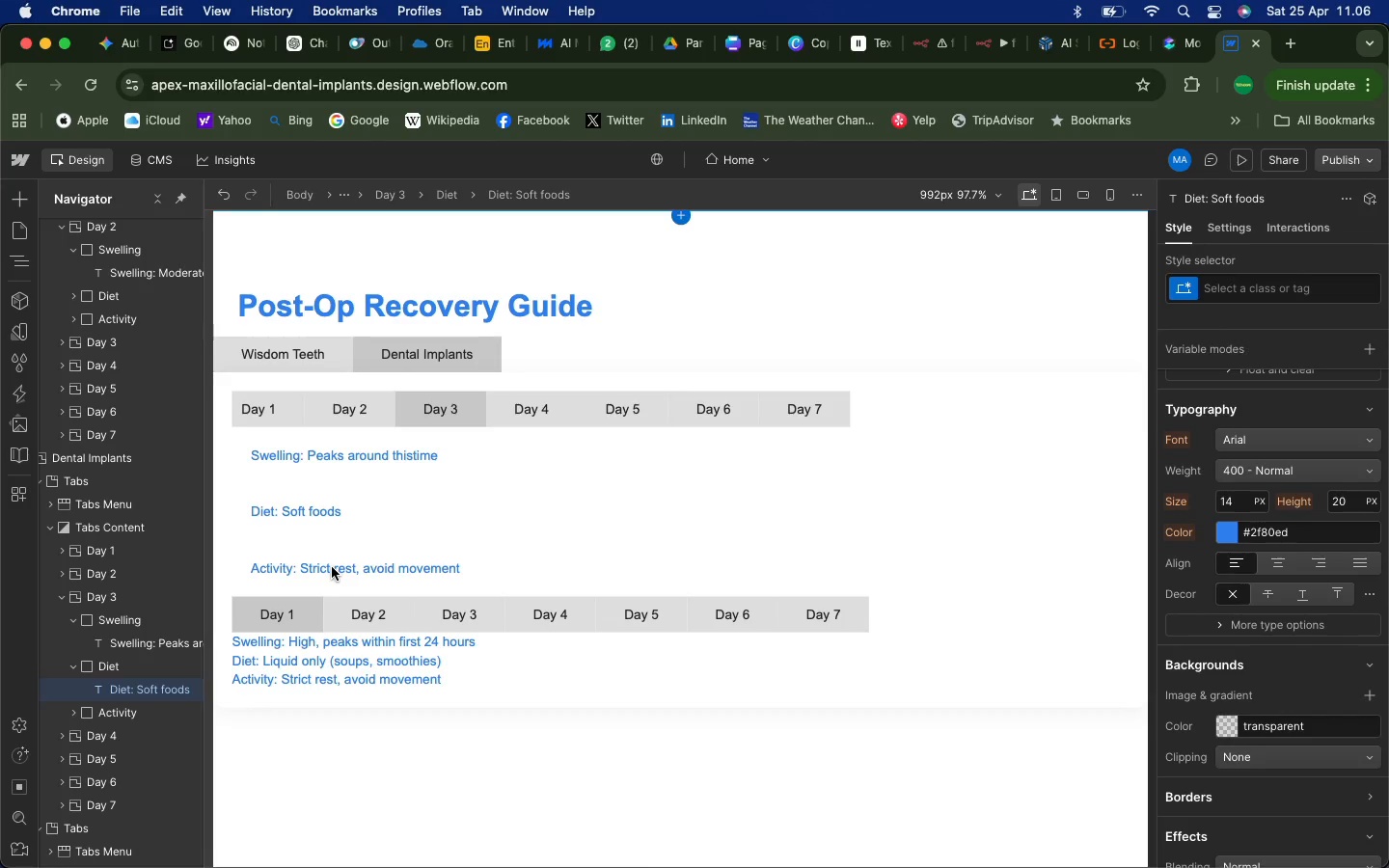 
double_click([332, 567])
 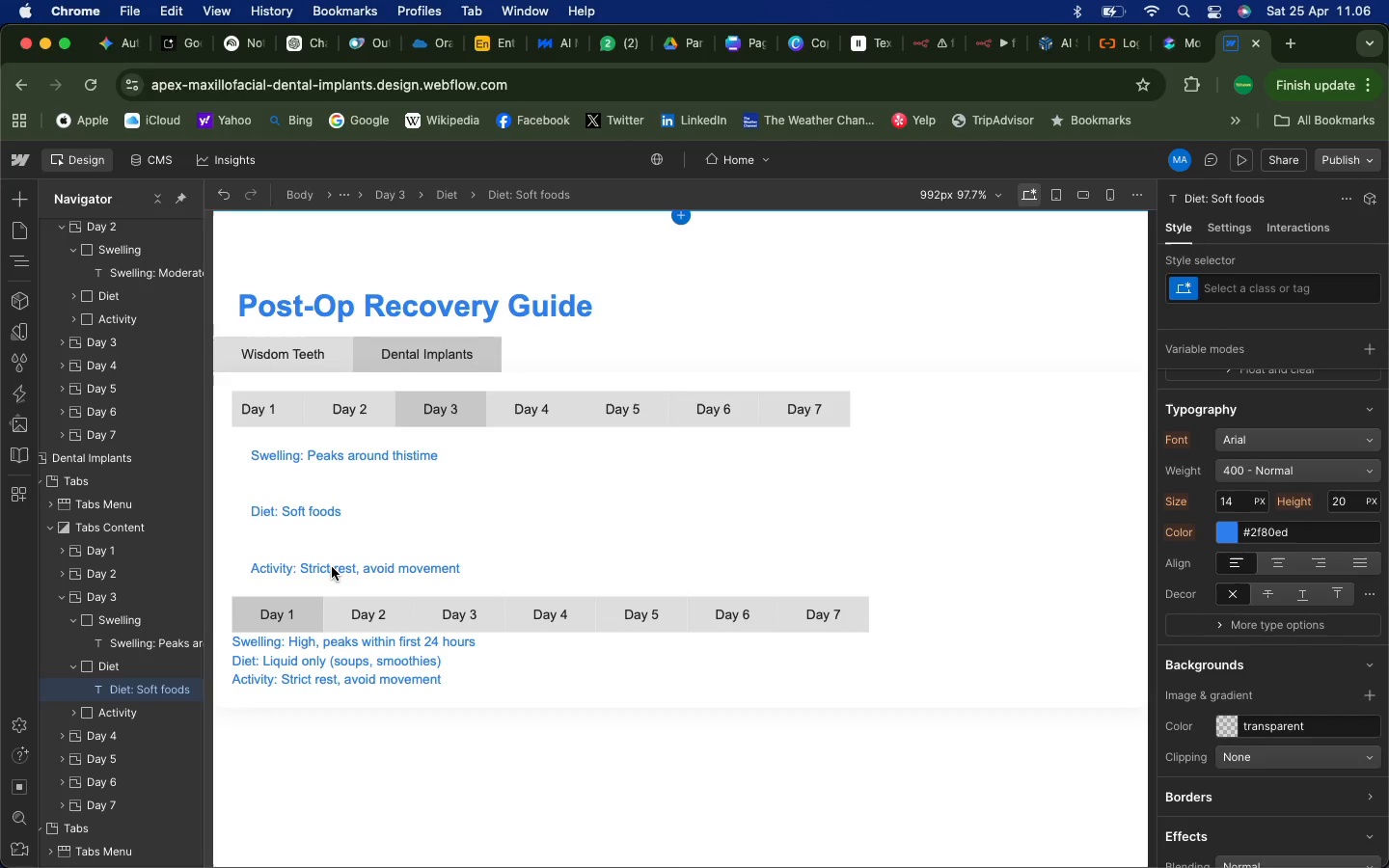 
triple_click([332, 567])
 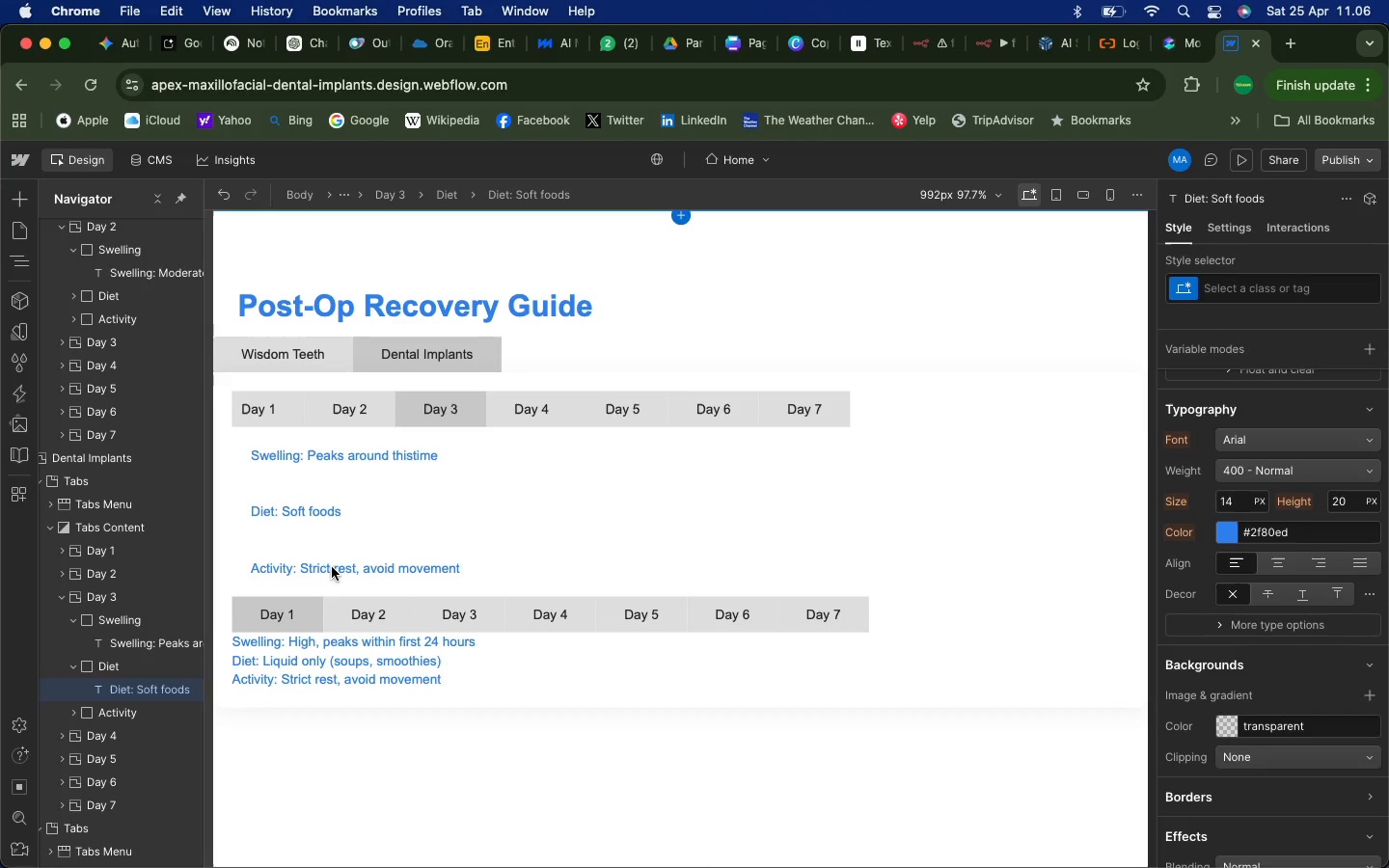 
triple_click([332, 567])
 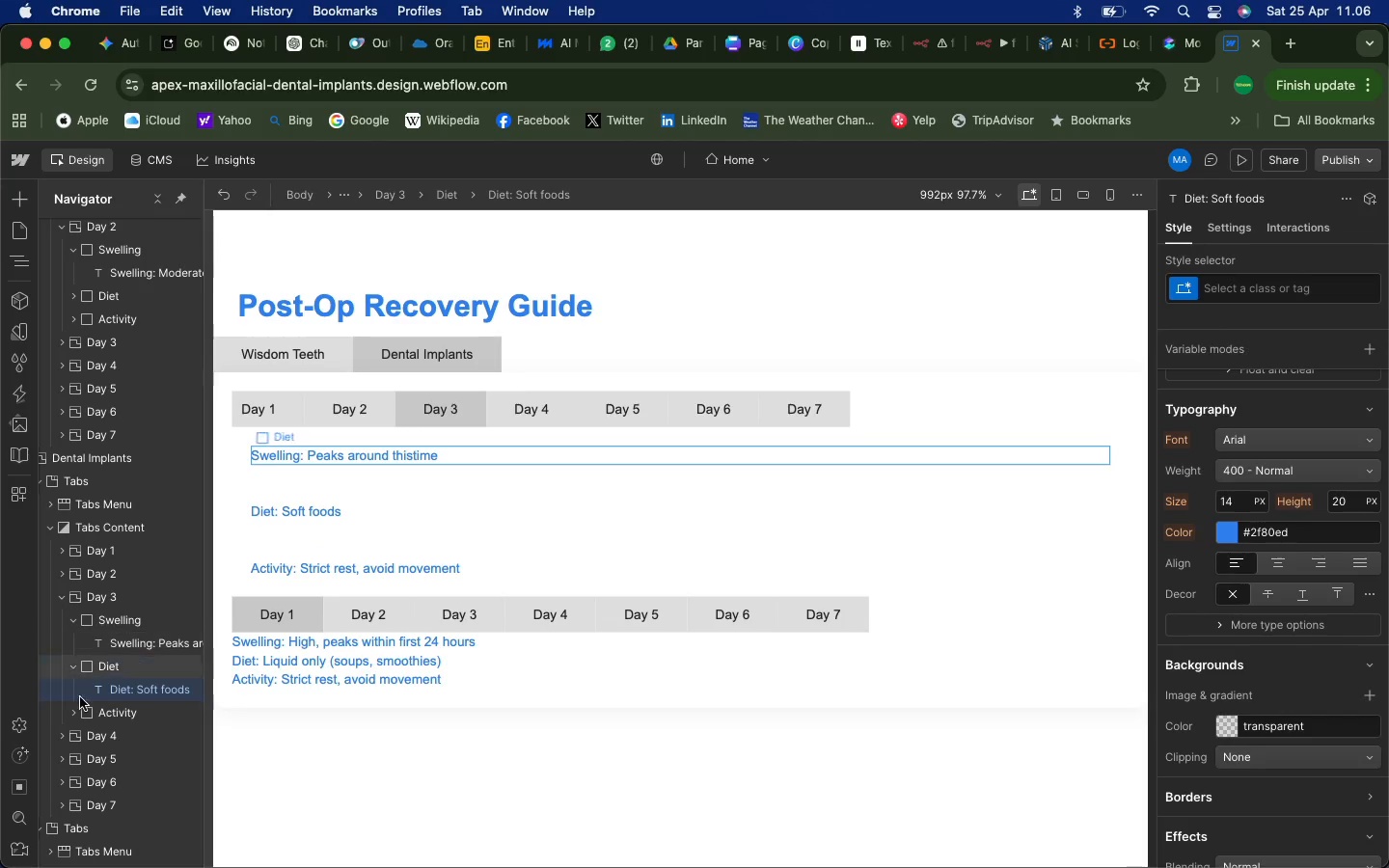 
wait(5.71)
 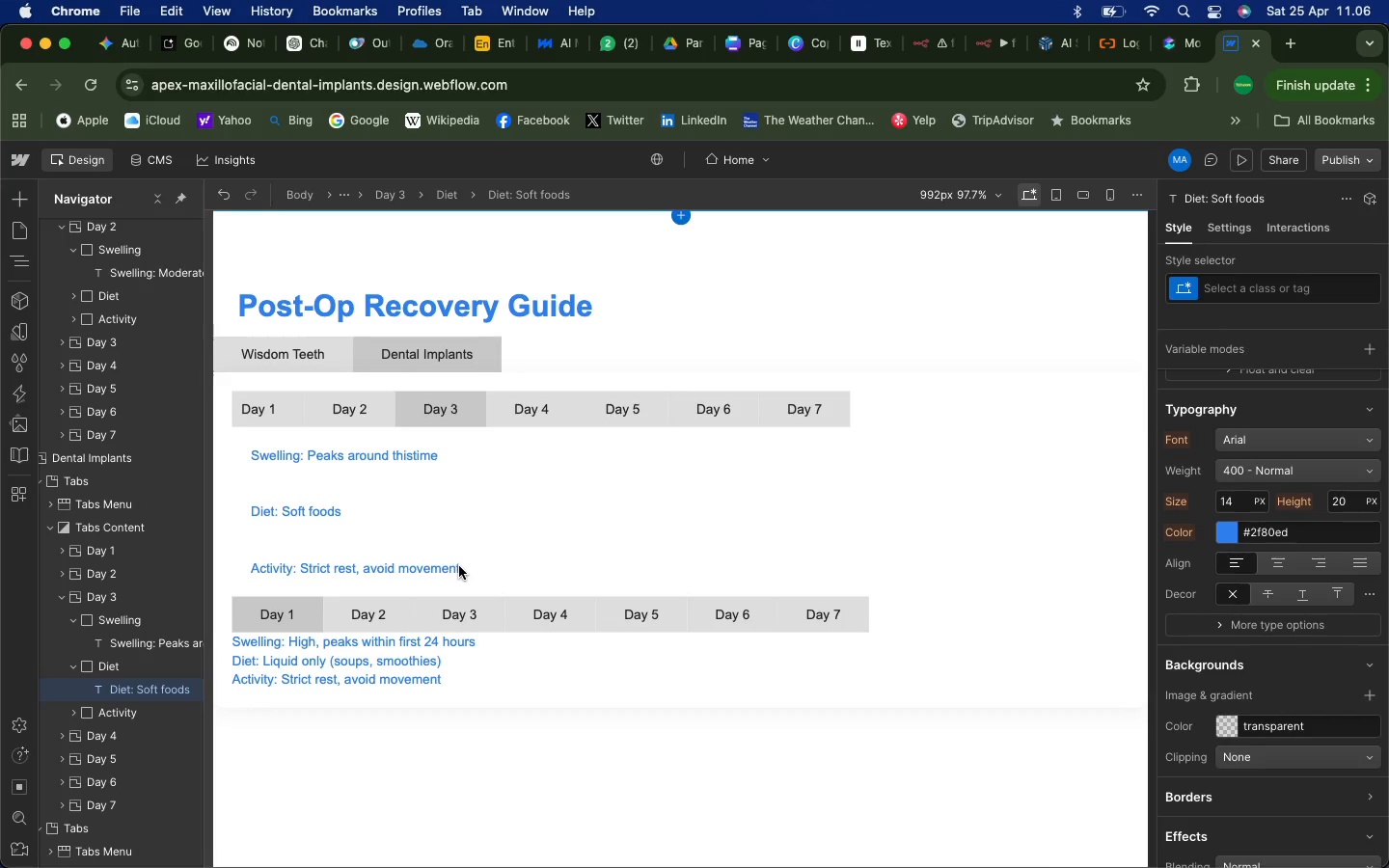 
left_click([72, 710])
 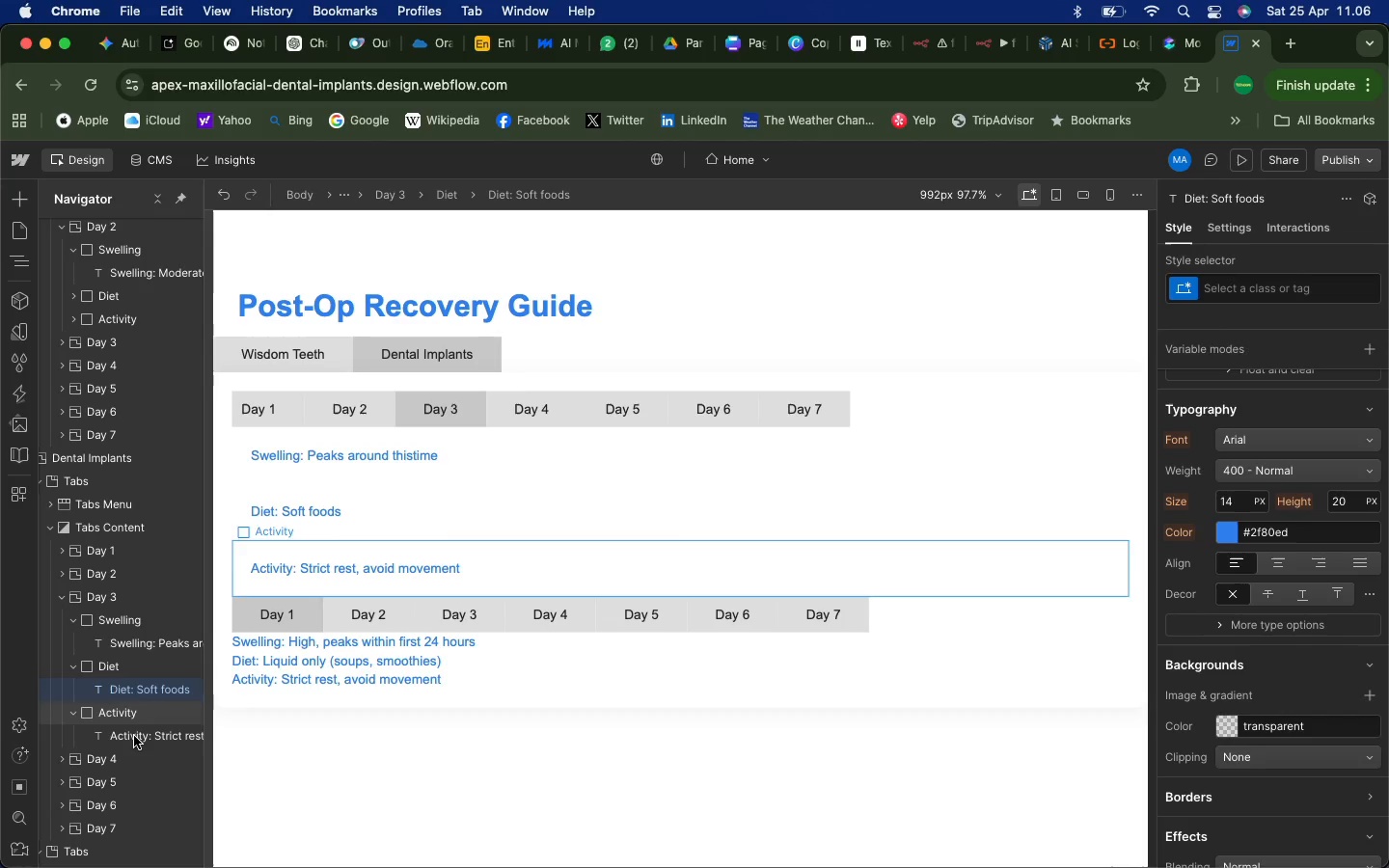 
left_click([134, 736])
 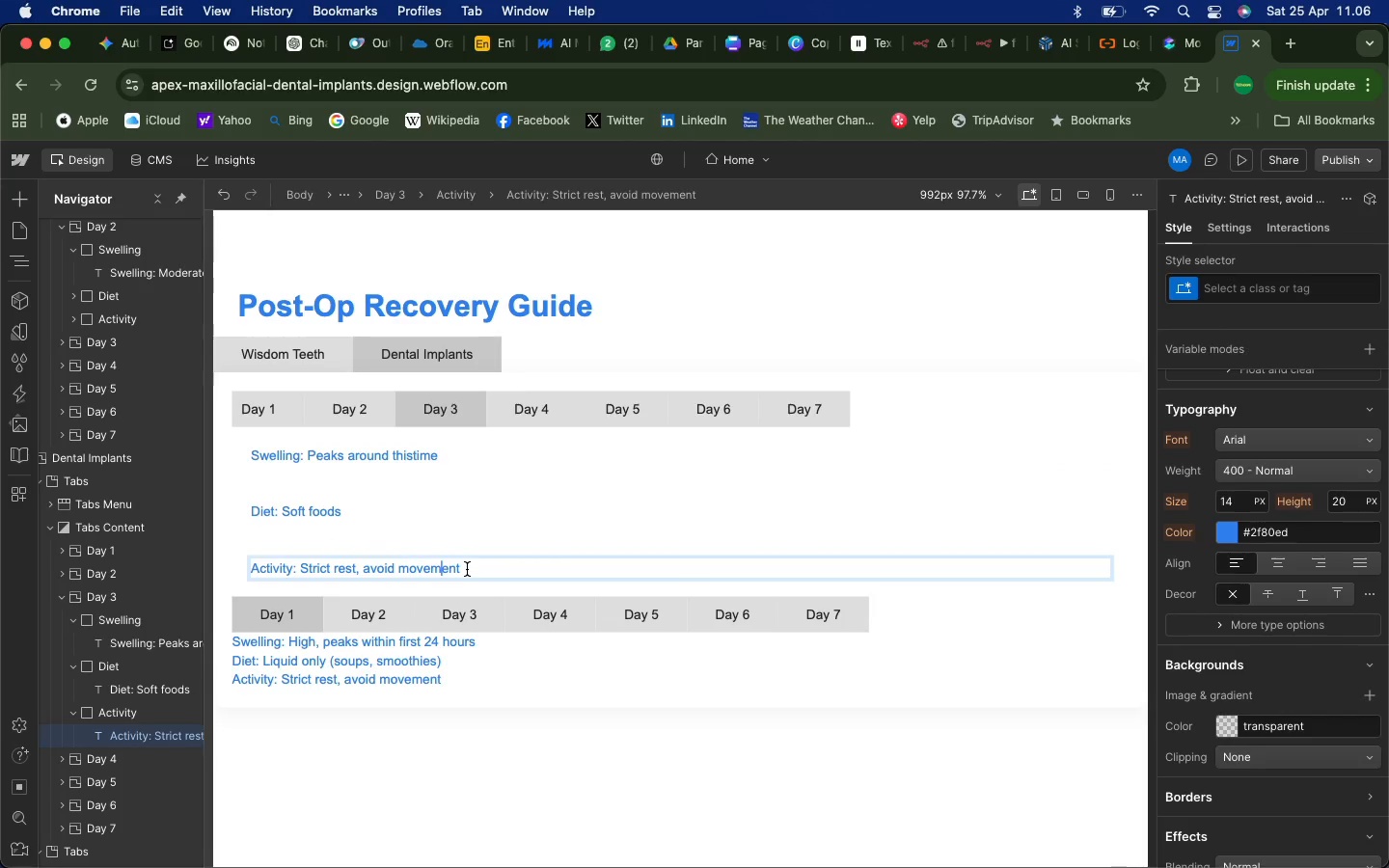 
left_click([468, 567])
 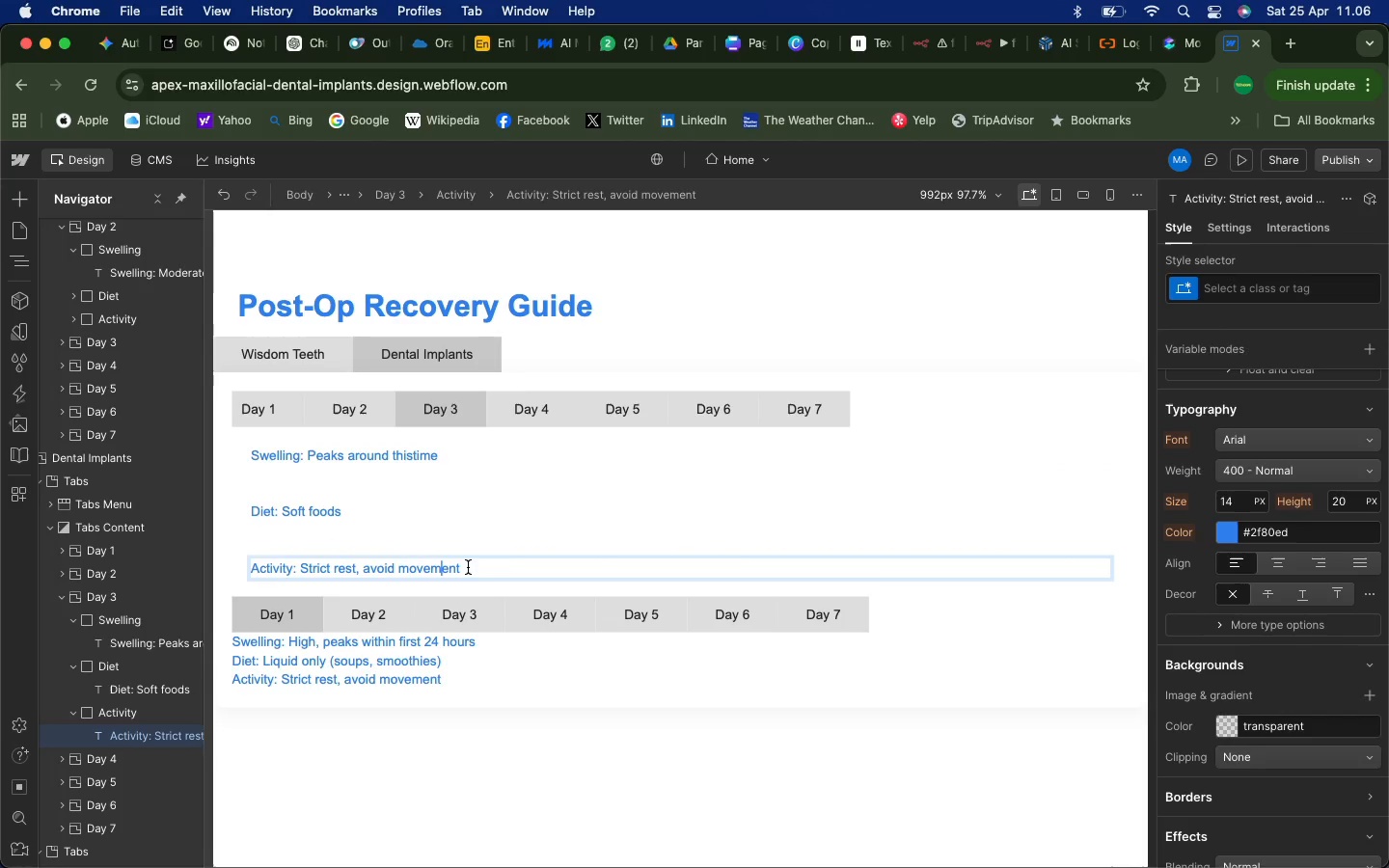 
left_click_drag(start_coordinate=[468, 567], to_coordinate=[395, 561])
 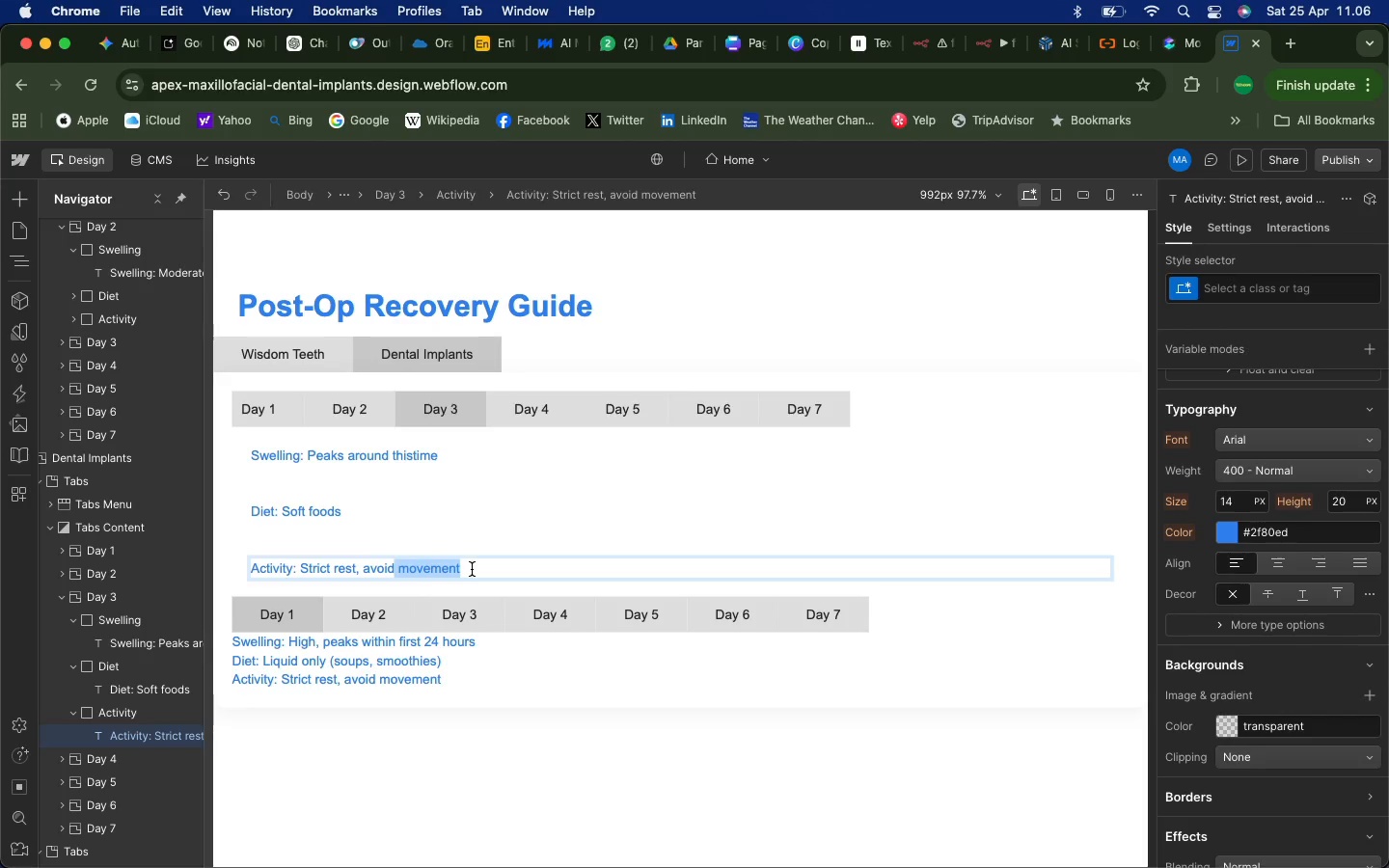 
left_click([472, 569])
 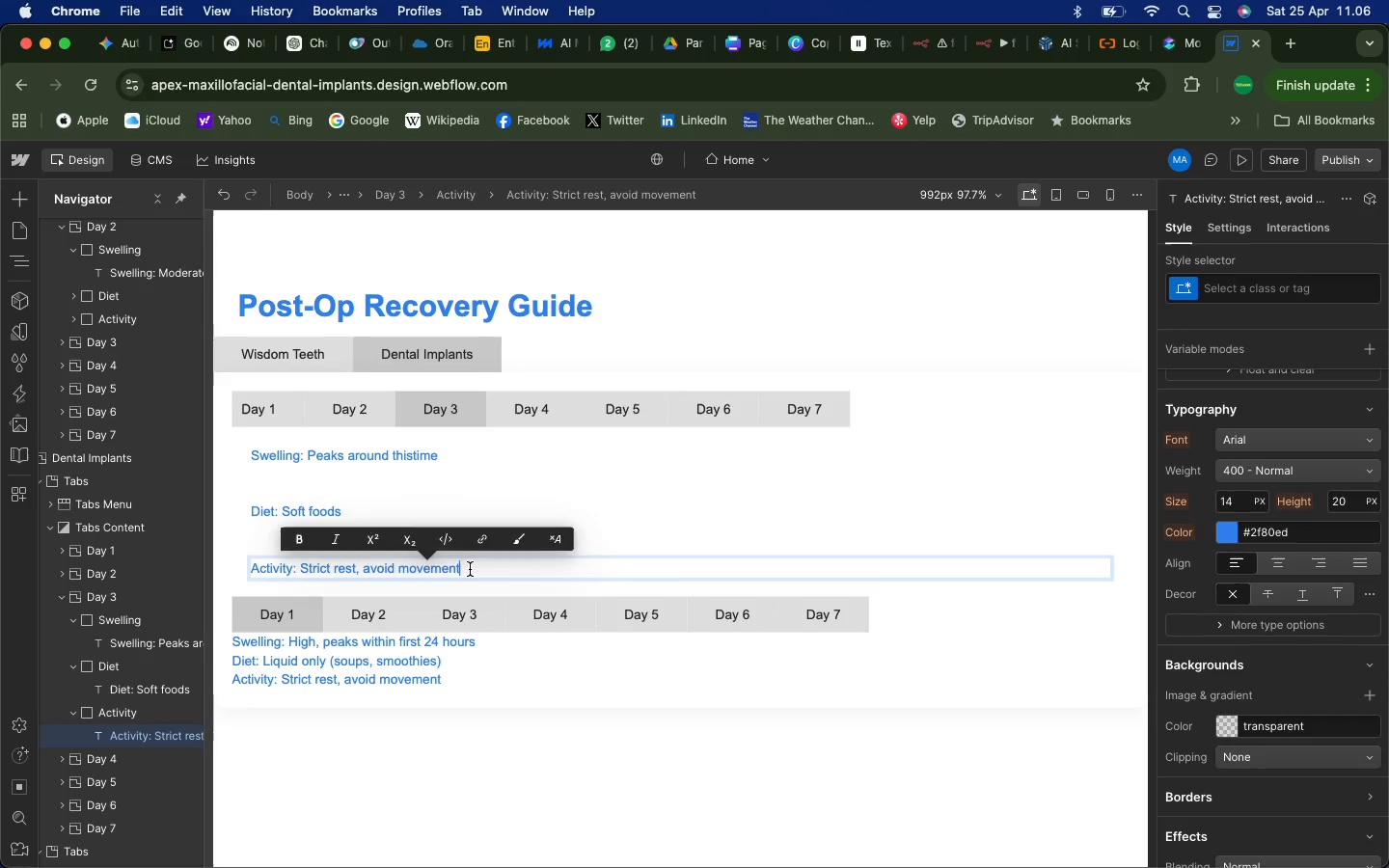 
left_click_drag(start_coordinate=[470, 569], to_coordinate=[302, 568])
 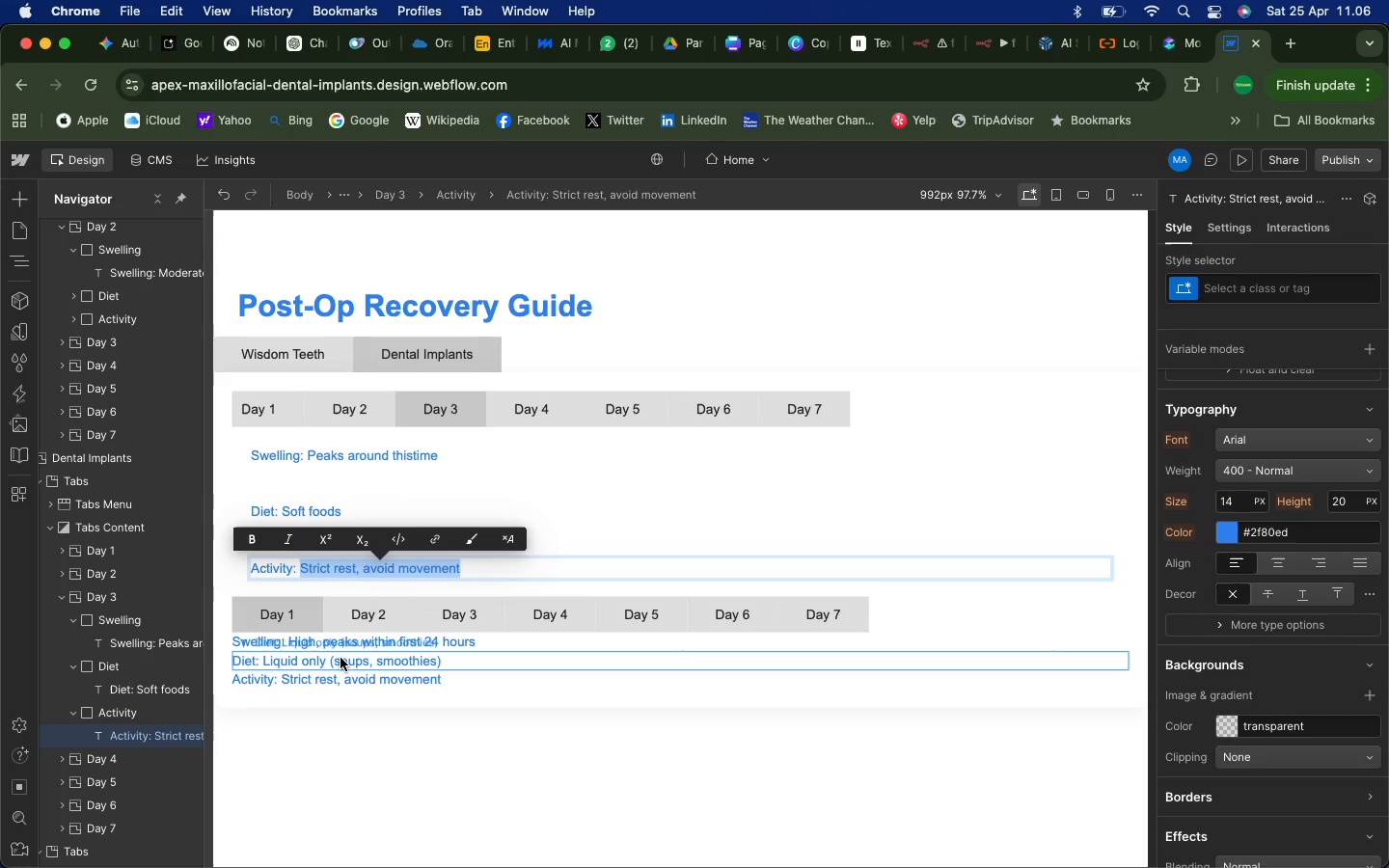 
type(Light activity)
 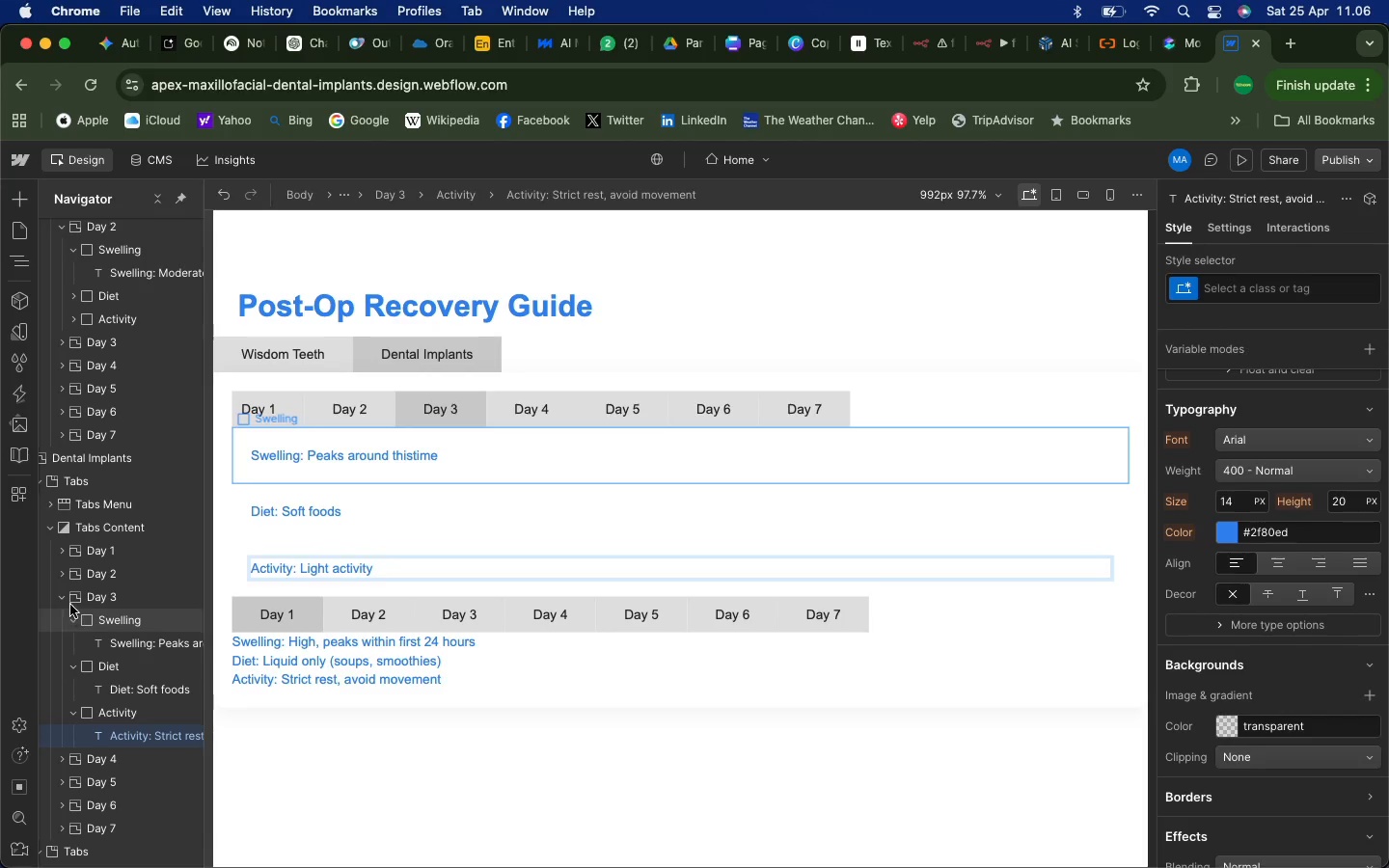 
left_click([67, 600])
 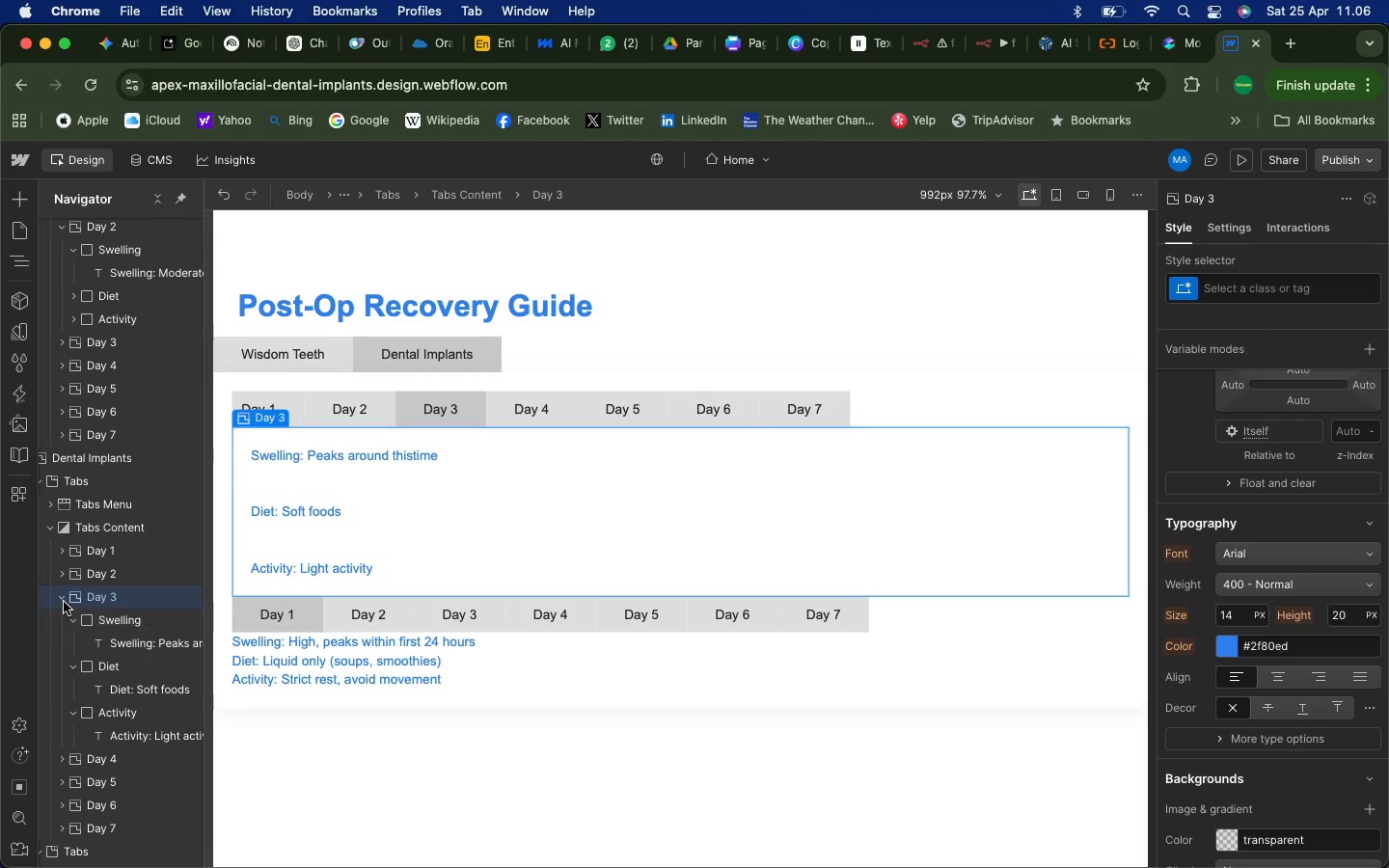 
left_click([63, 599])
 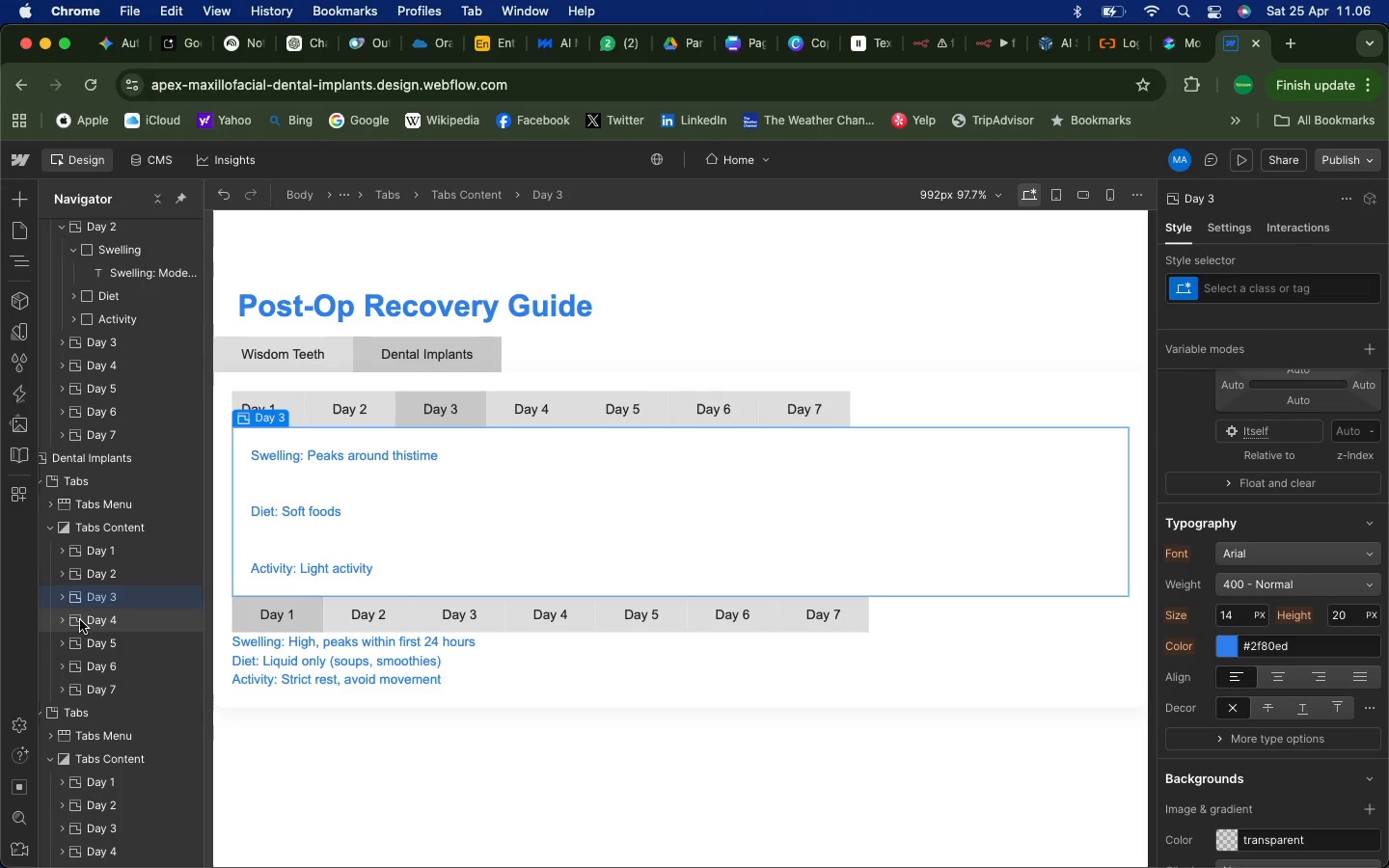 
left_click([87, 621])
 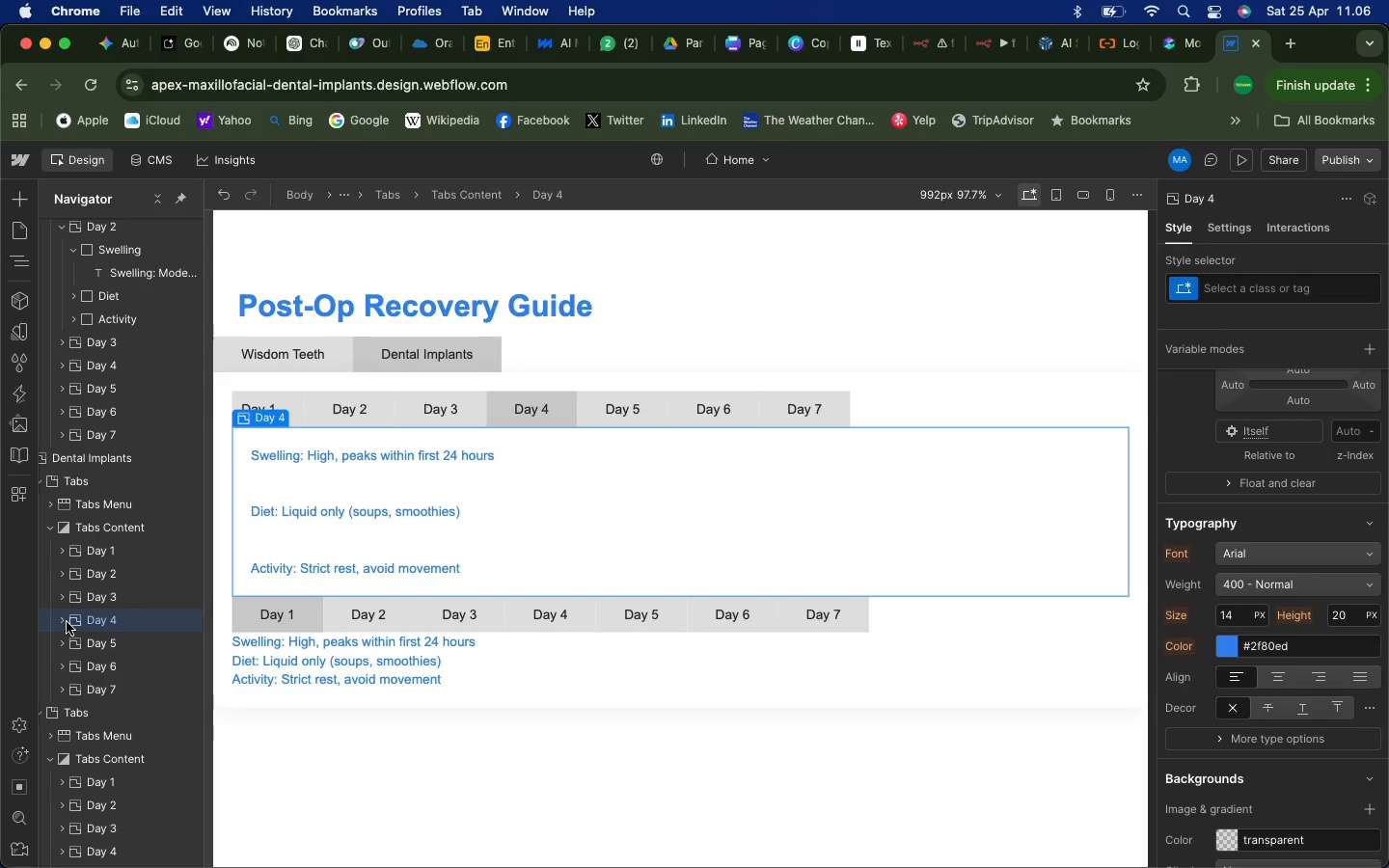 
left_click([64, 622])
 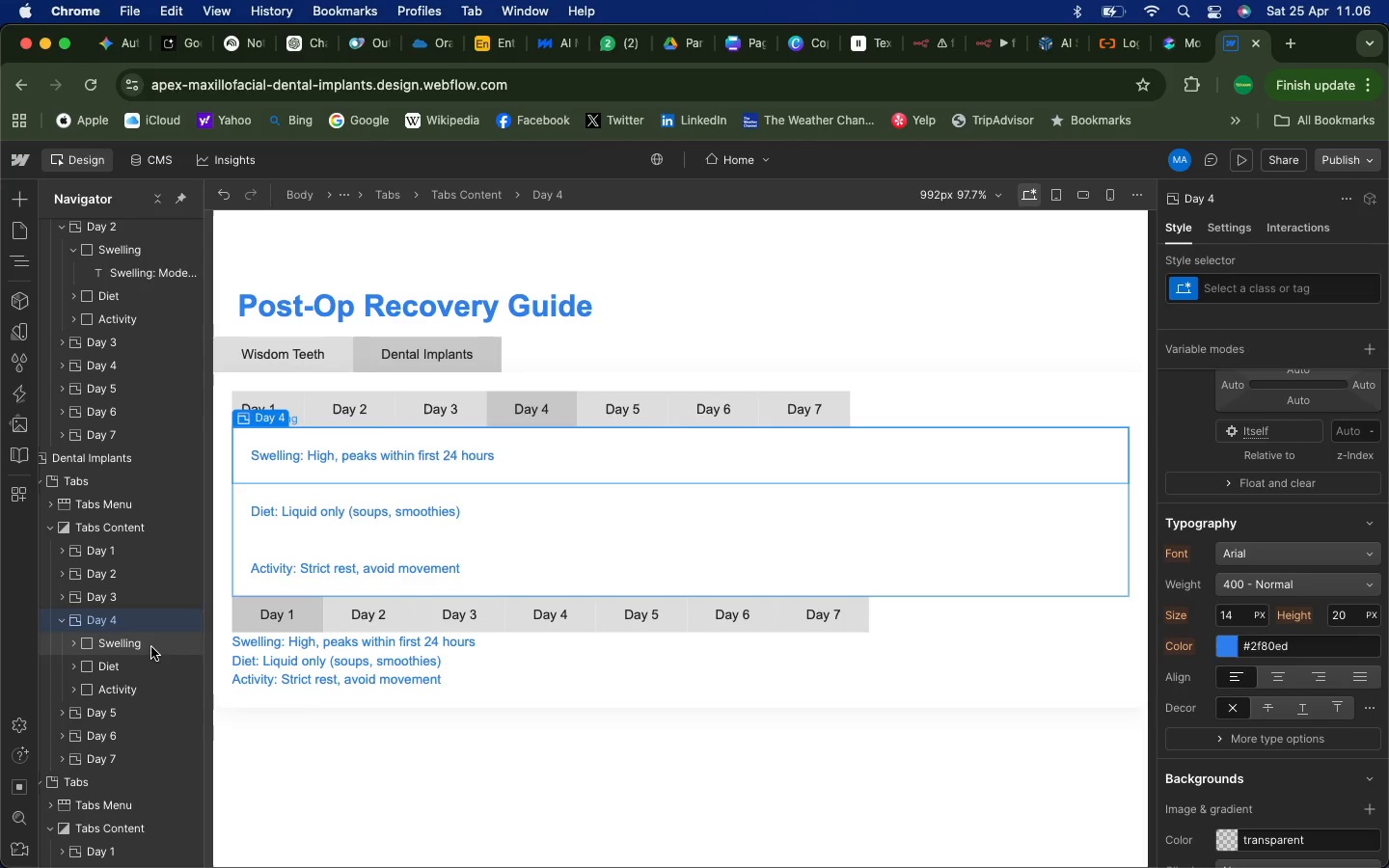 
left_click([151, 647])
 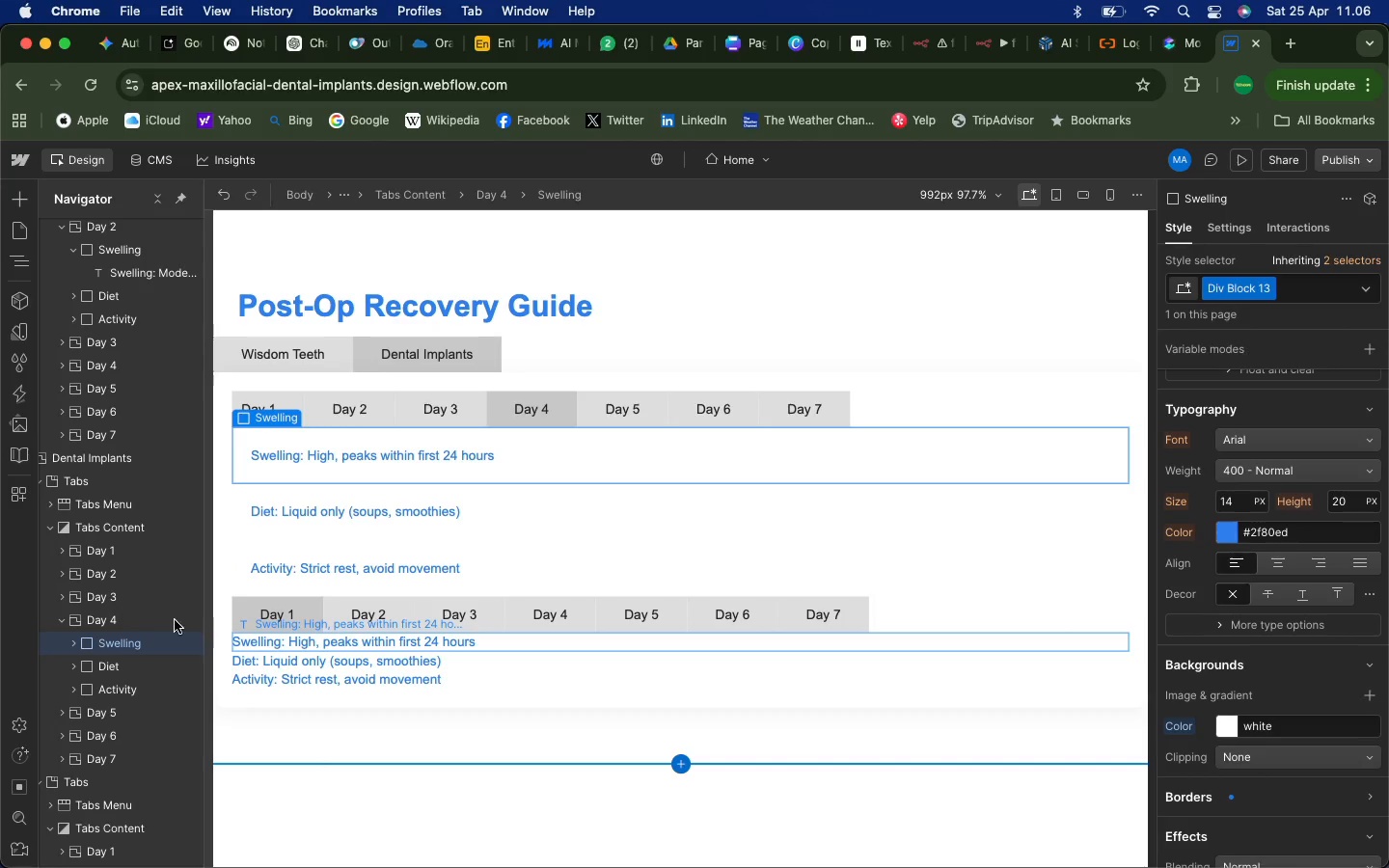 
left_click([163, 618])
 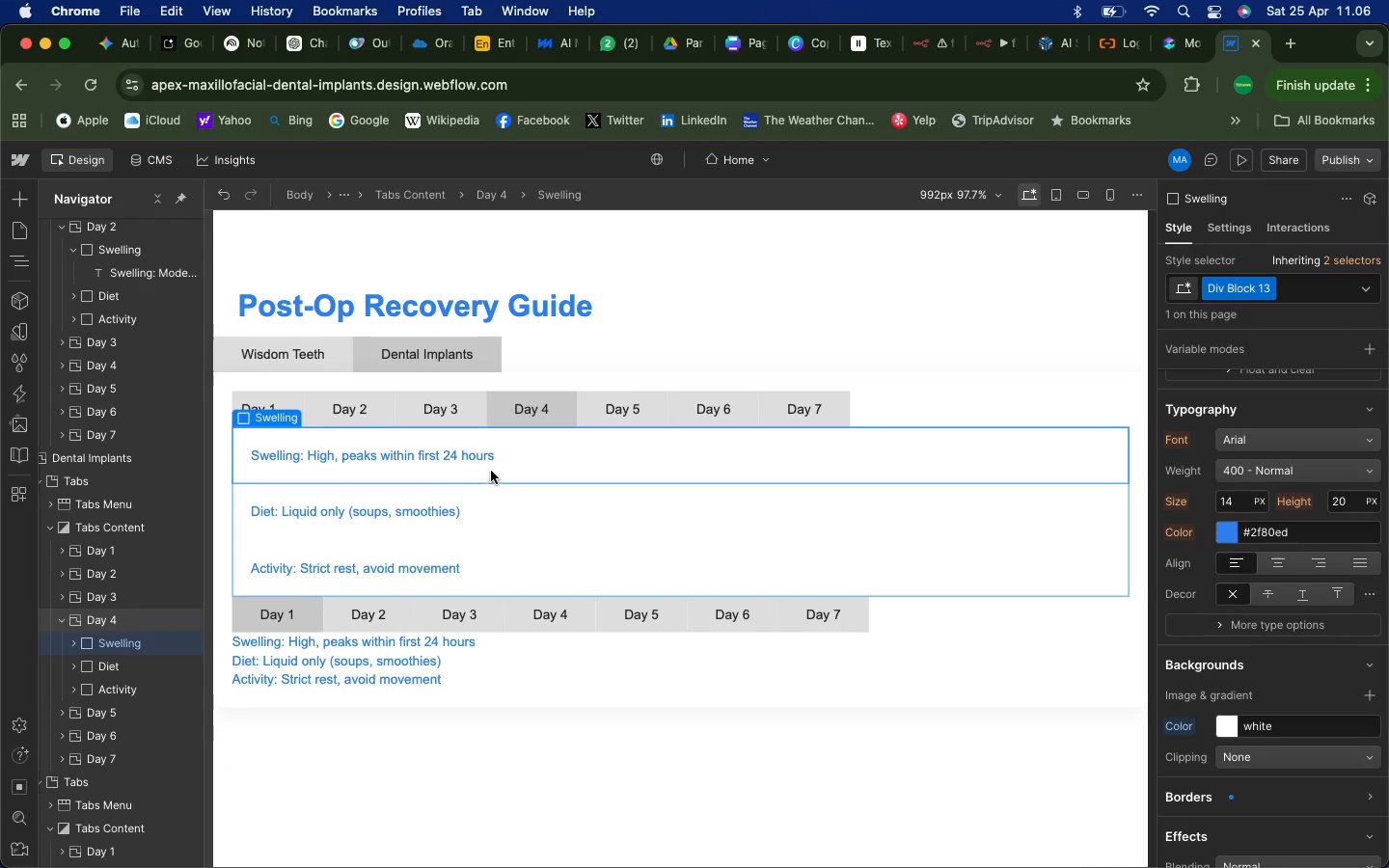 
mouse_move([465, 467])
 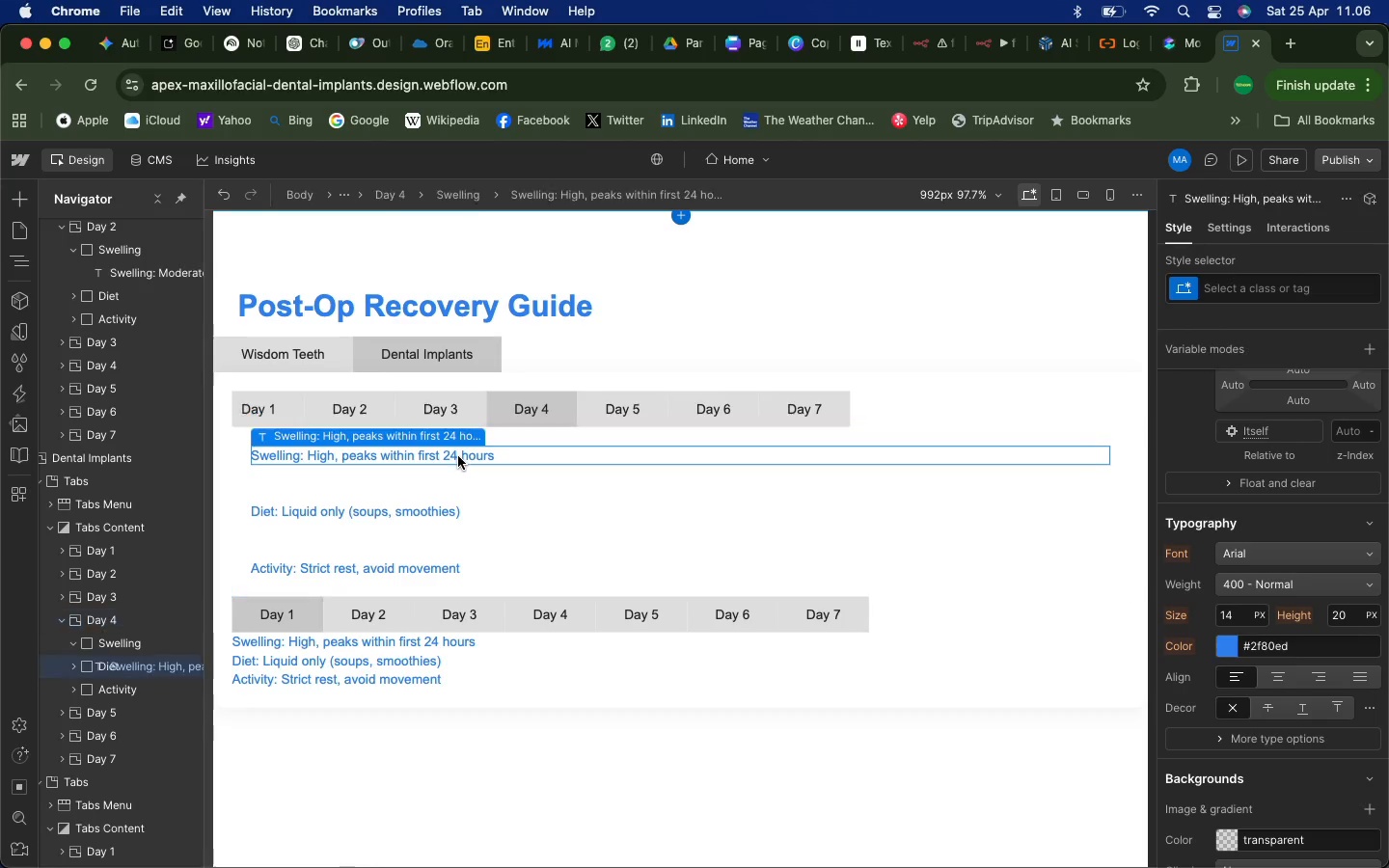 
left_click([458, 456])
 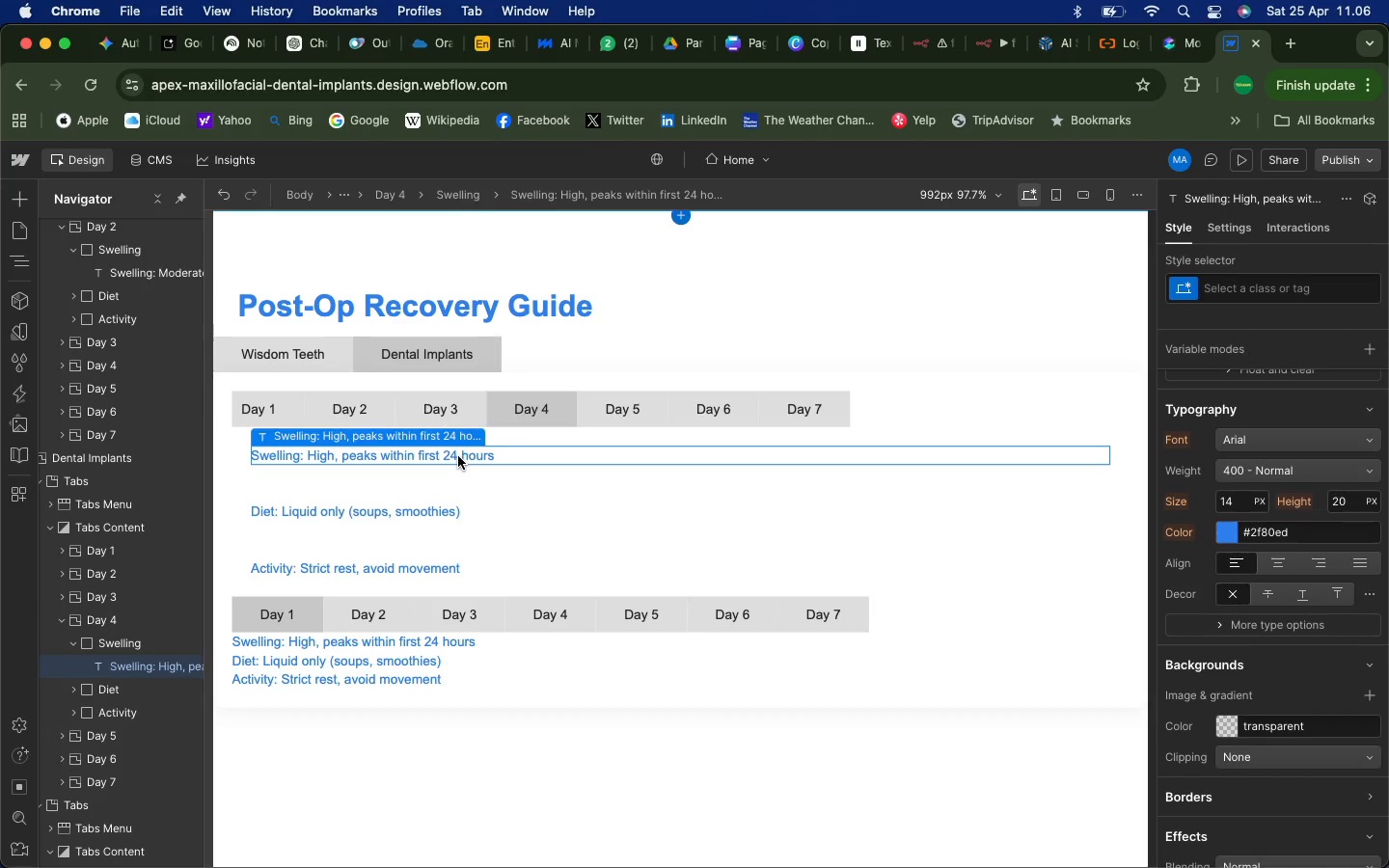 
left_click([458, 456])
 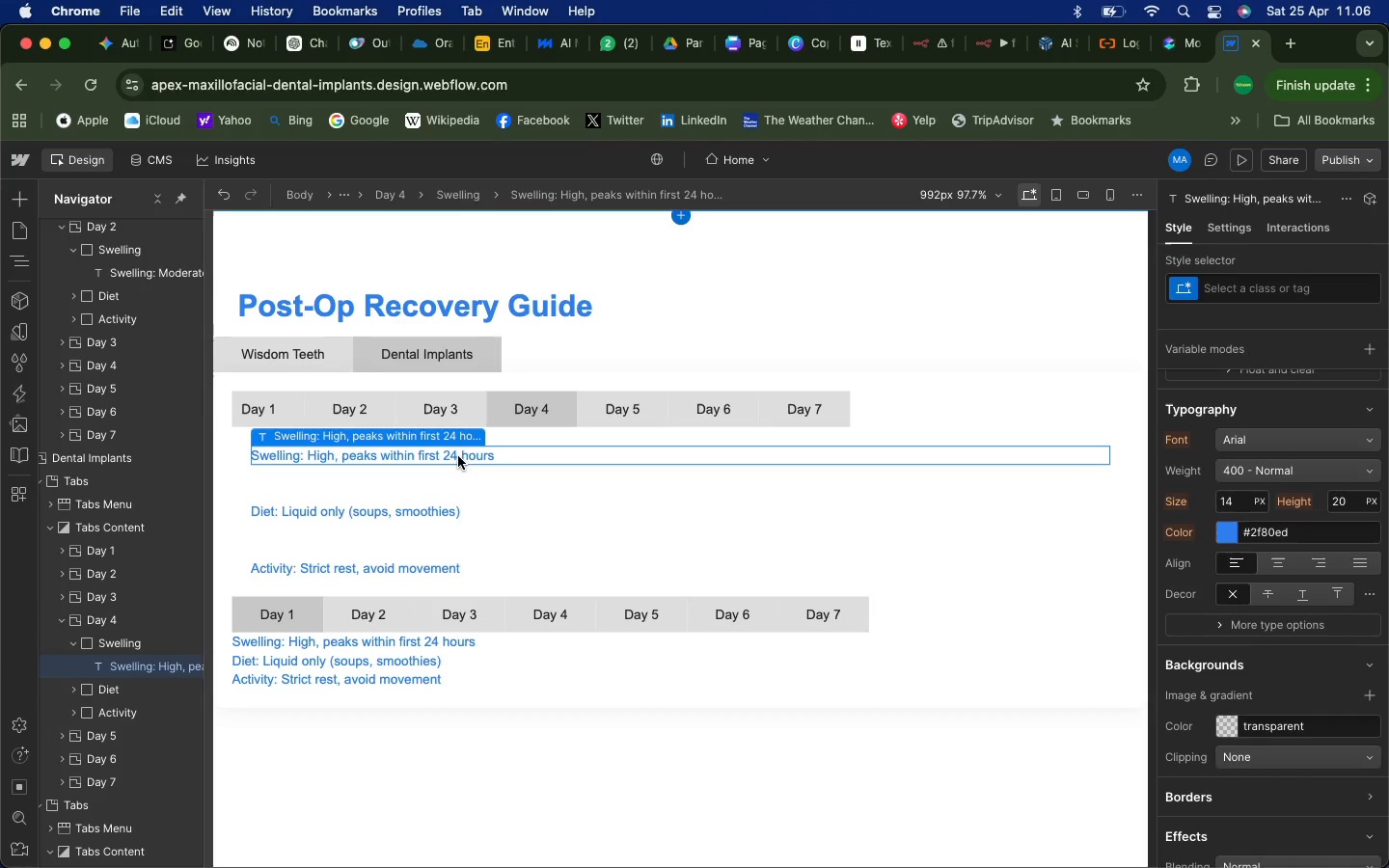 
double_click([458, 456])
 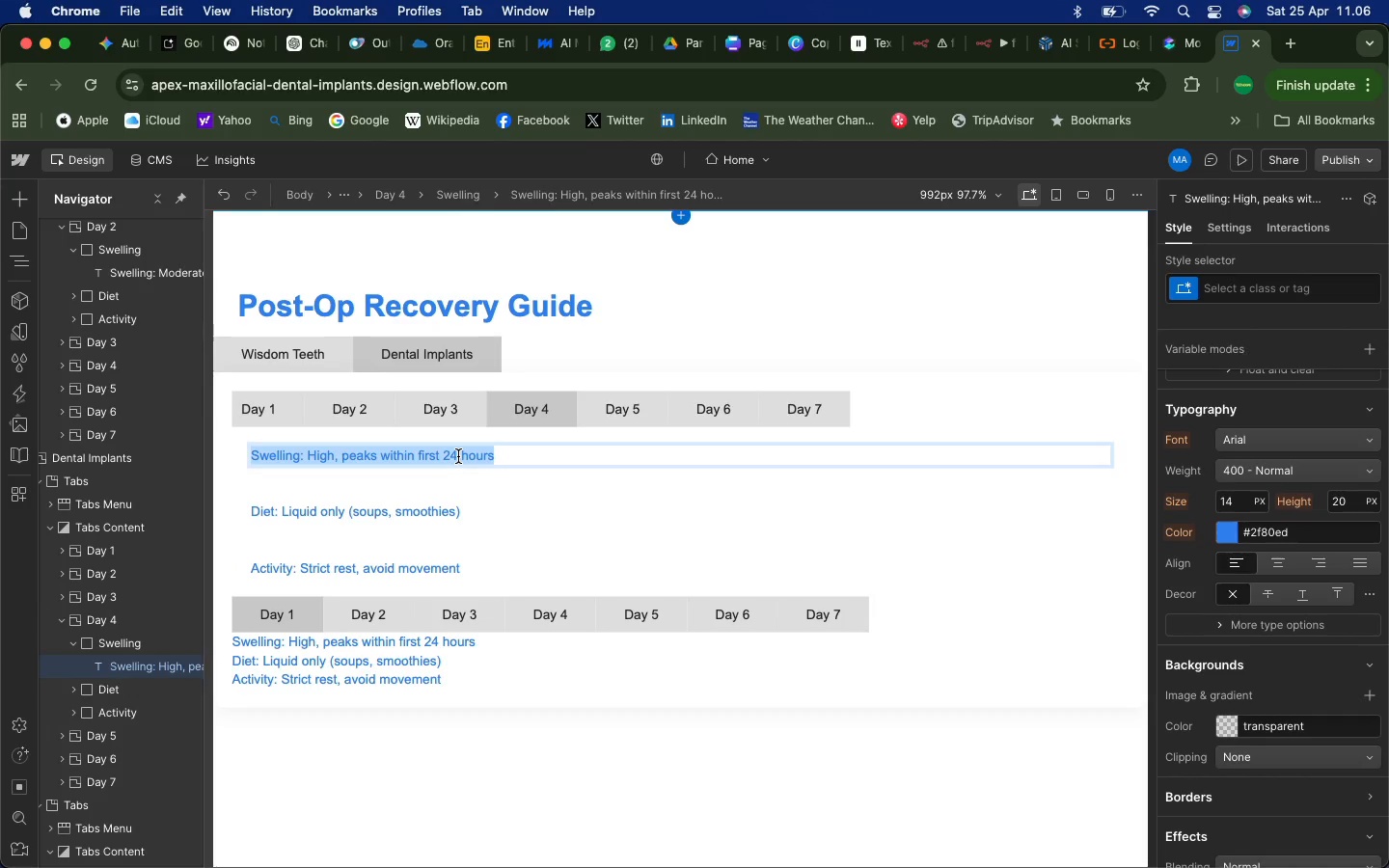 
triple_click([458, 456])
 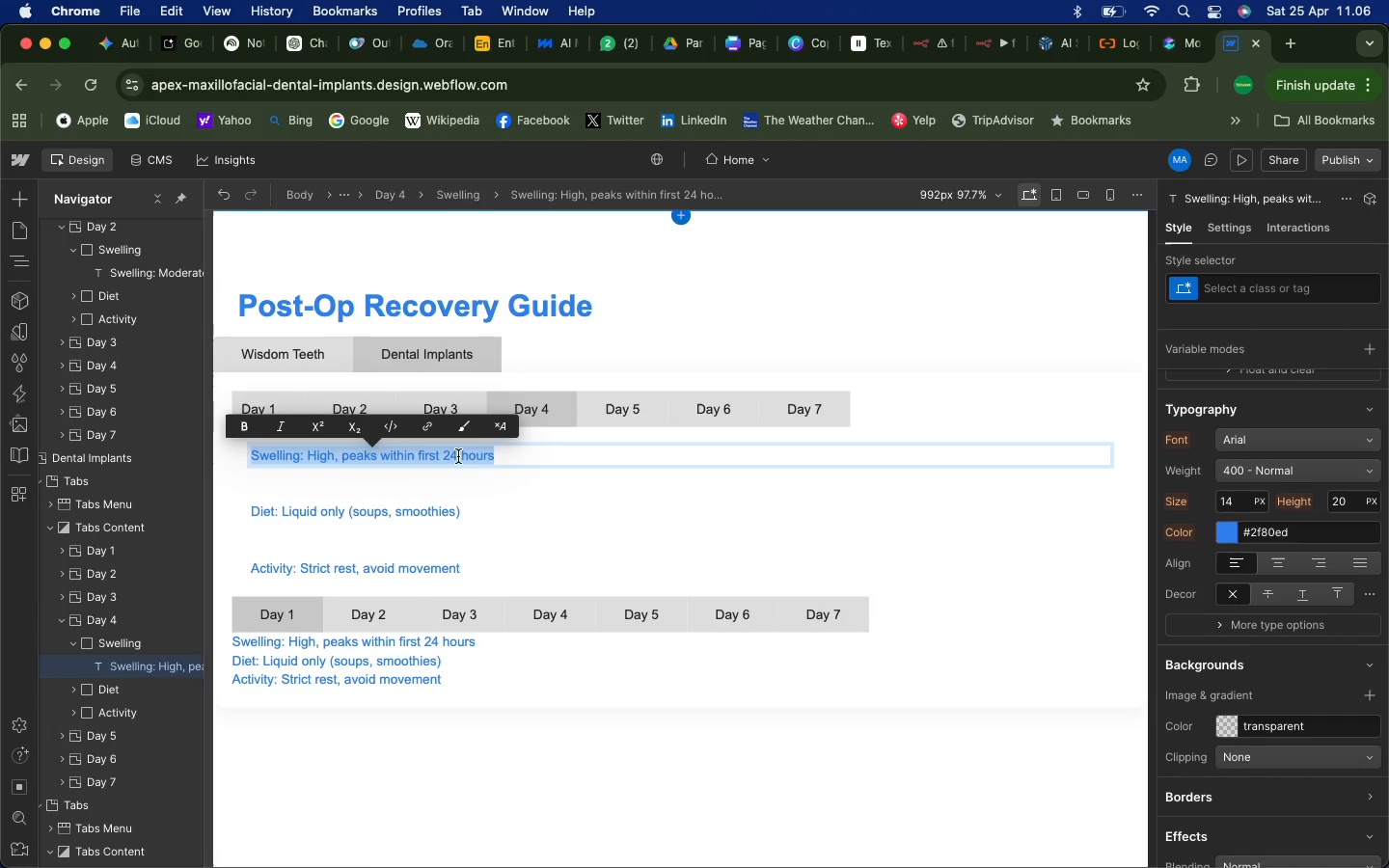 
triple_click([458, 456])
 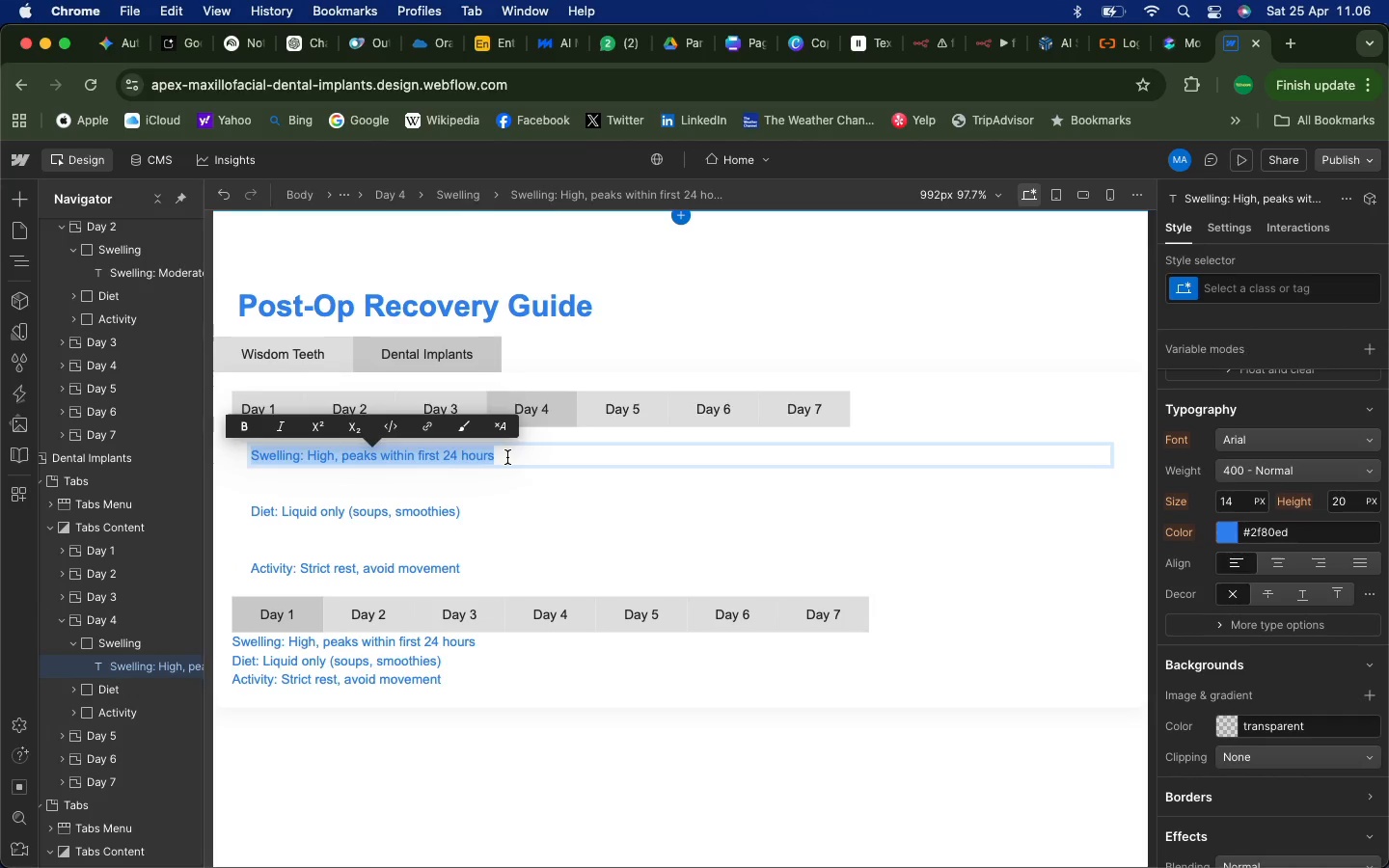 
left_click([507, 457])
 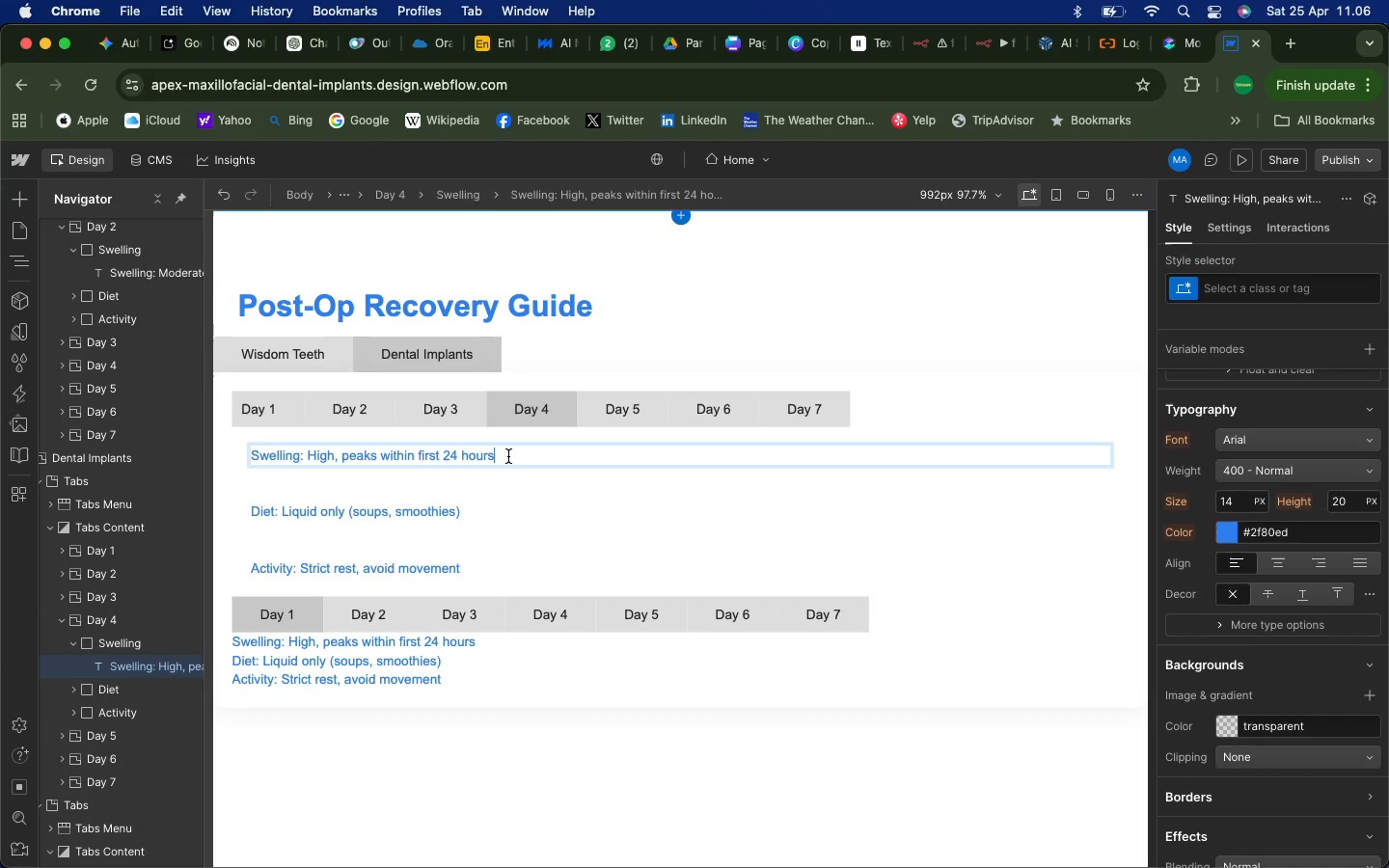 
left_click_drag(start_coordinate=[508, 456], to_coordinate=[310, 459])
 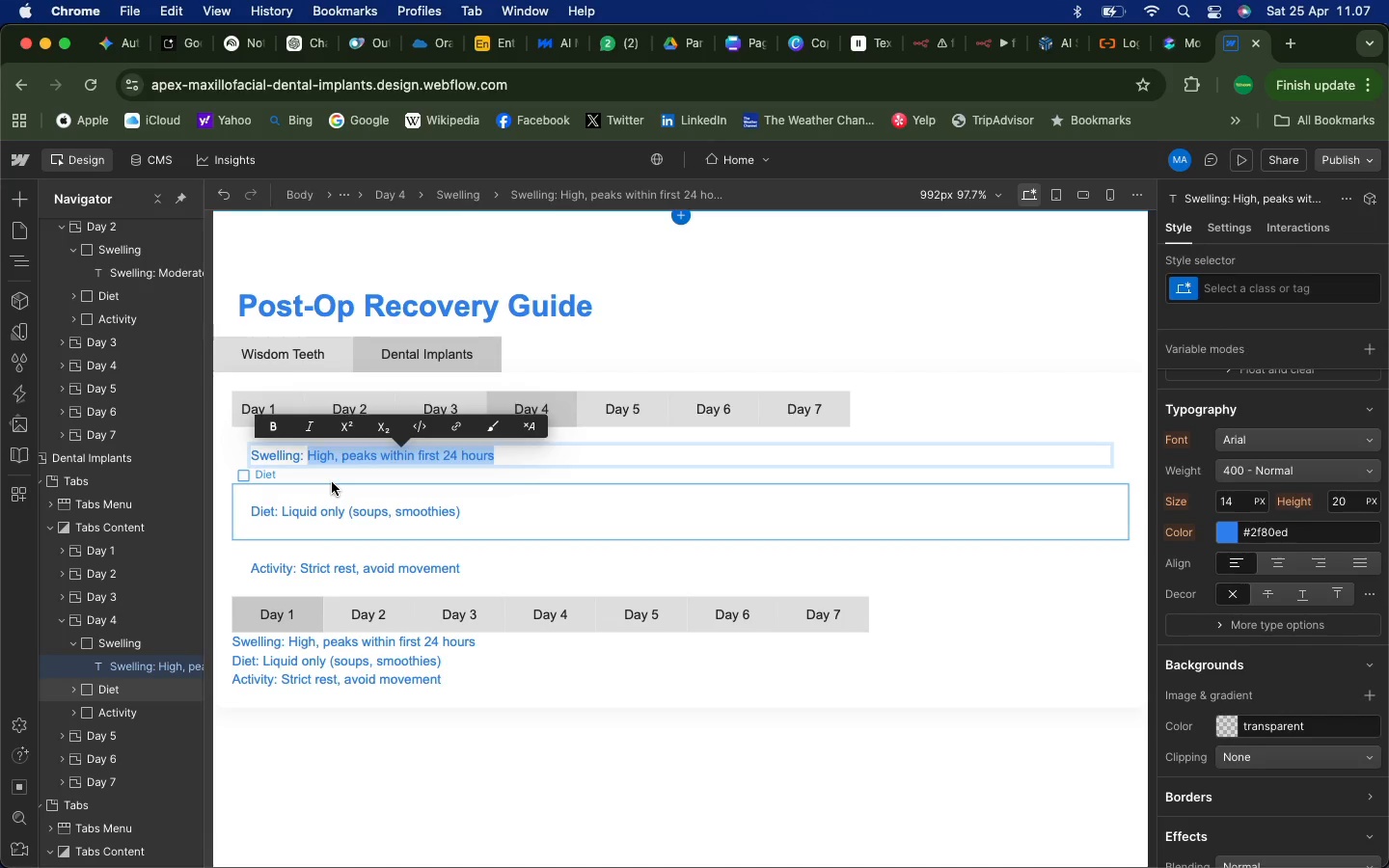 
type(Gradually decreasing)
 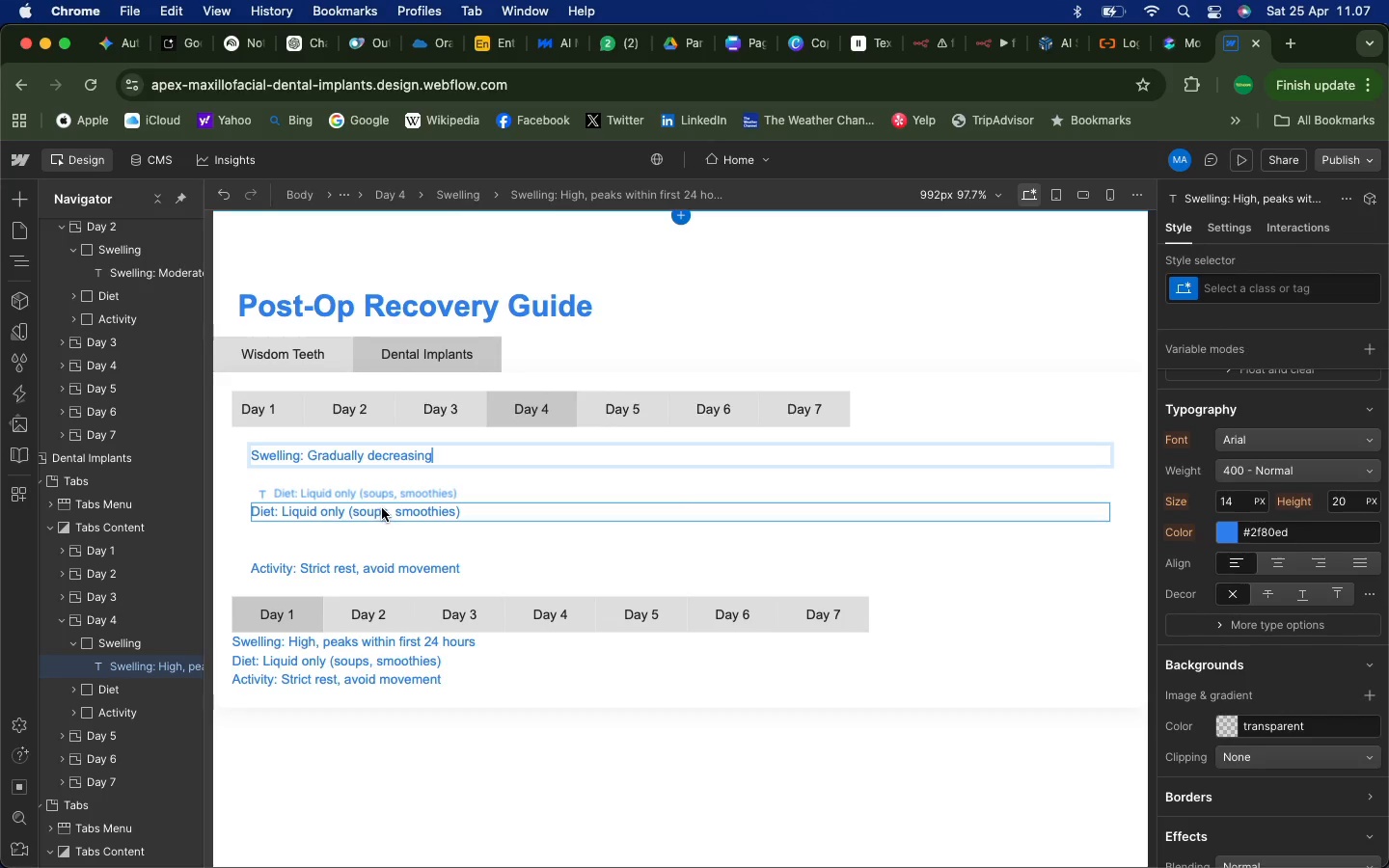 
wait(5.37)
 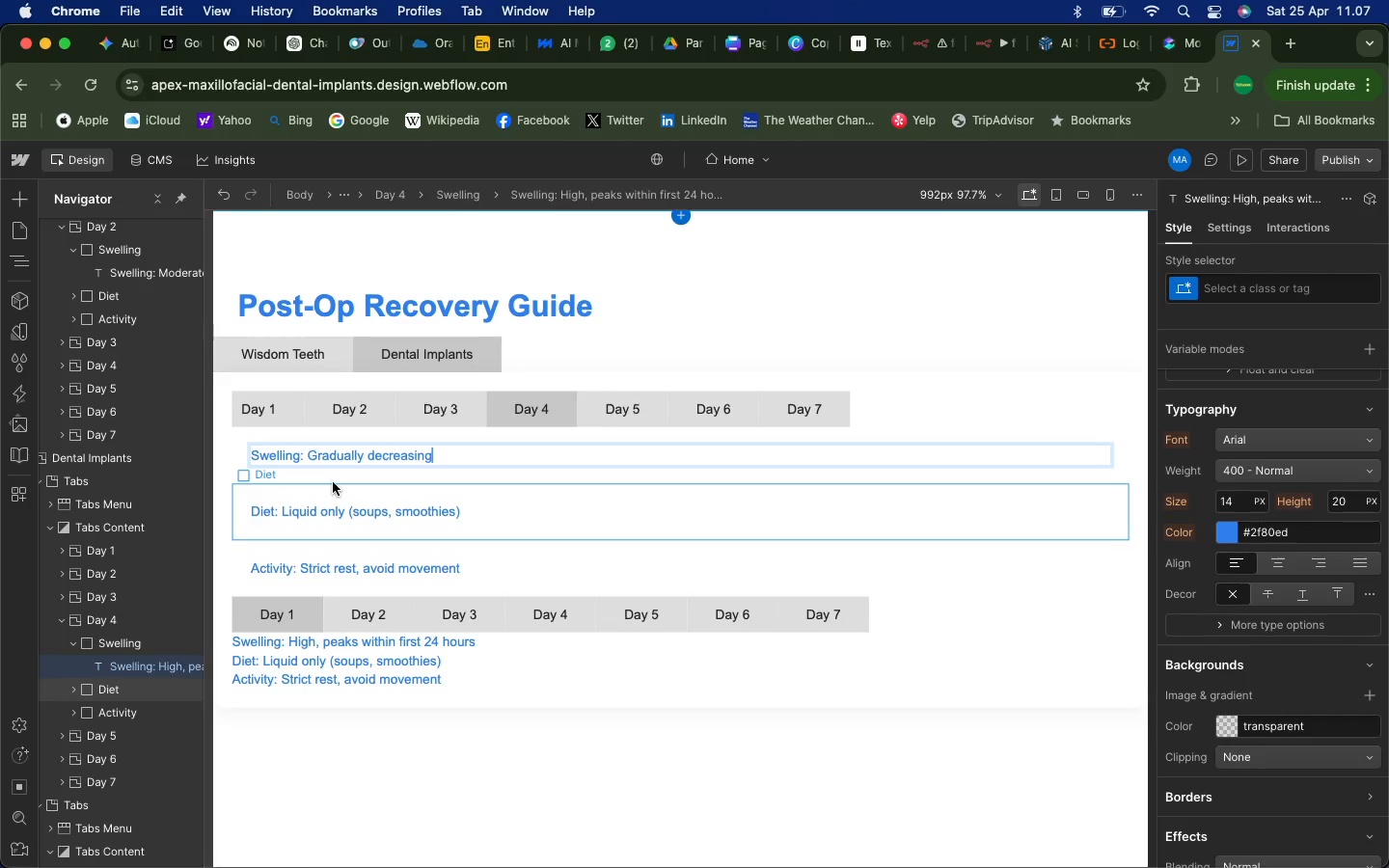 
double_click([450, 516])
 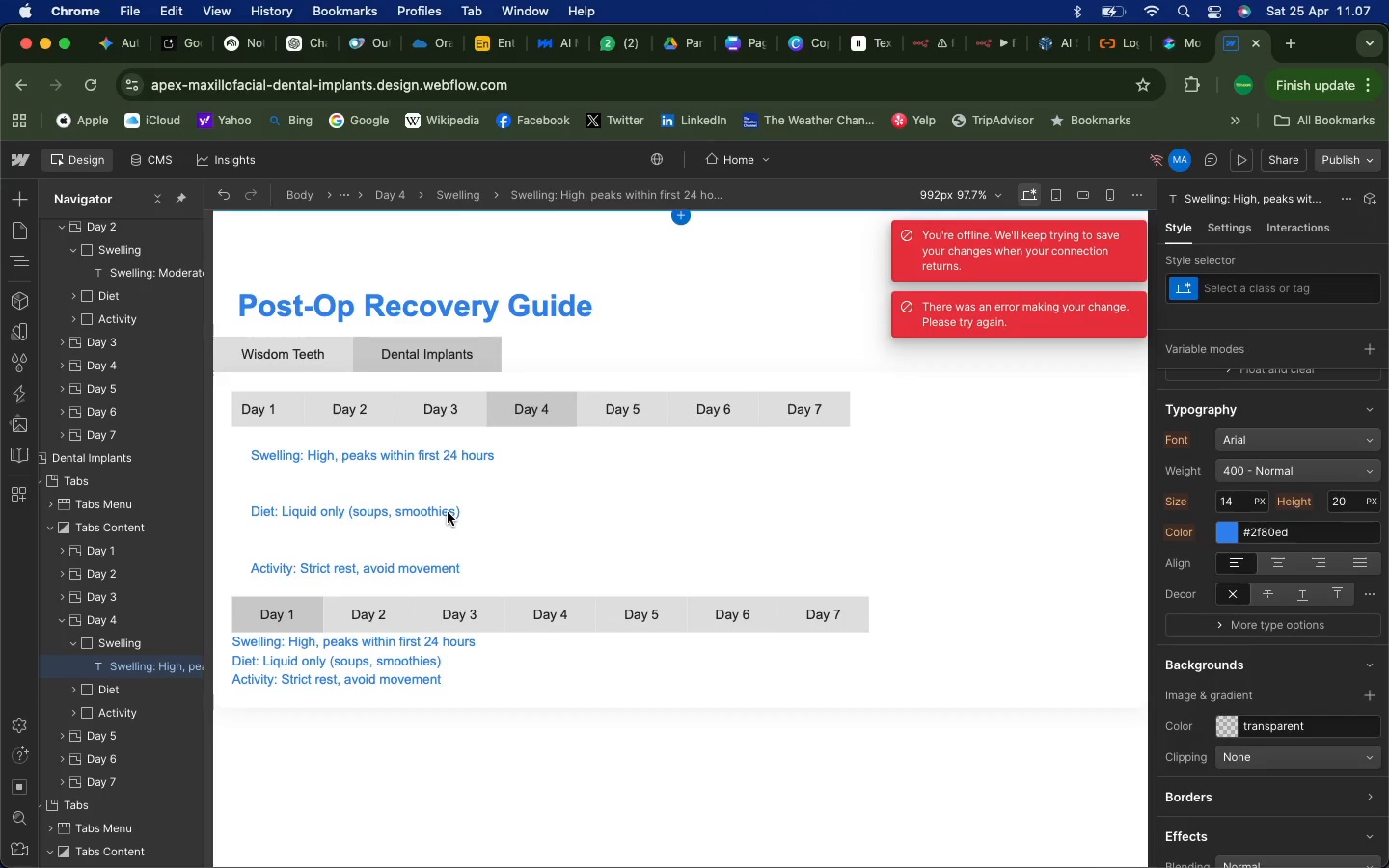 
double_click([448, 512])
 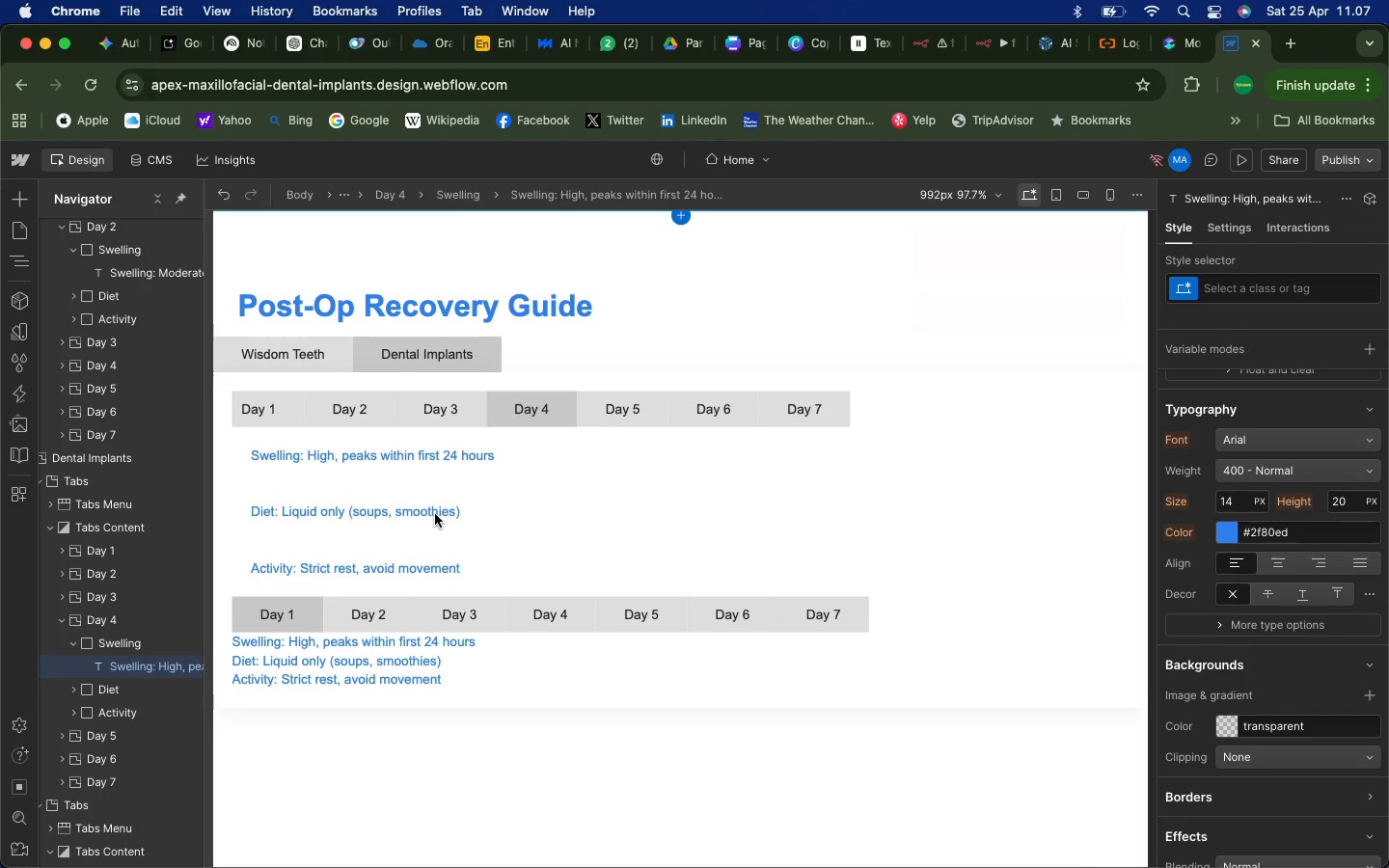 
double_click([434, 512])
 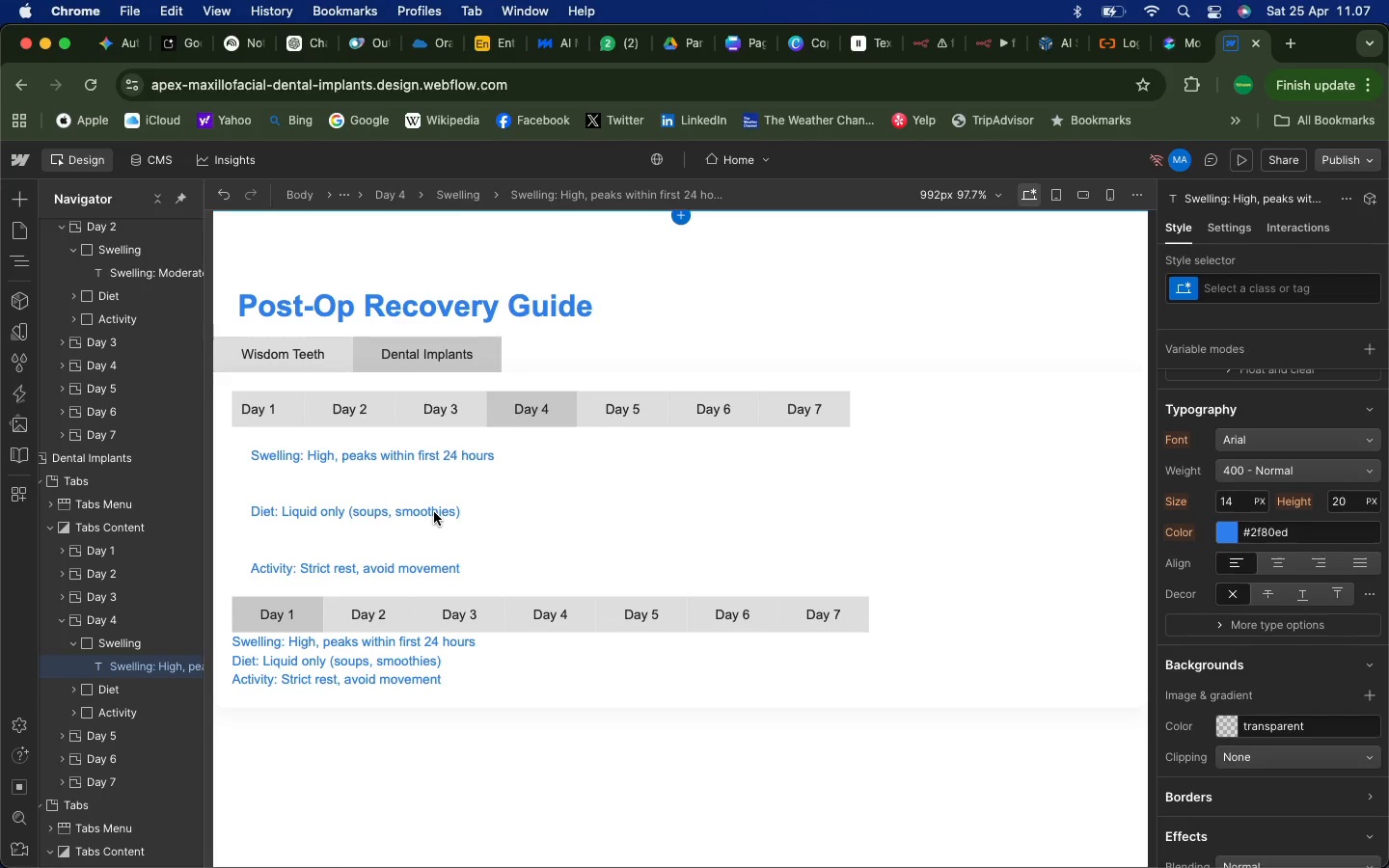 
triple_click([434, 512])
 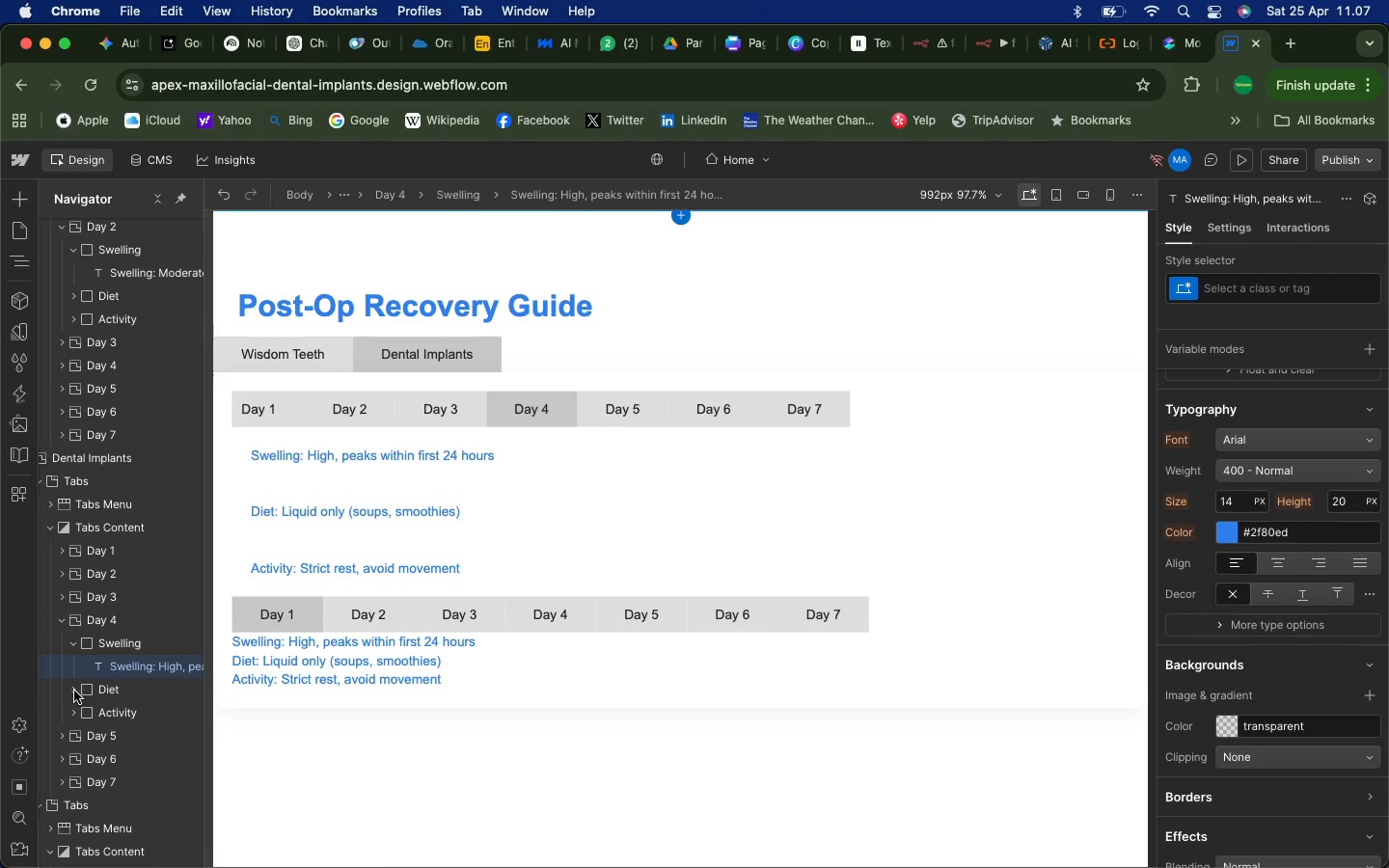 
left_click([74, 690])
 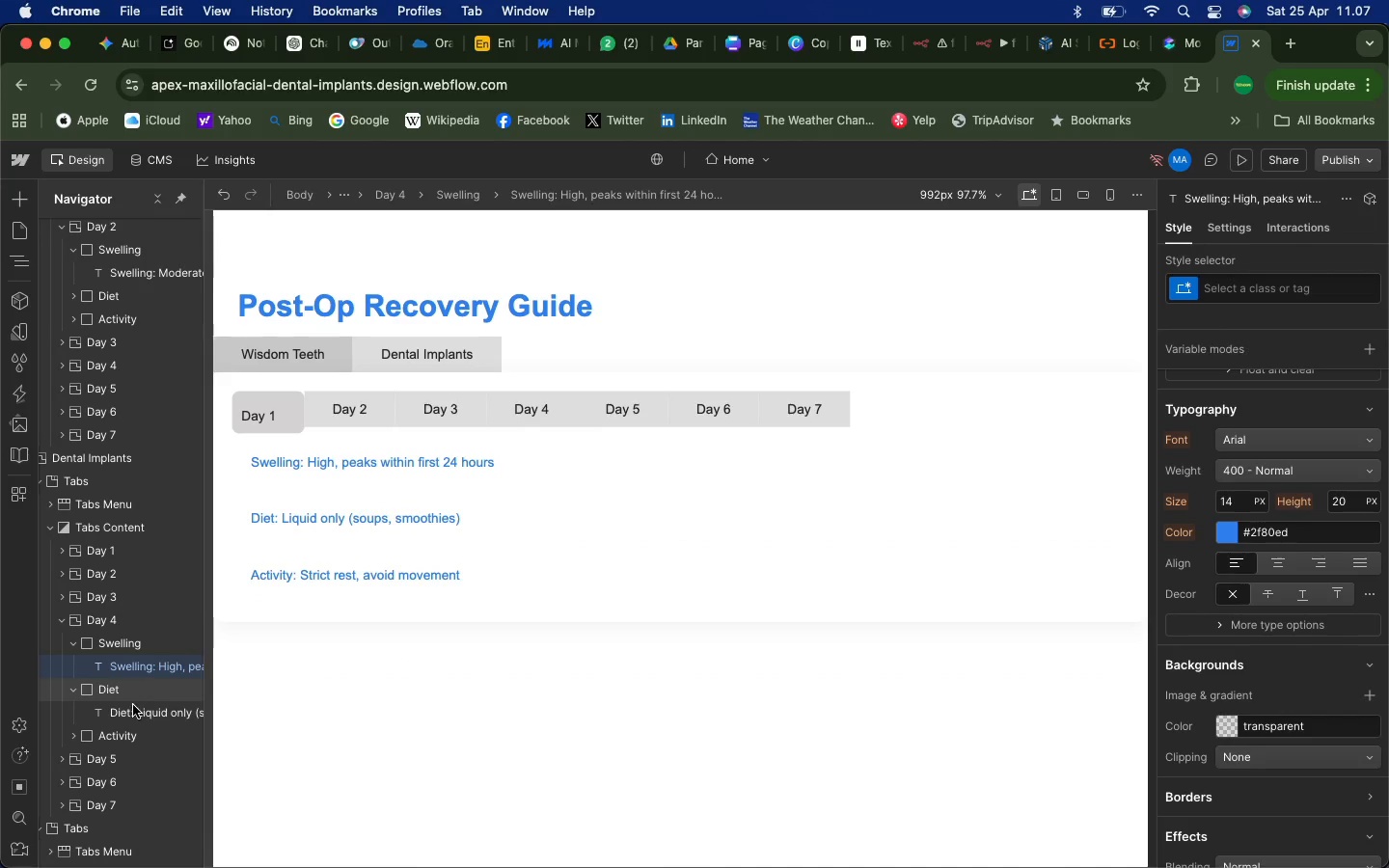 
left_click([129, 711])
 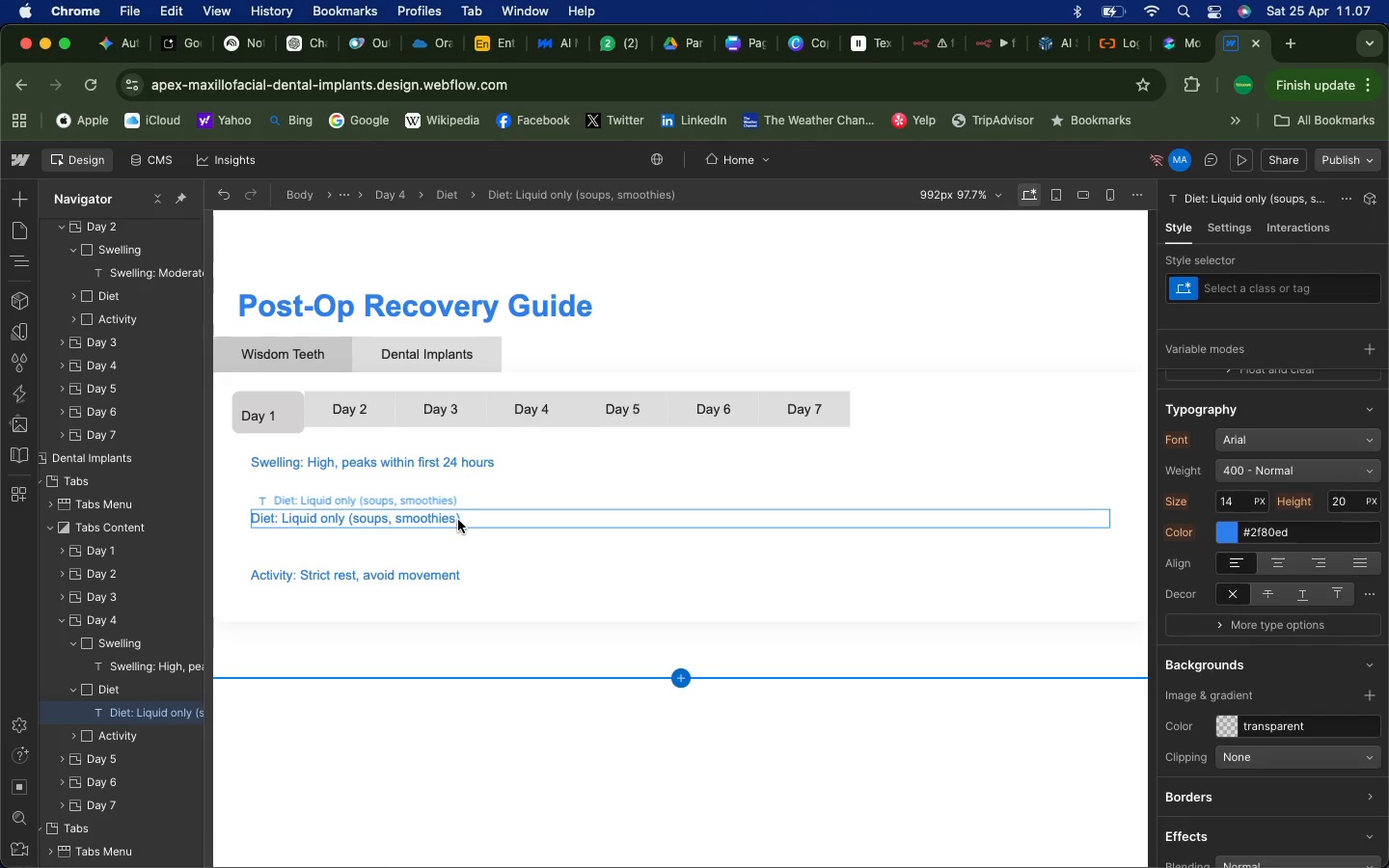 
double_click([460, 520])
 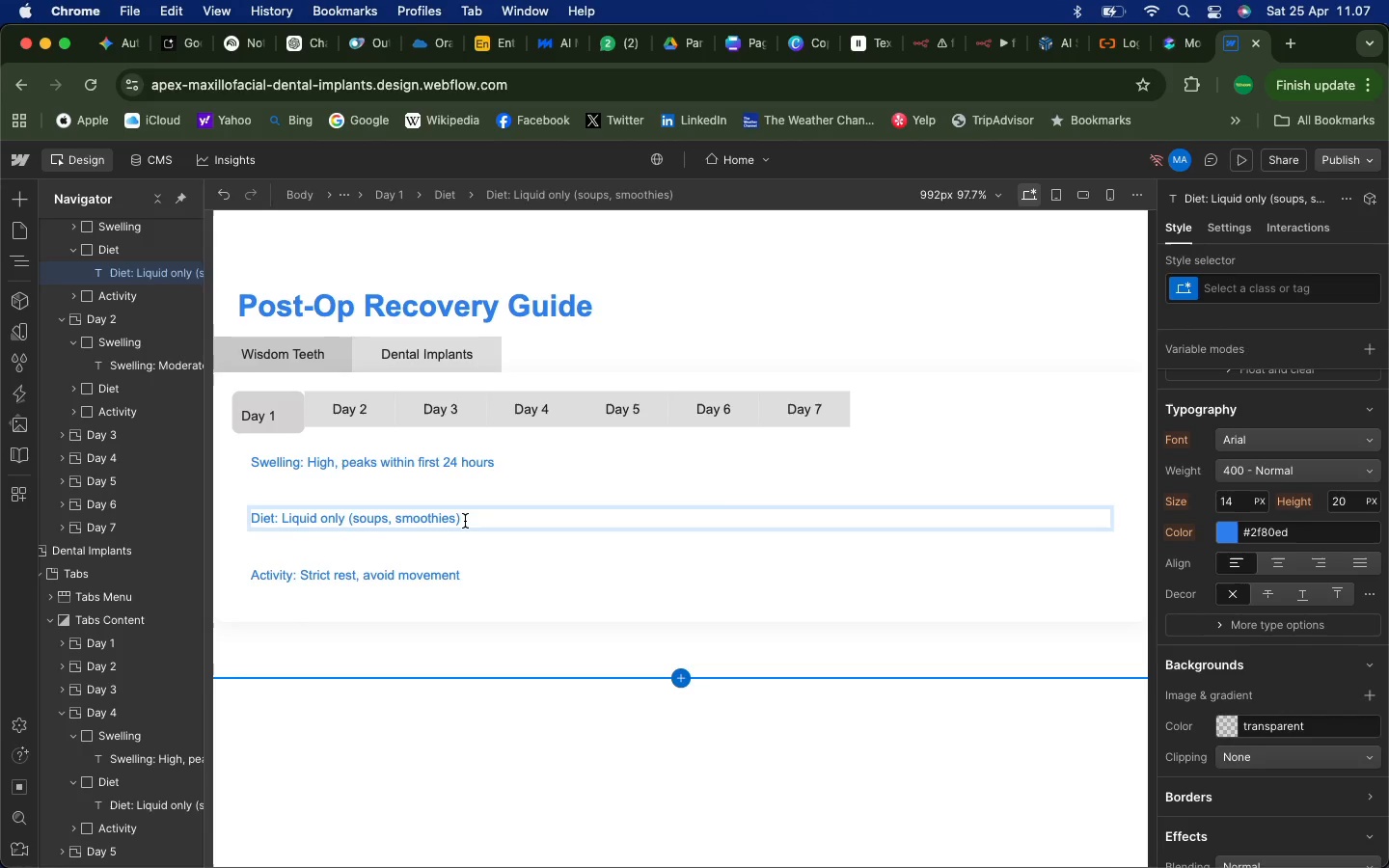 
left_click_drag(start_coordinate=[466, 521], to_coordinate=[281, 521])
 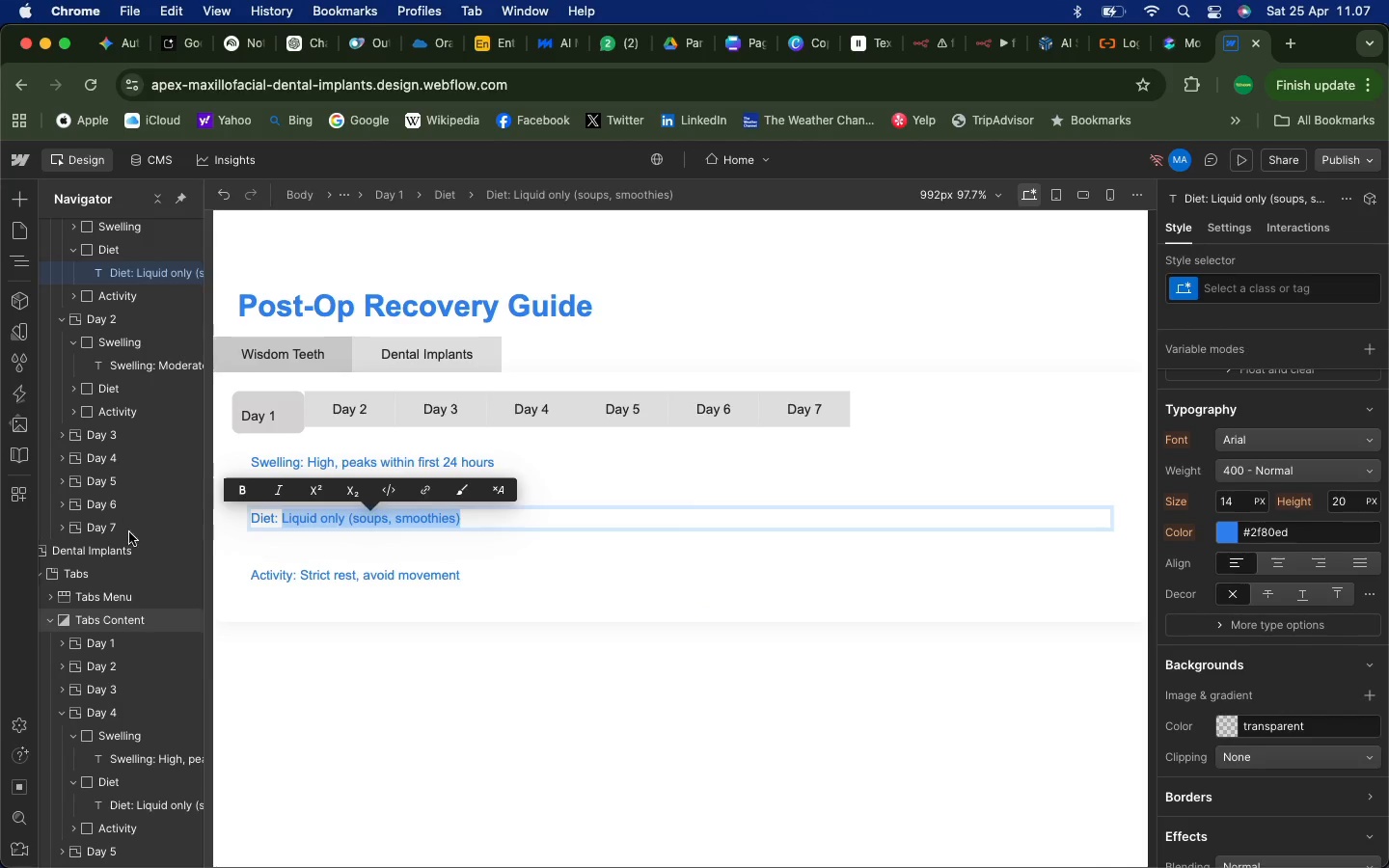 
wait(5.09)
 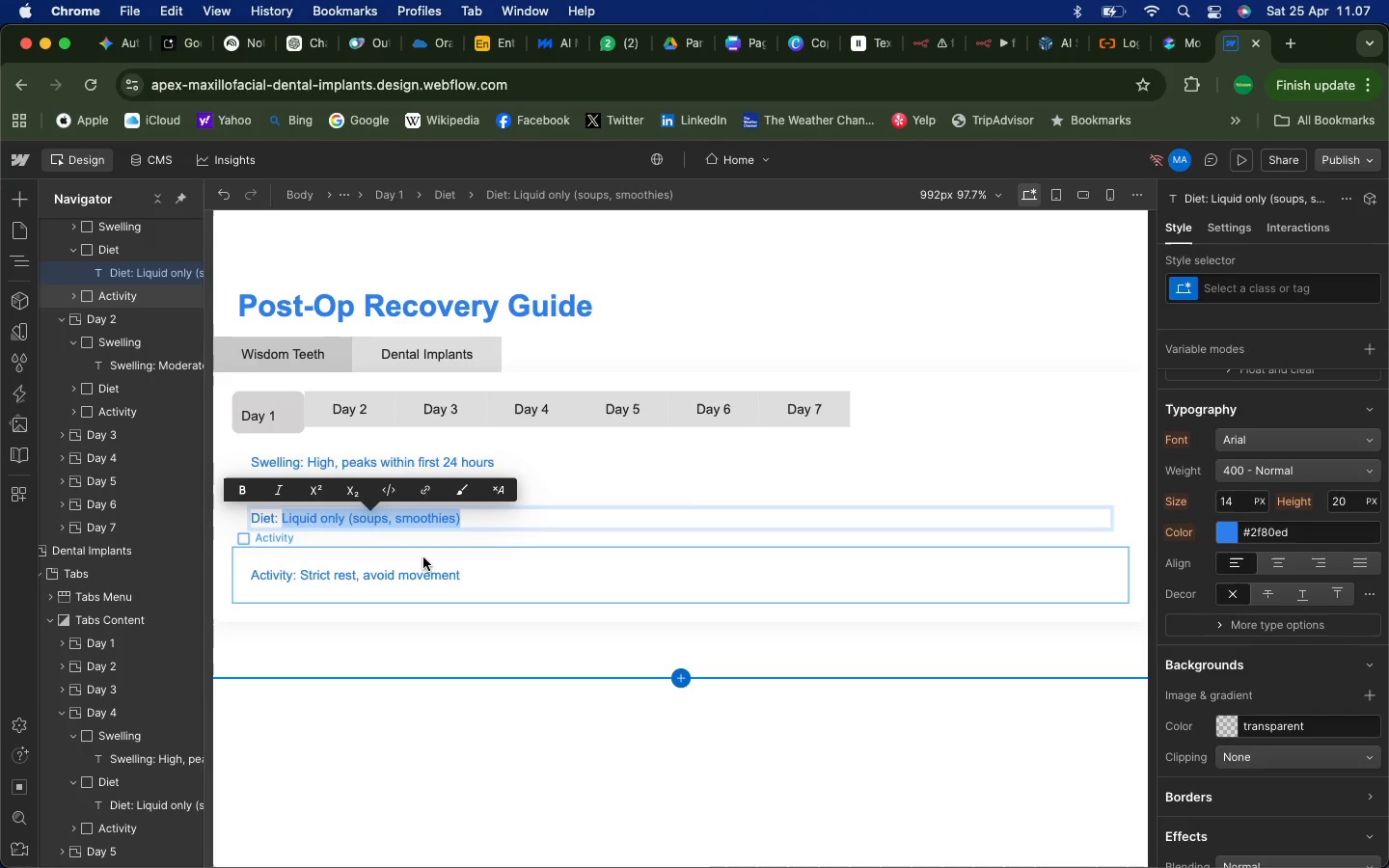 
left_click([120, 714])
 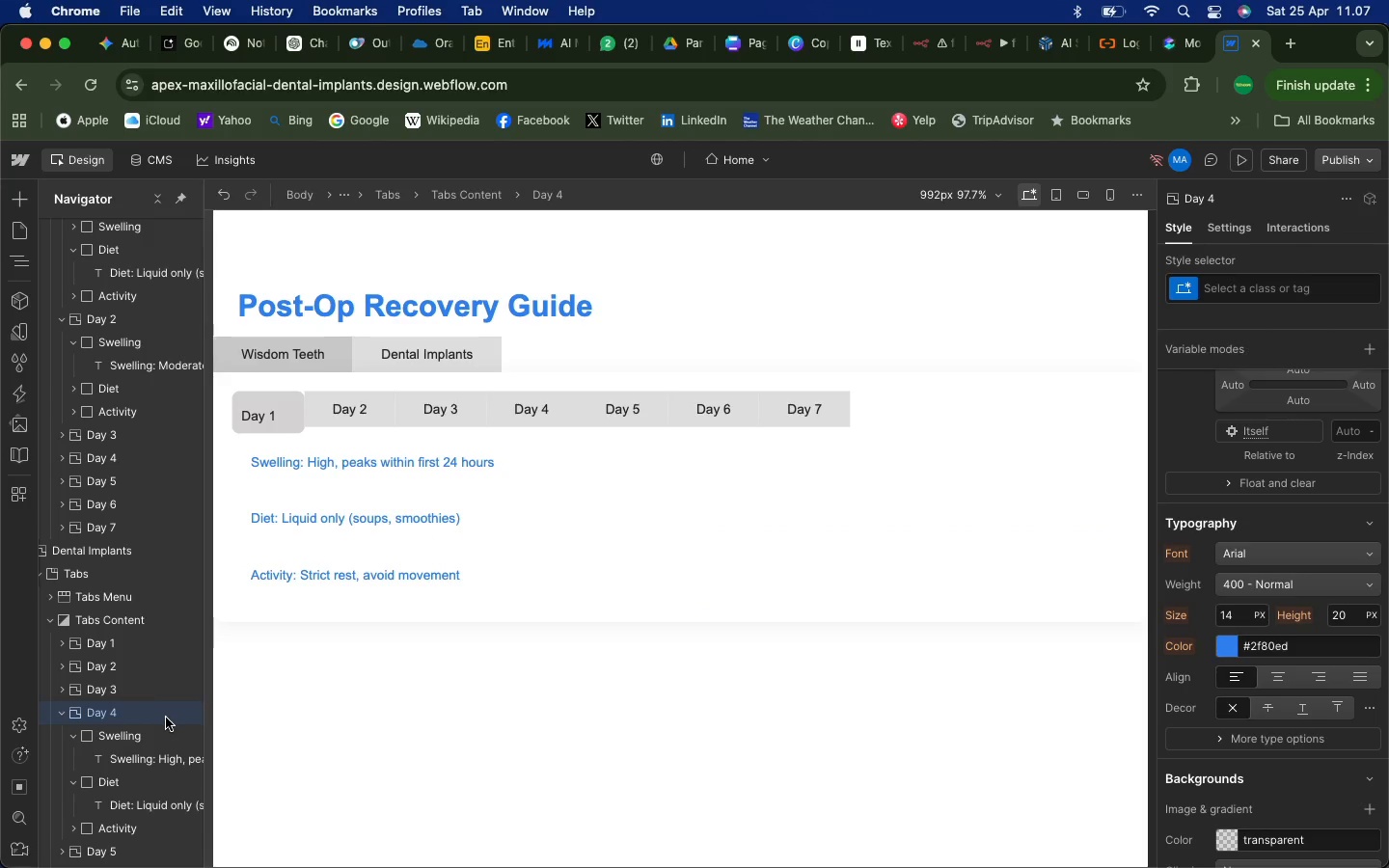 
left_click([151, 715])
 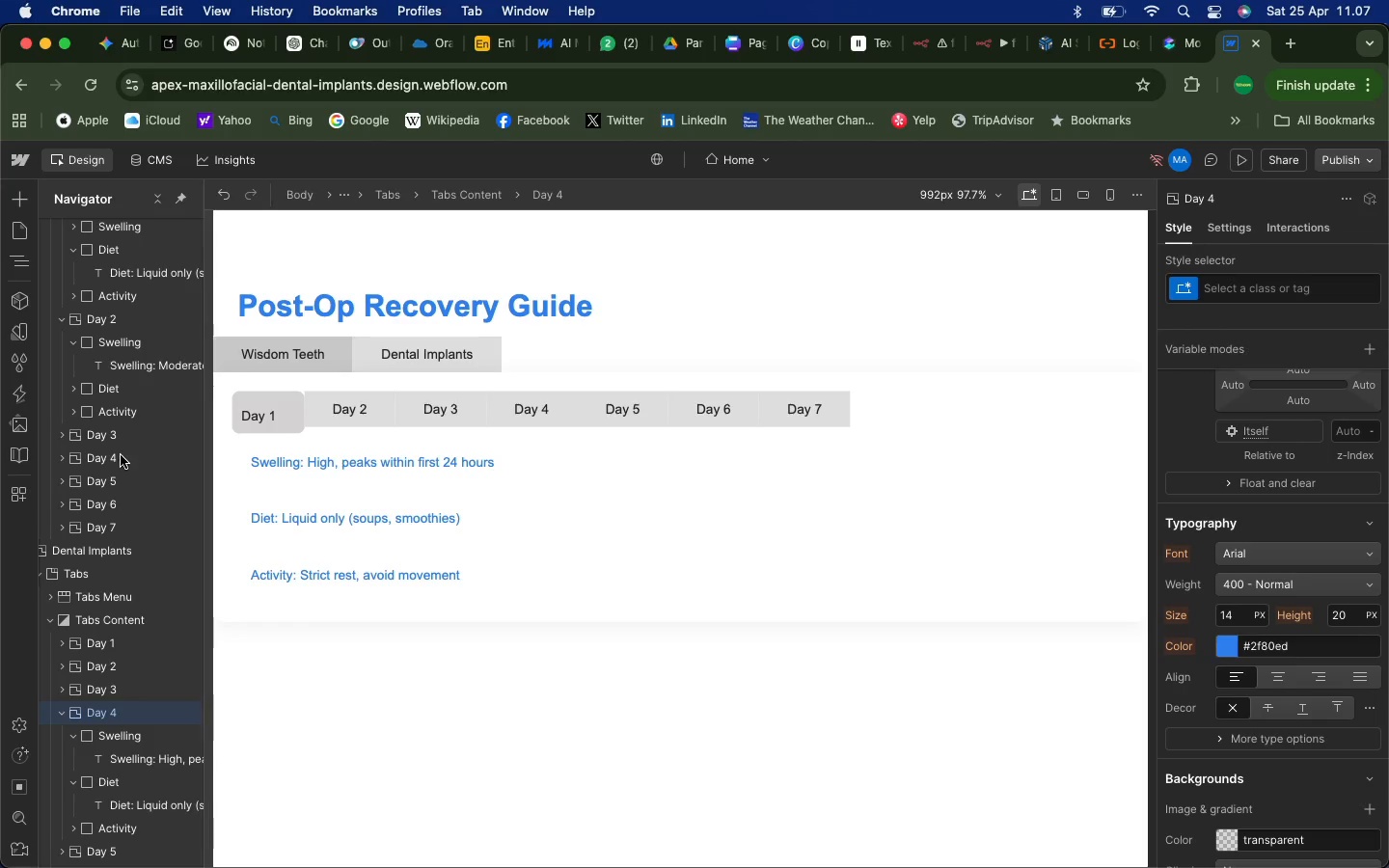 
left_click([120, 461])
 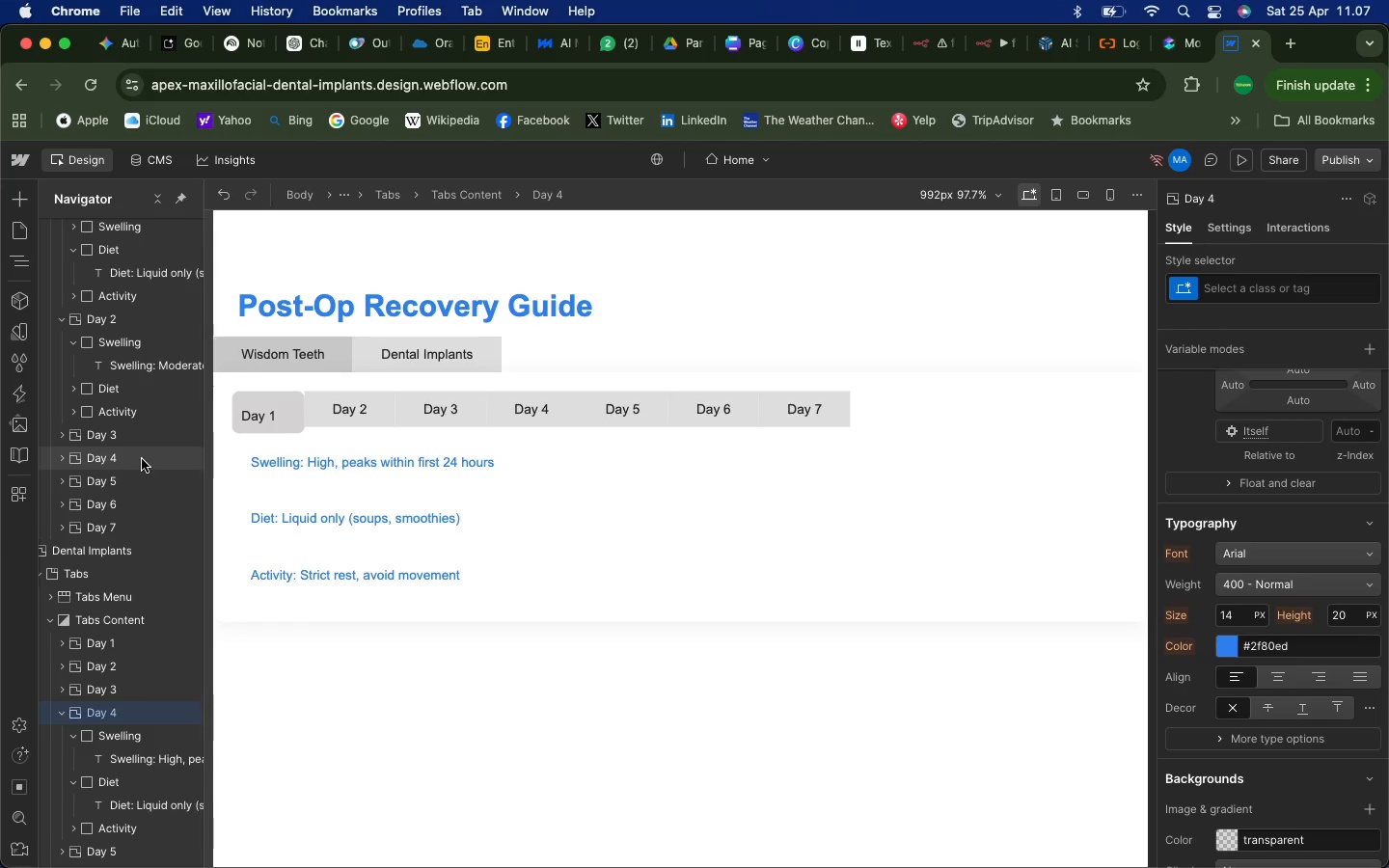 
left_click([145, 459])
 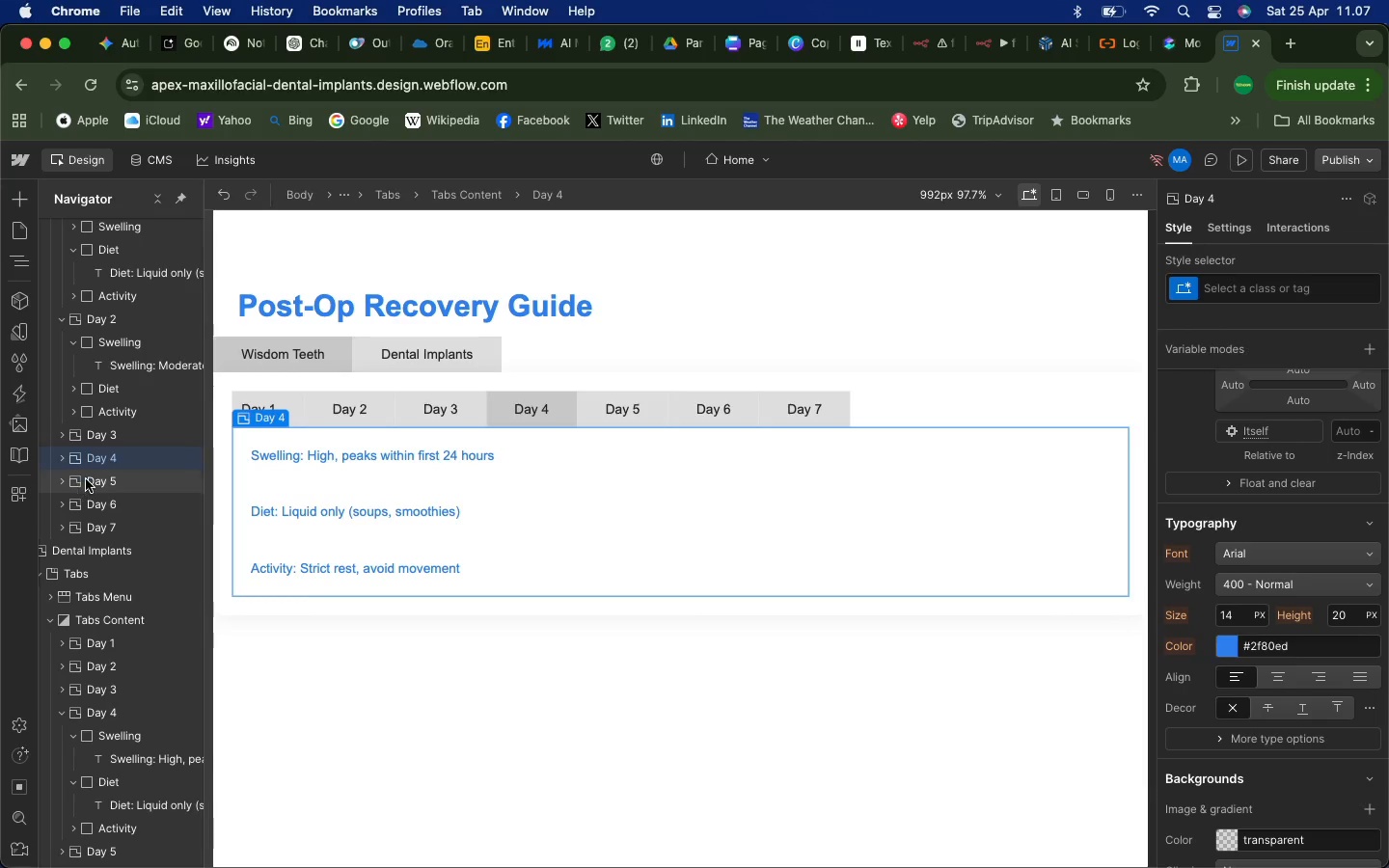 
left_click([61, 460])
 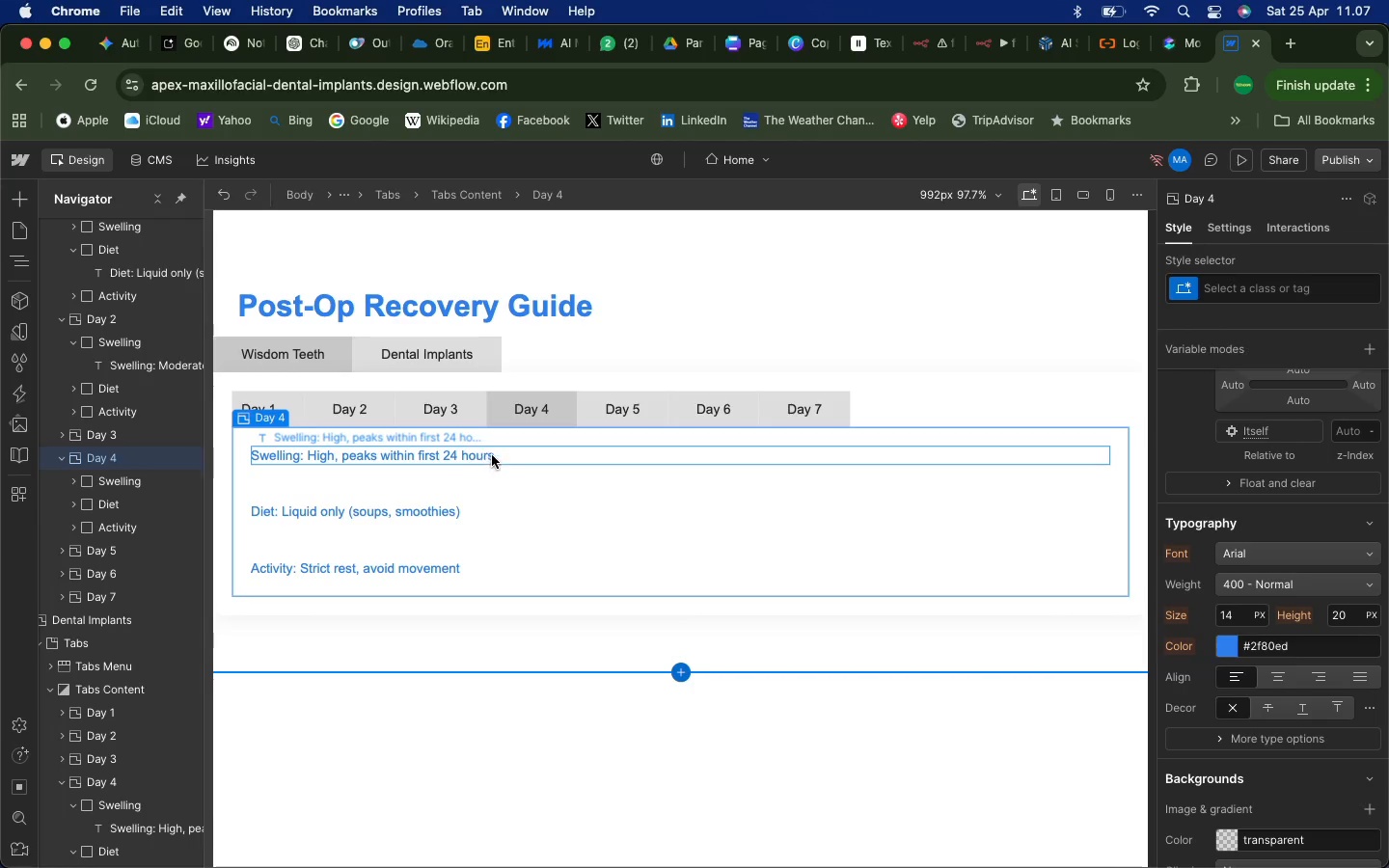 
double_click([493, 454])
 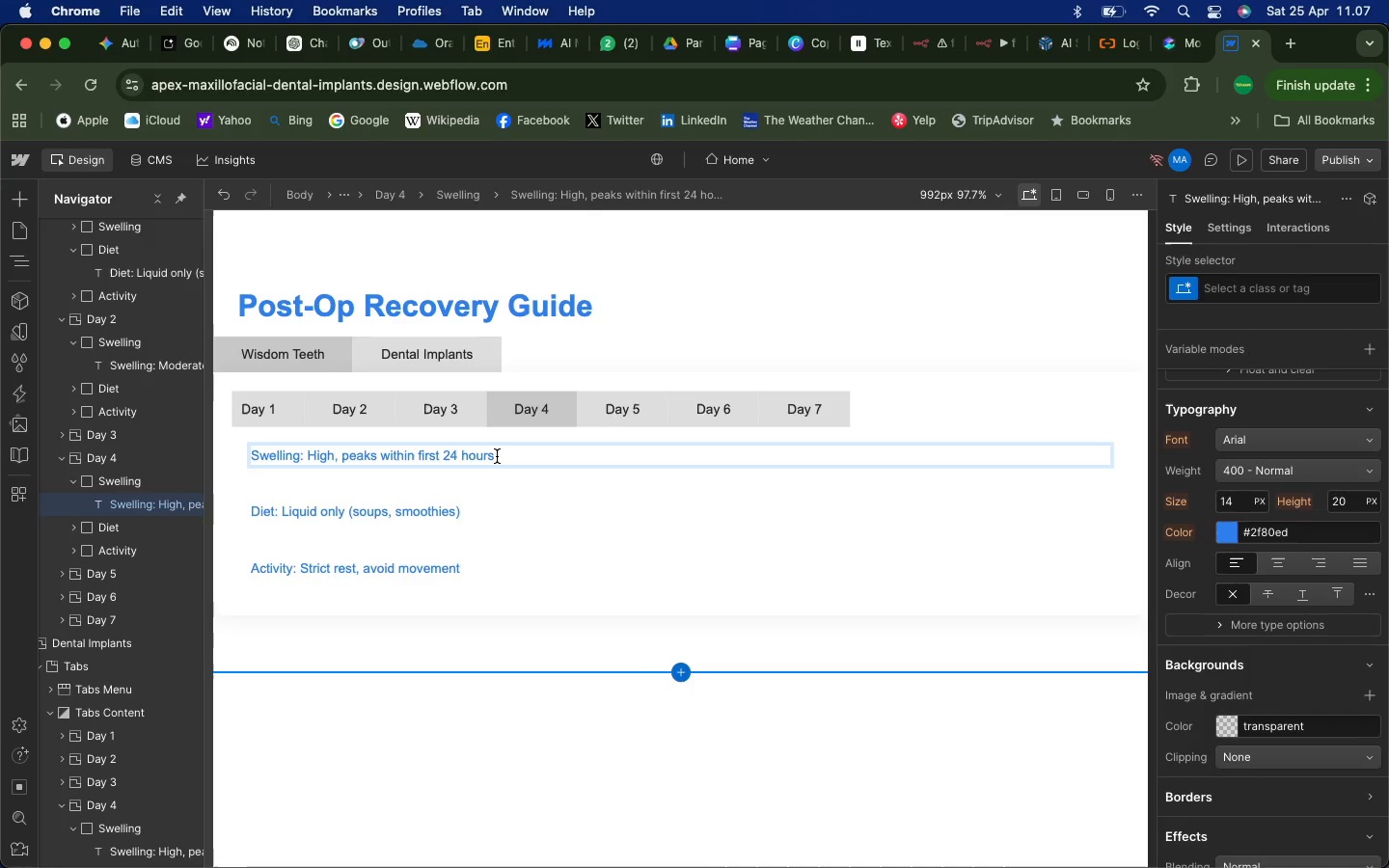 
left_click_drag(start_coordinate=[499, 455], to_coordinate=[310, 450])
 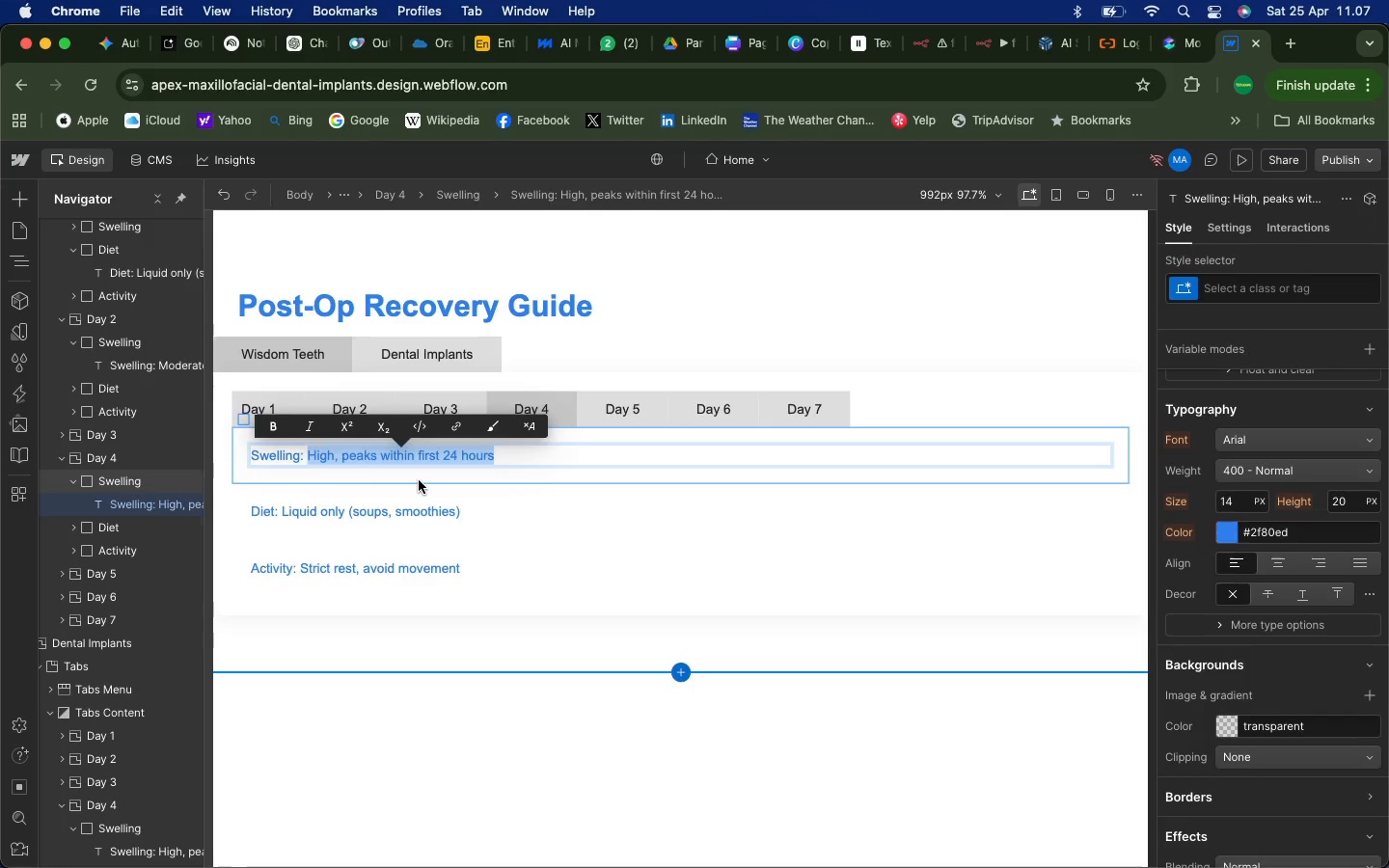 
type(Gradually decreasing)
 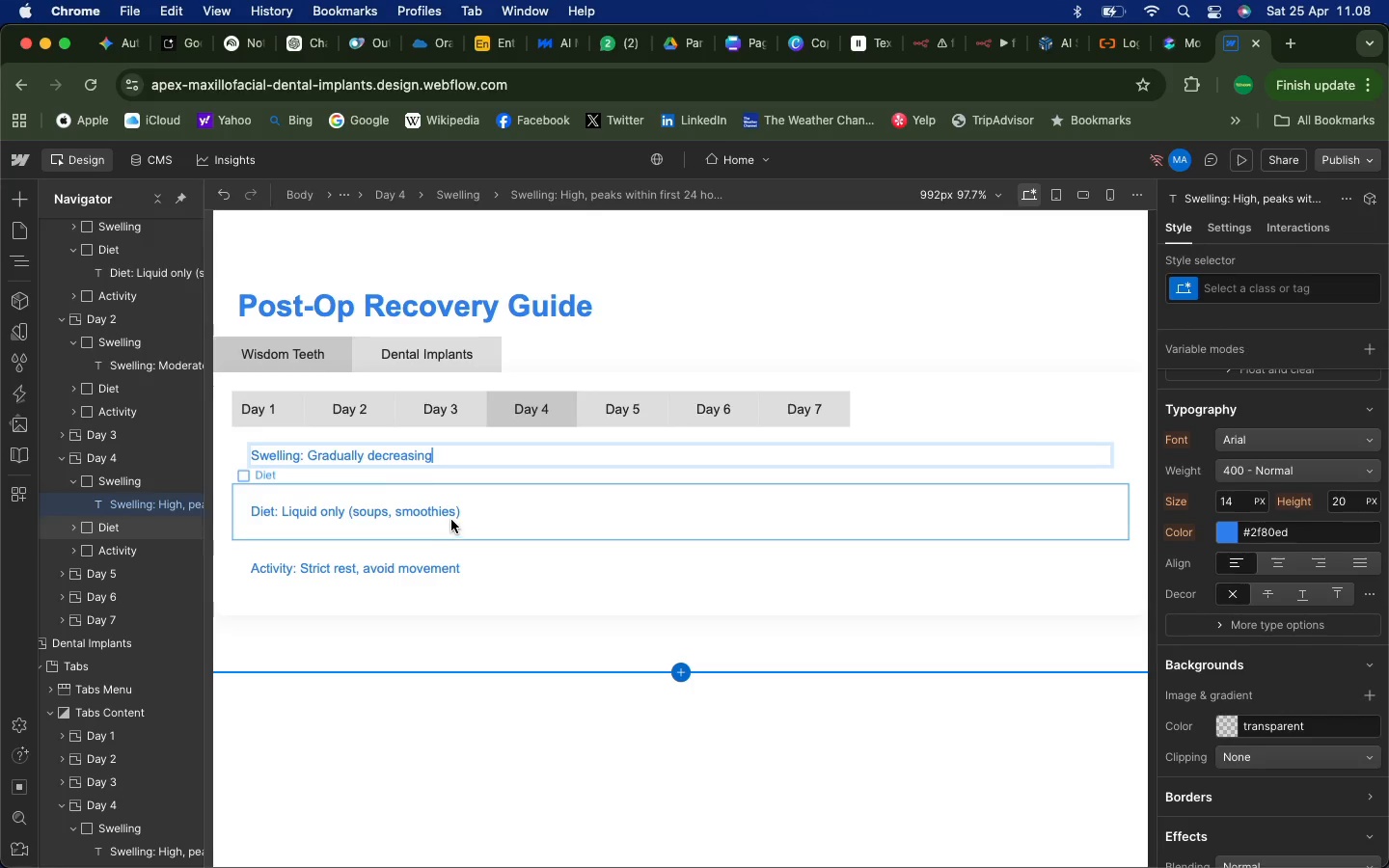 
double_click([462, 512])
 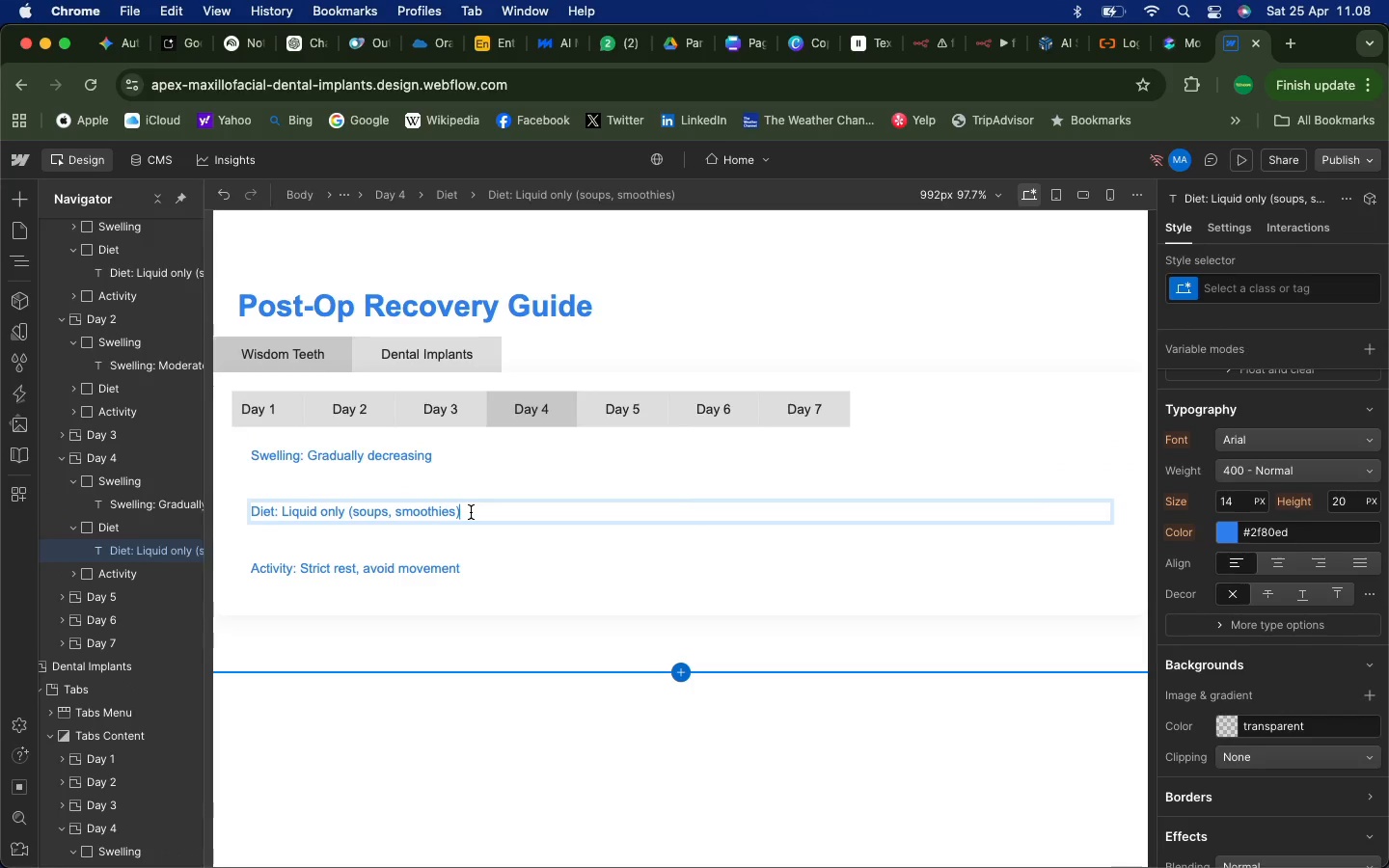 
left_click_drag(start_coordinate=[471, 512], to_coordinate=[284, 514])
 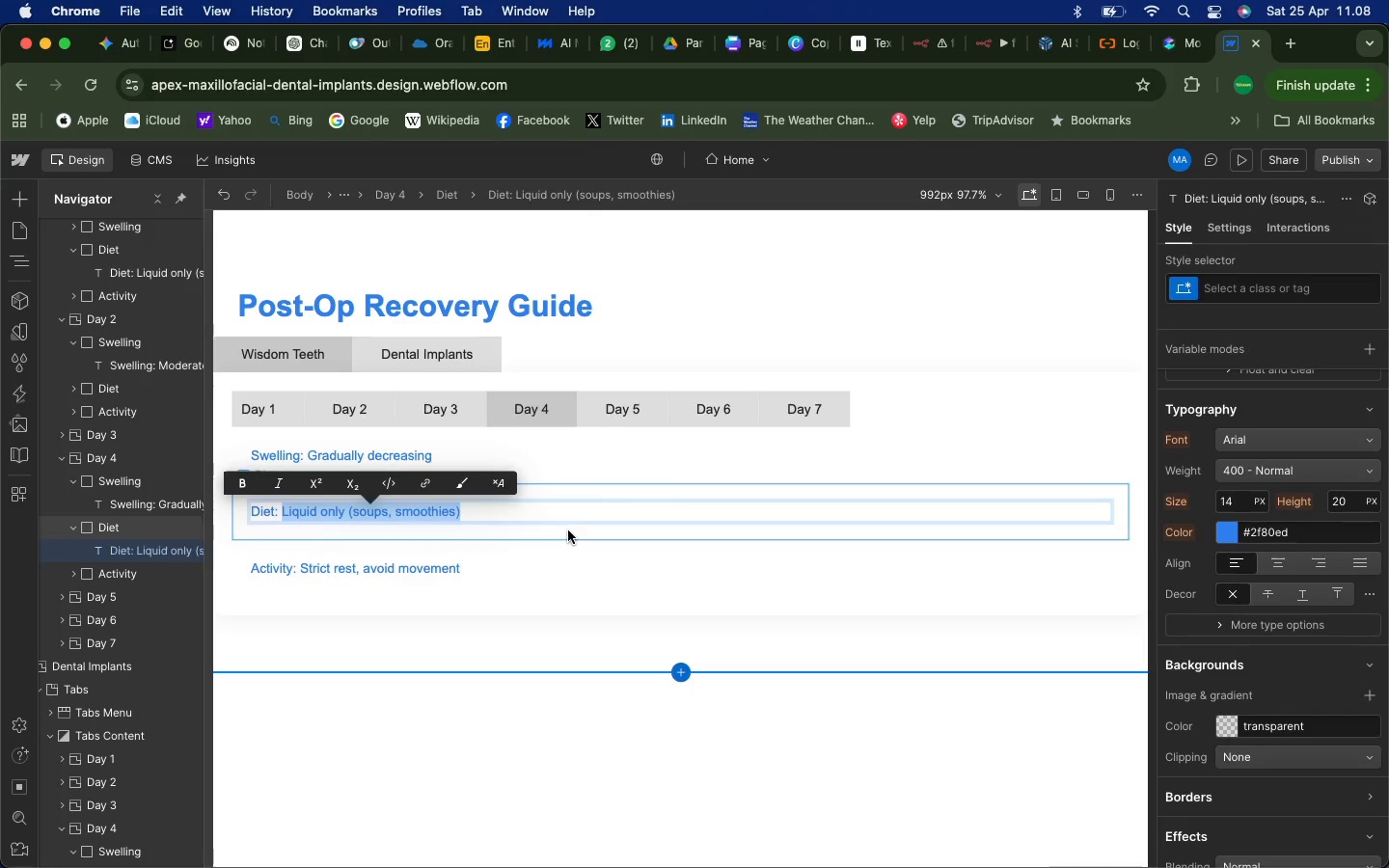 
type(Sofy )
key(Backspace)
key(Backspace)
type(t Solids)
 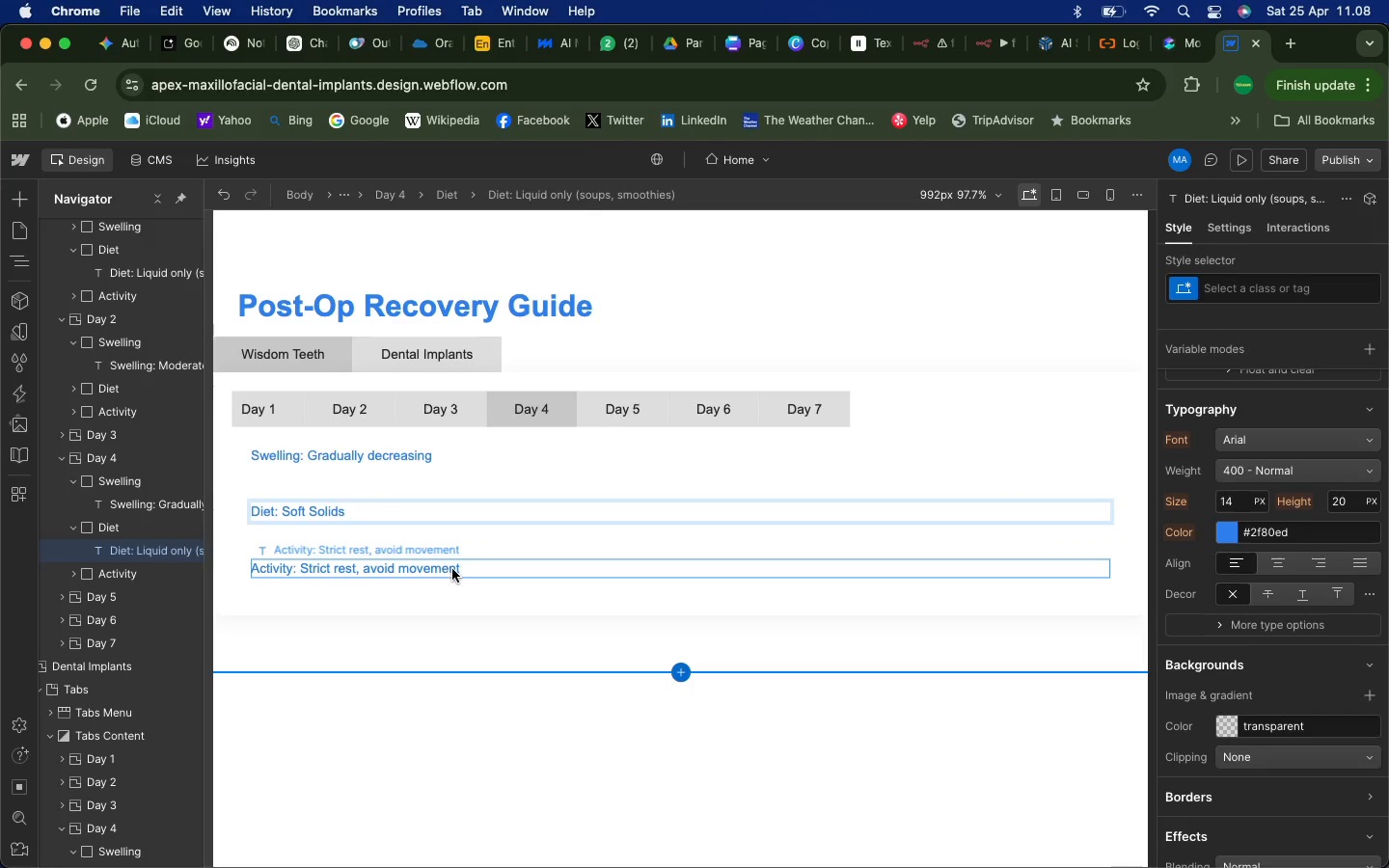 
double_click([453, 565])
 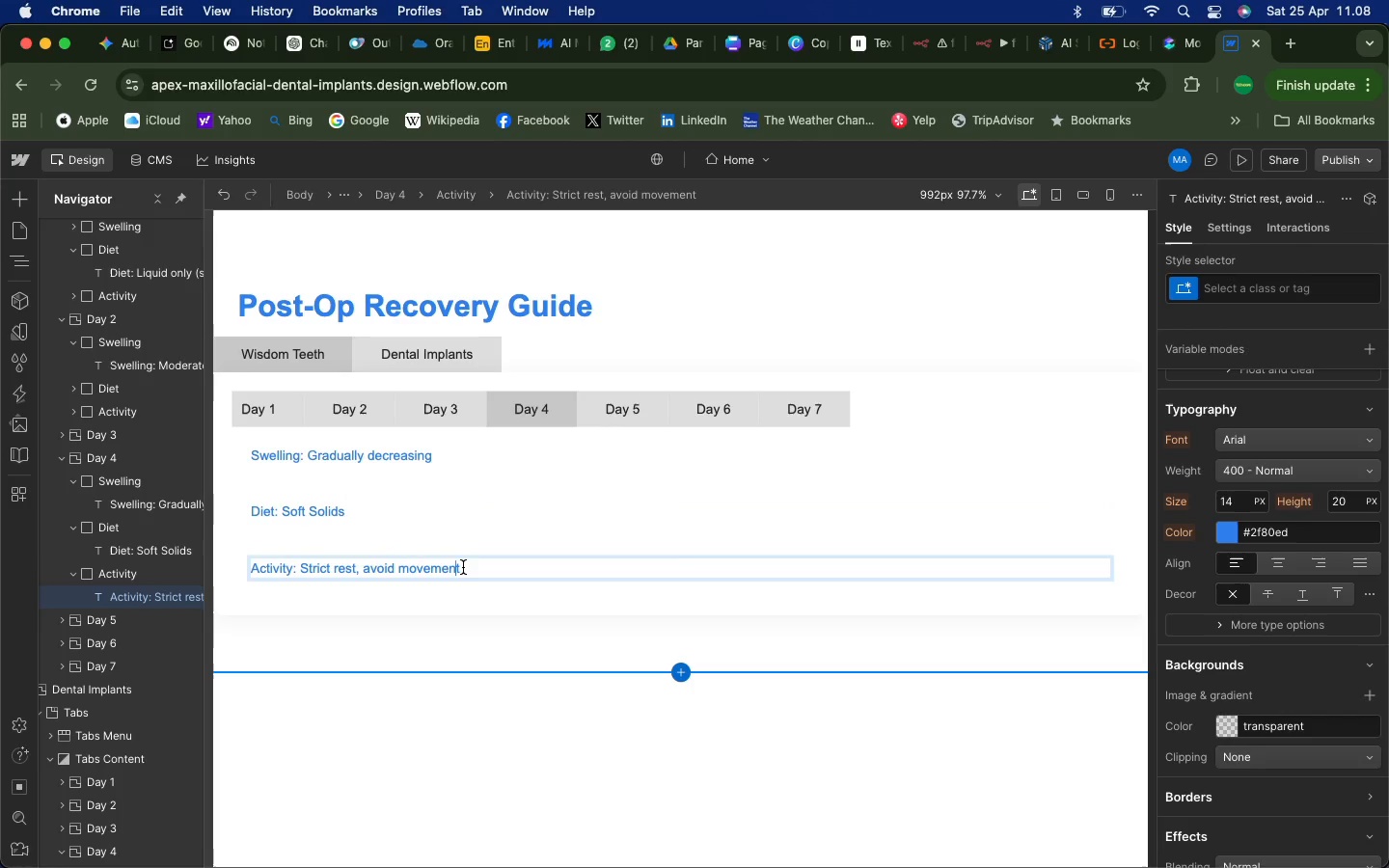 
left_click_drag(start_coordinate=[464, 567], to_coordinate=[302, 567])
 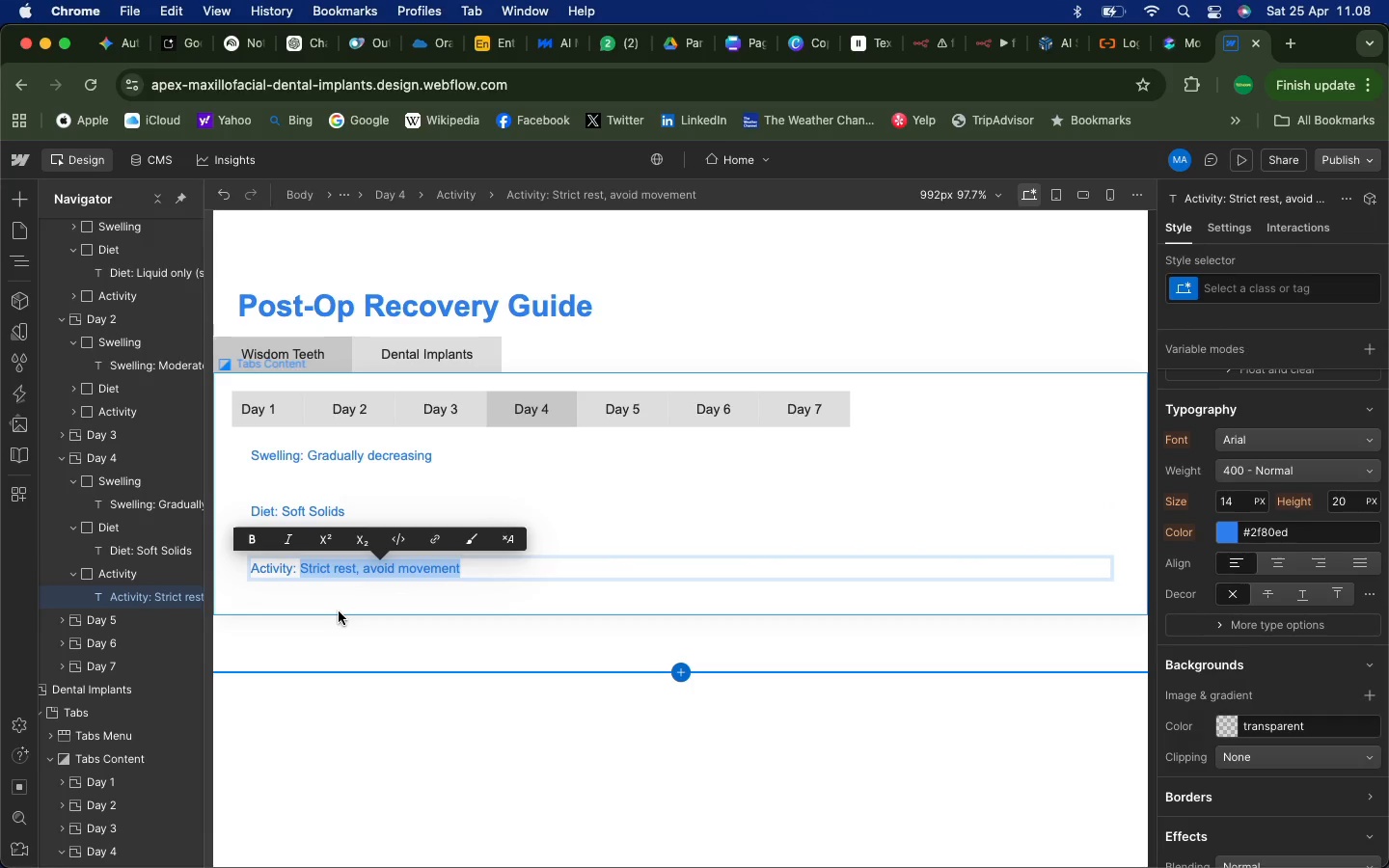 
type(Resume light daily routines)
 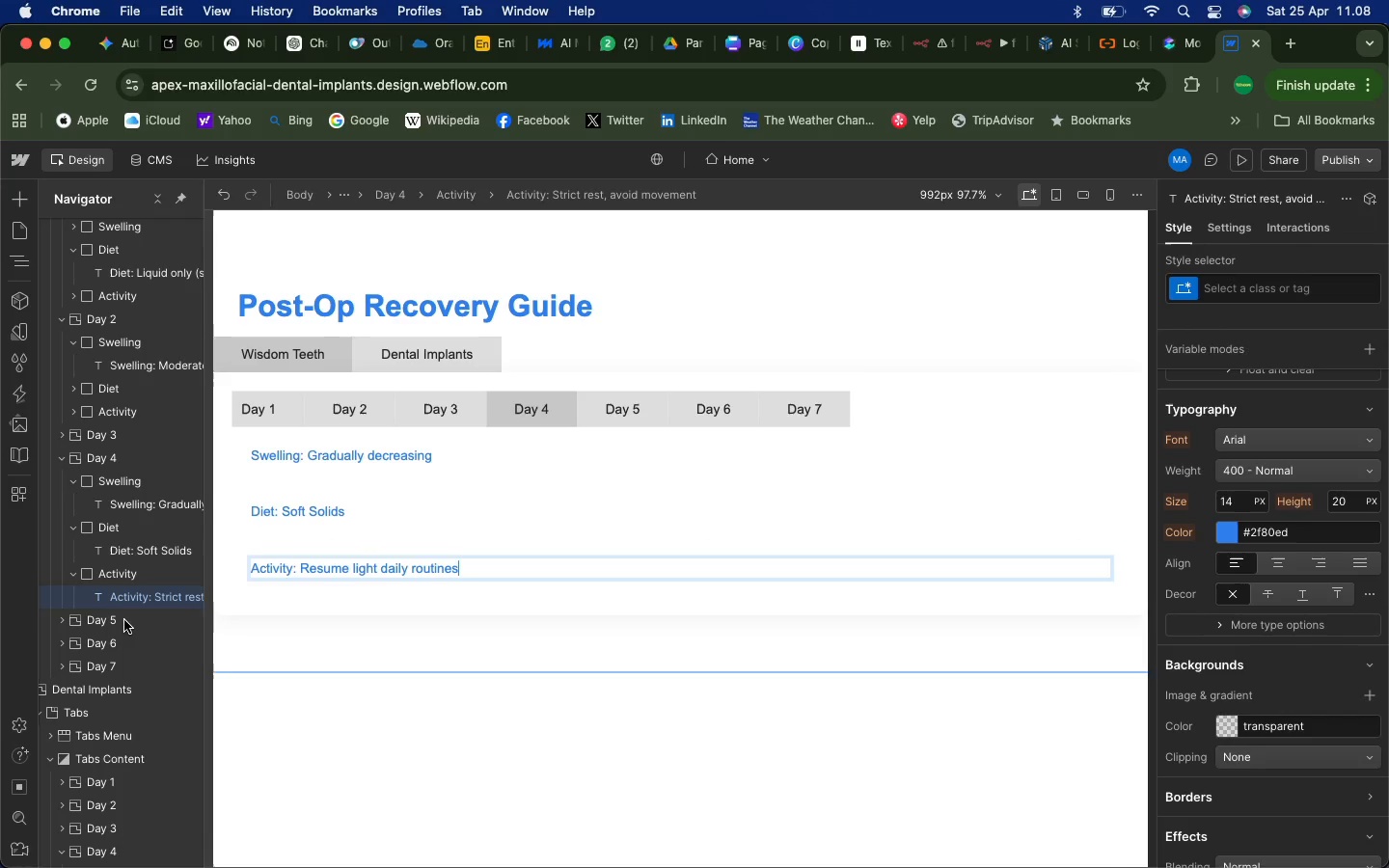 
left_click([123, 621])
 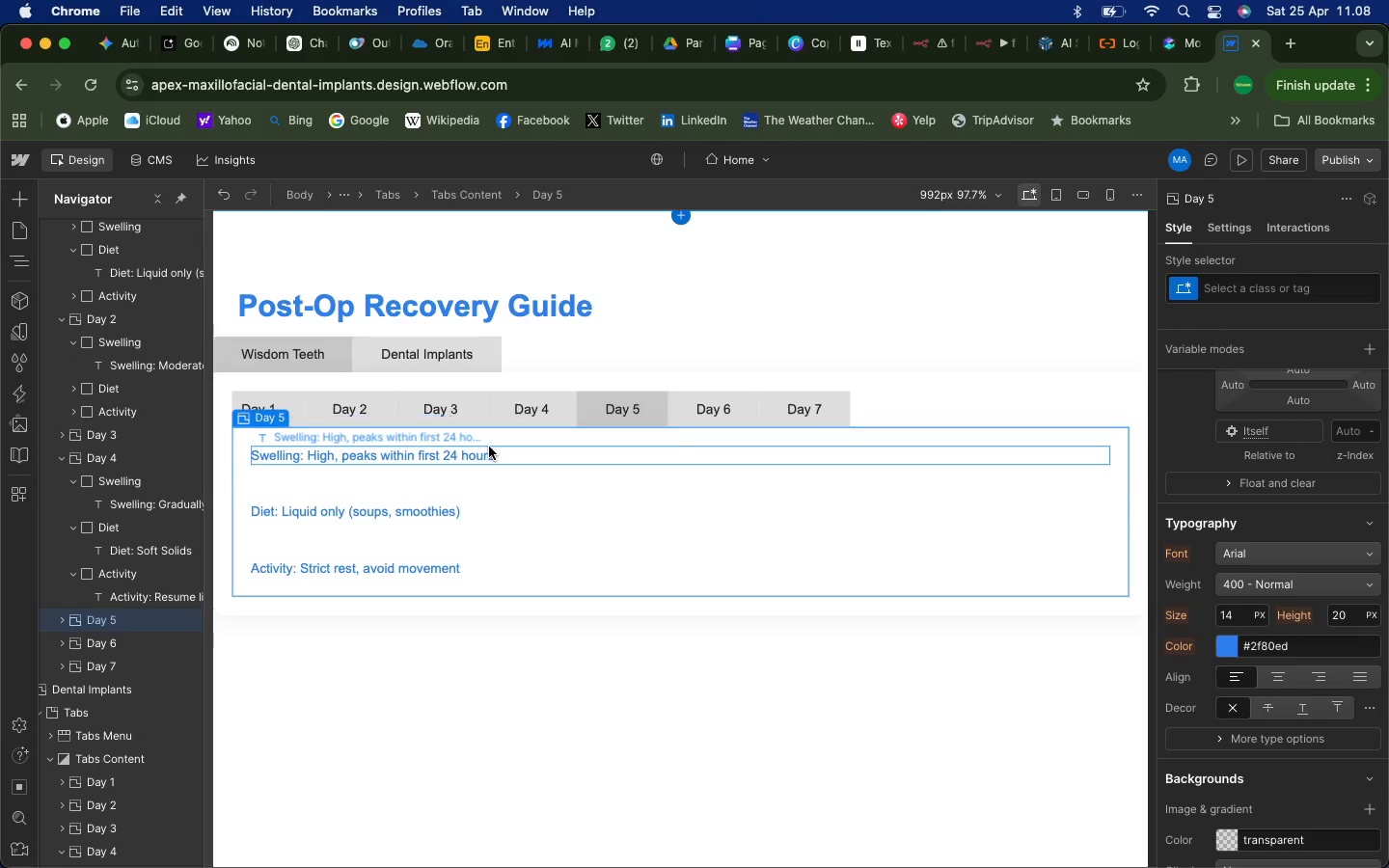 
wait(5.53)
 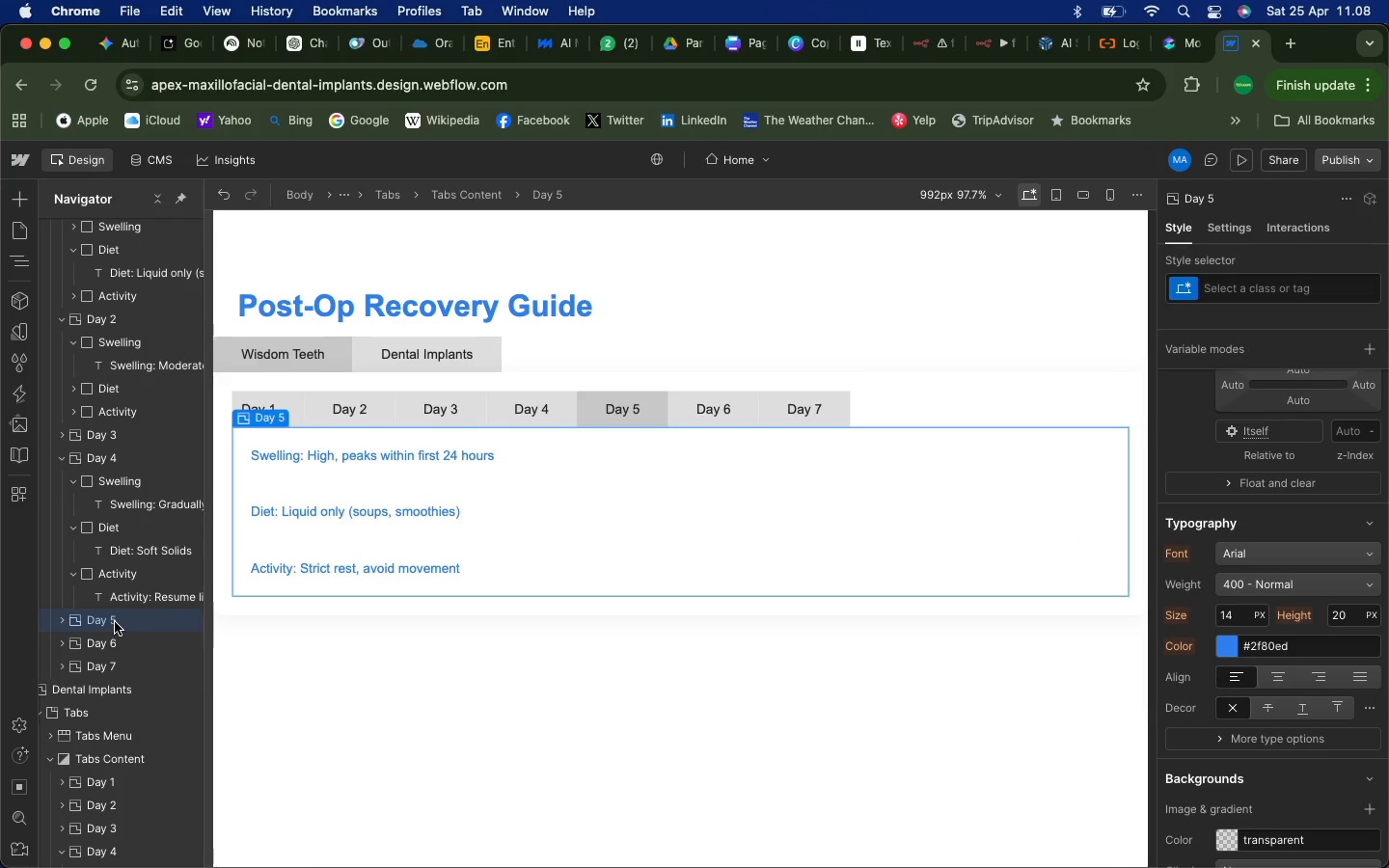 
double_click([497, 458])
 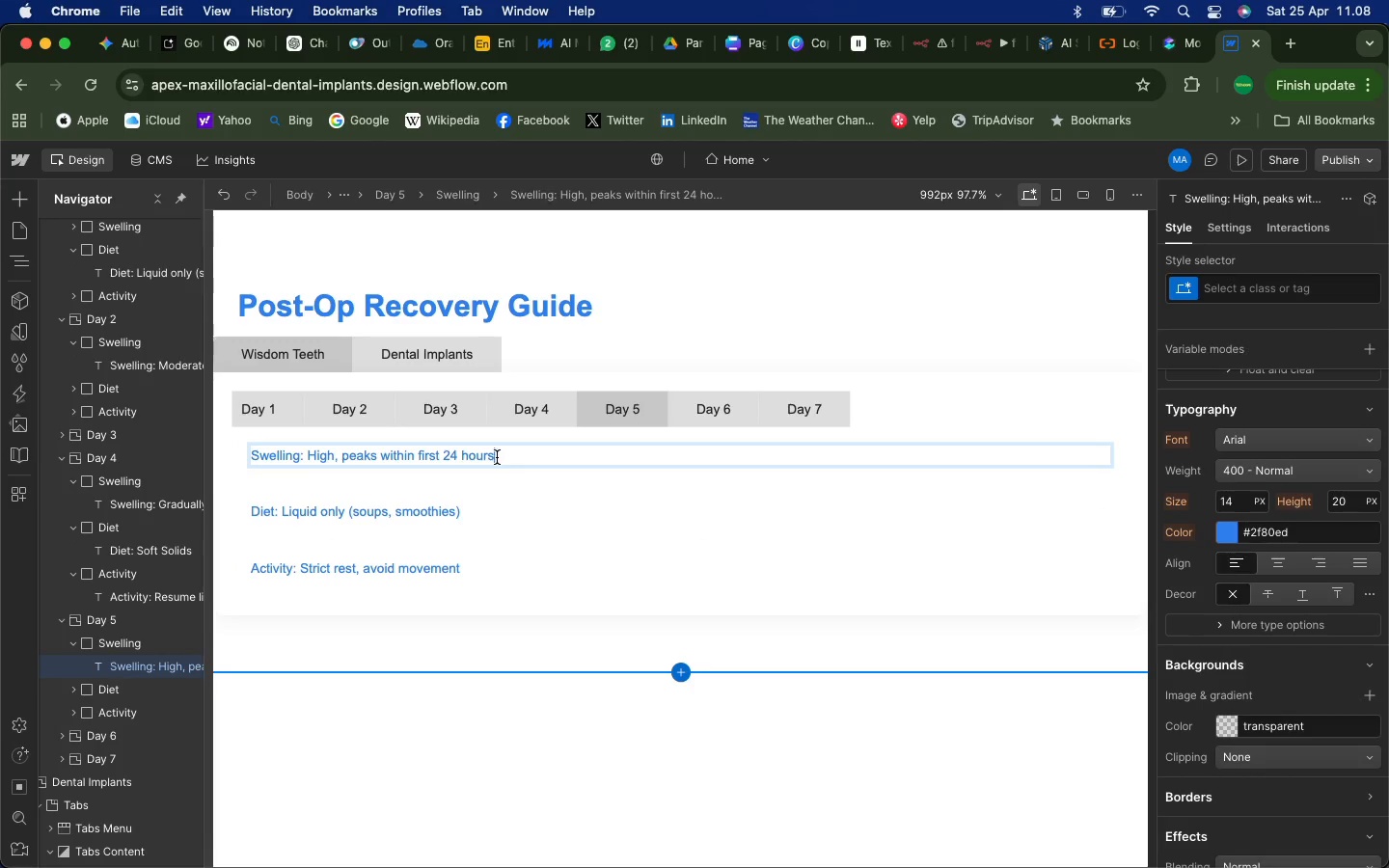 
left_click_drag(start_coordinate=[498, 457], to_coordinate=[312, 450])
 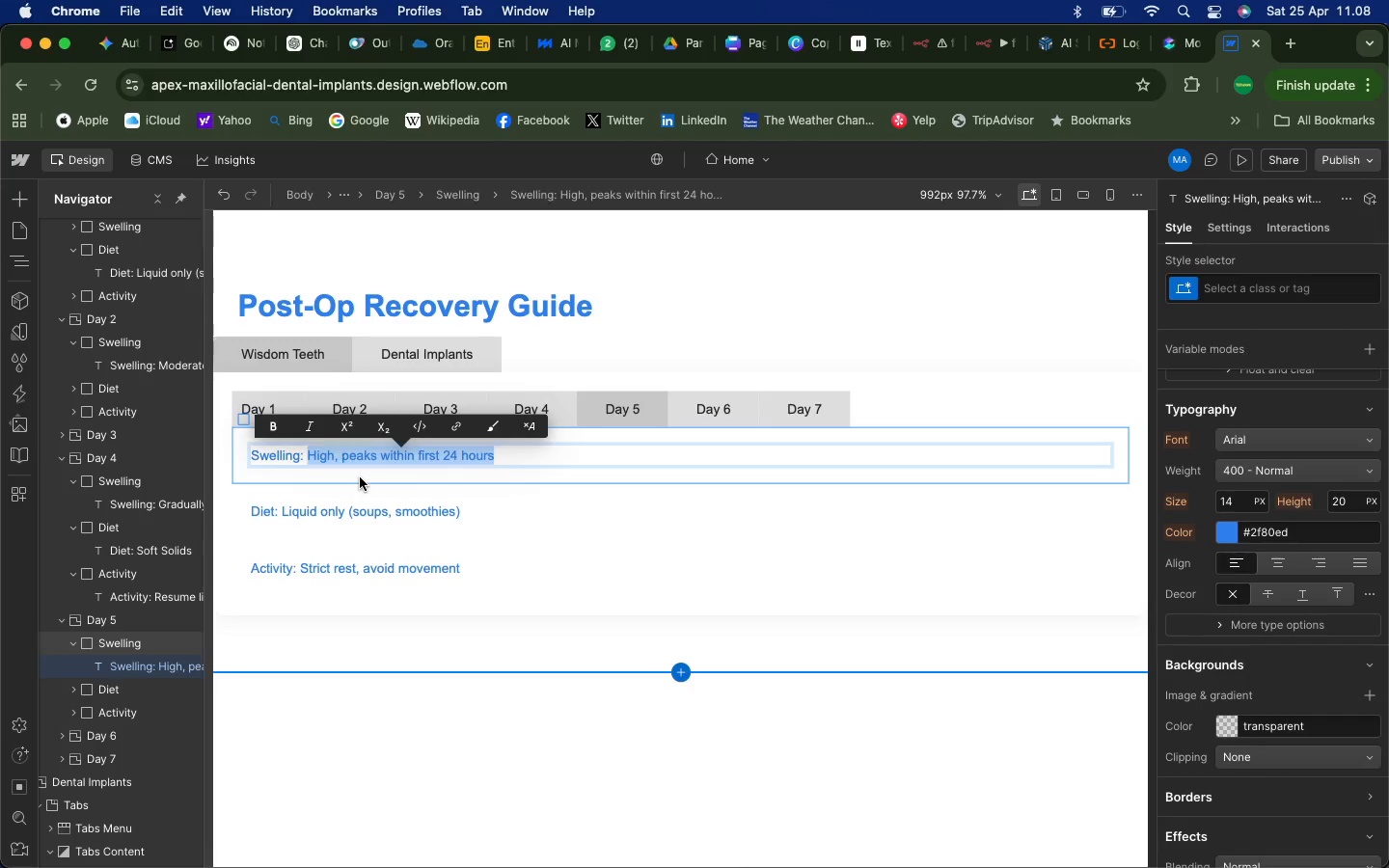 
type(Noticeable)
key(Backspace)
type(y reduced)
 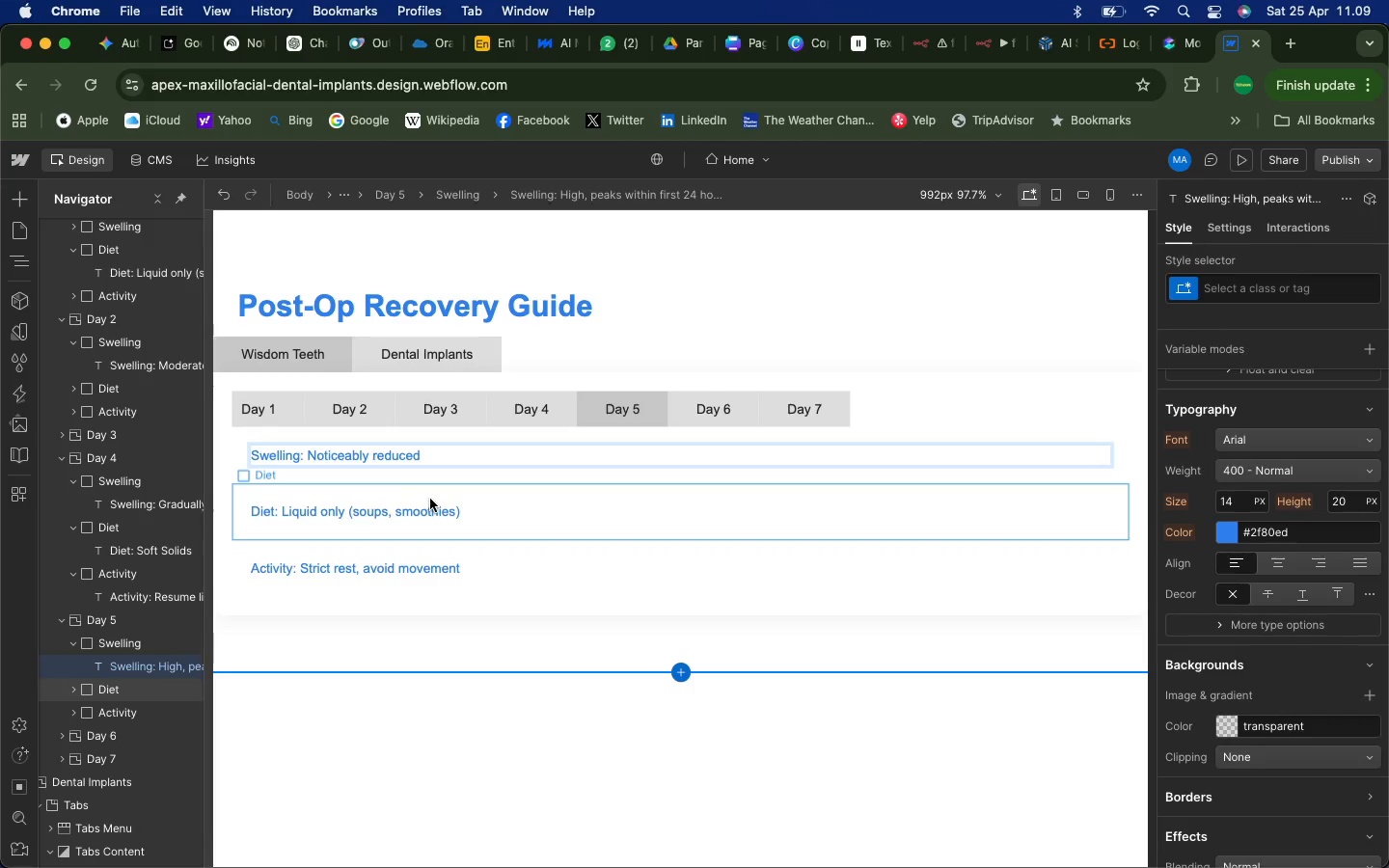 
double_click([439, 518])
 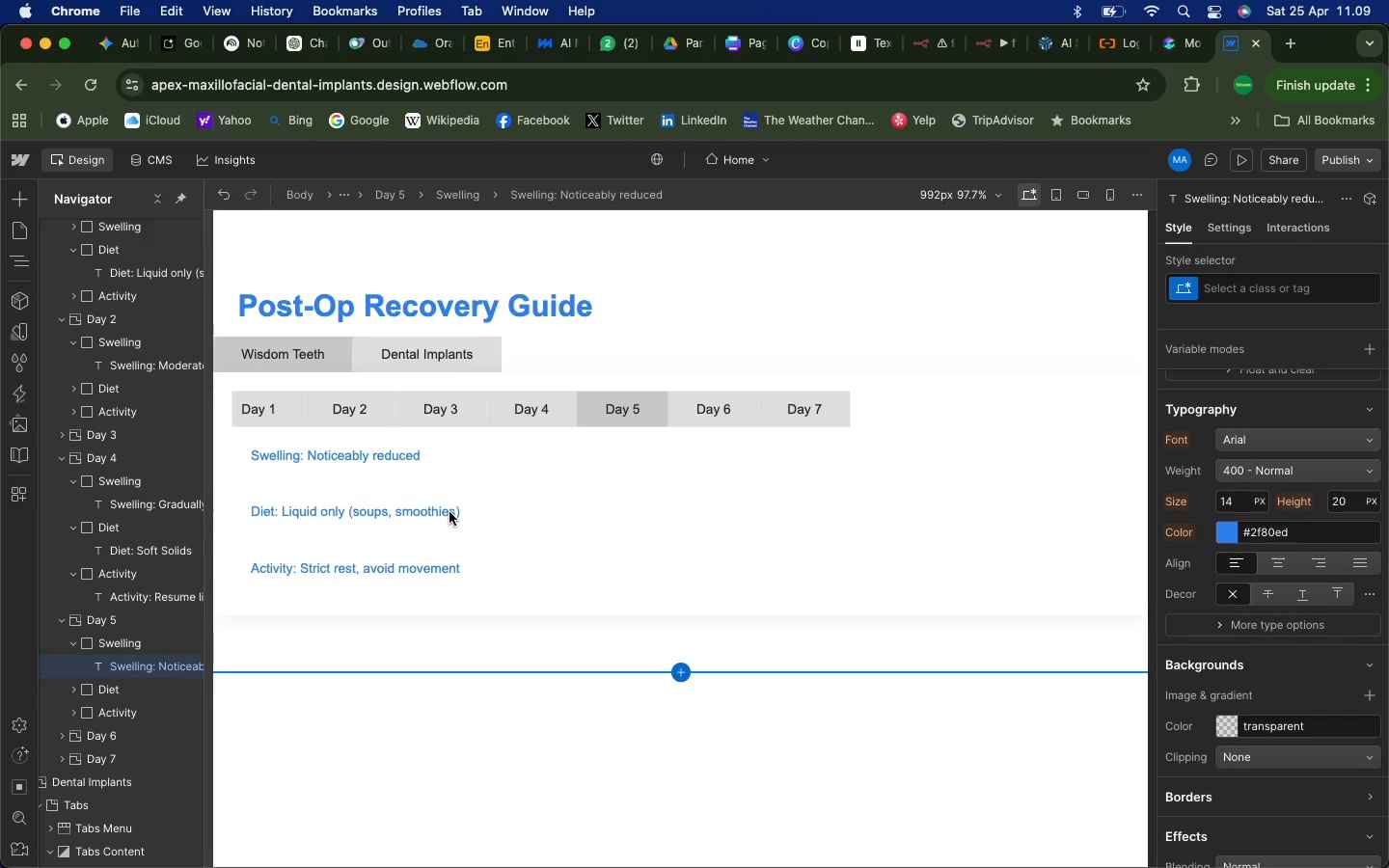 
double_click([449, 512])
 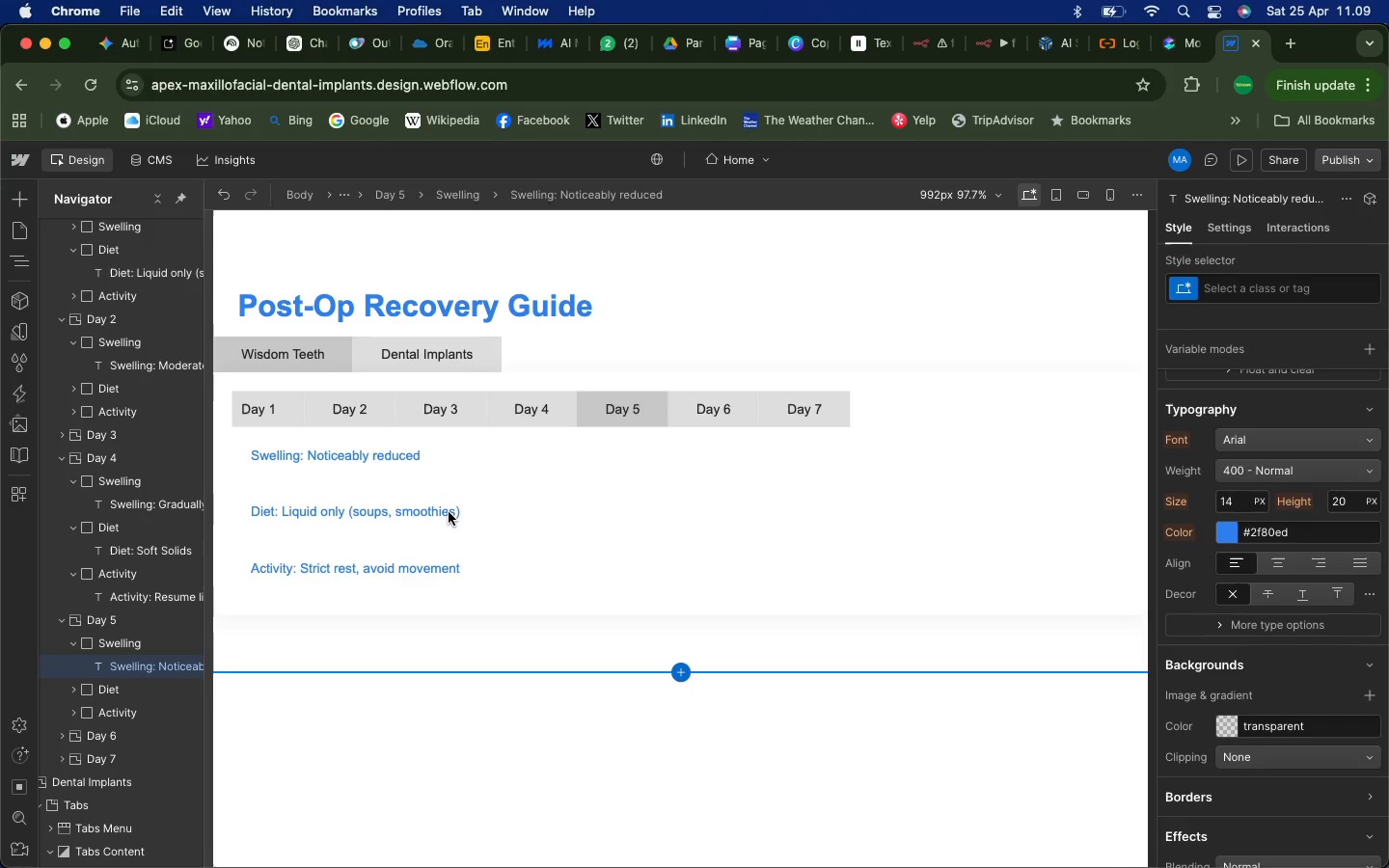 
triple_click([449, 512])
 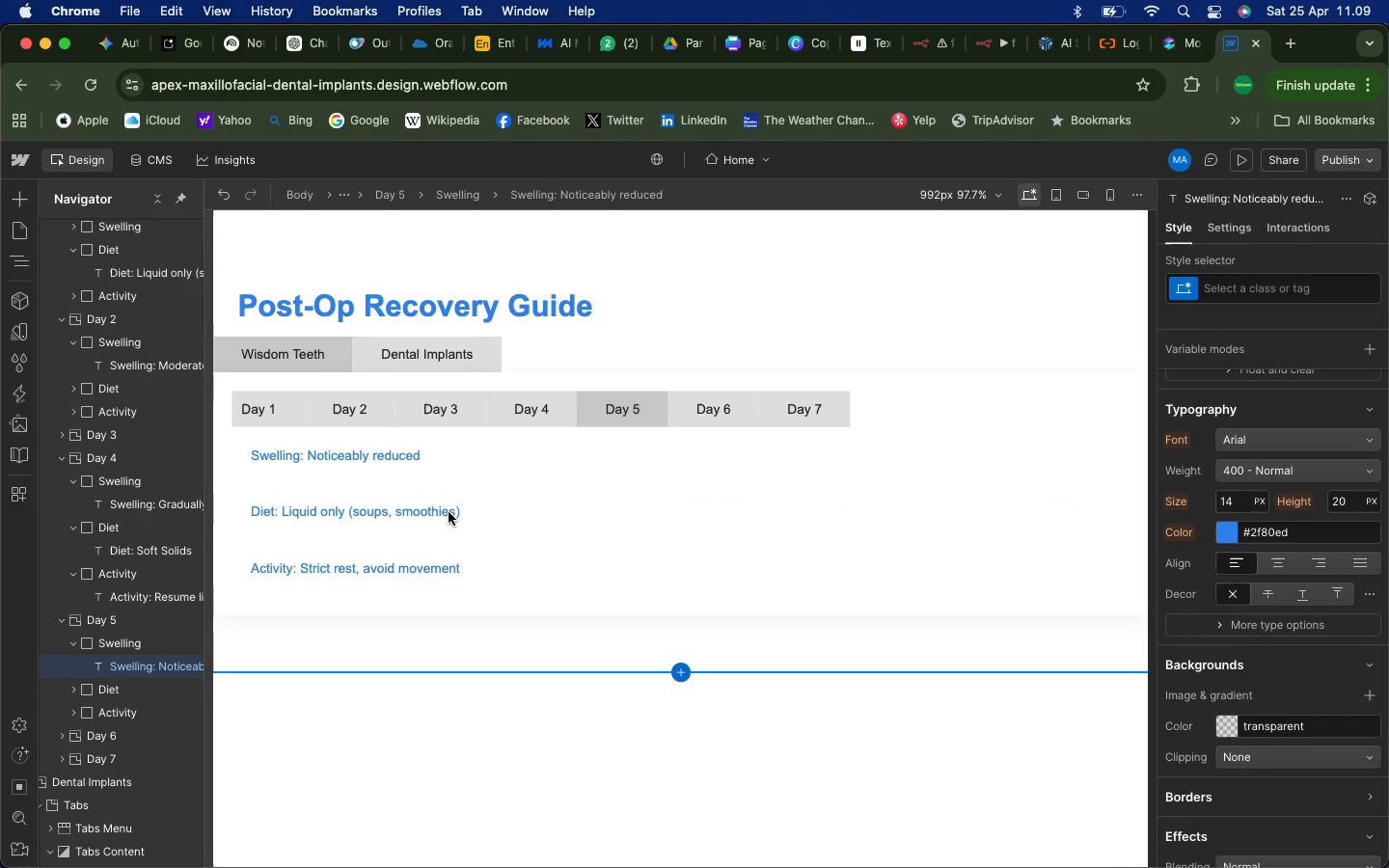 
triple_click([449, 512])
 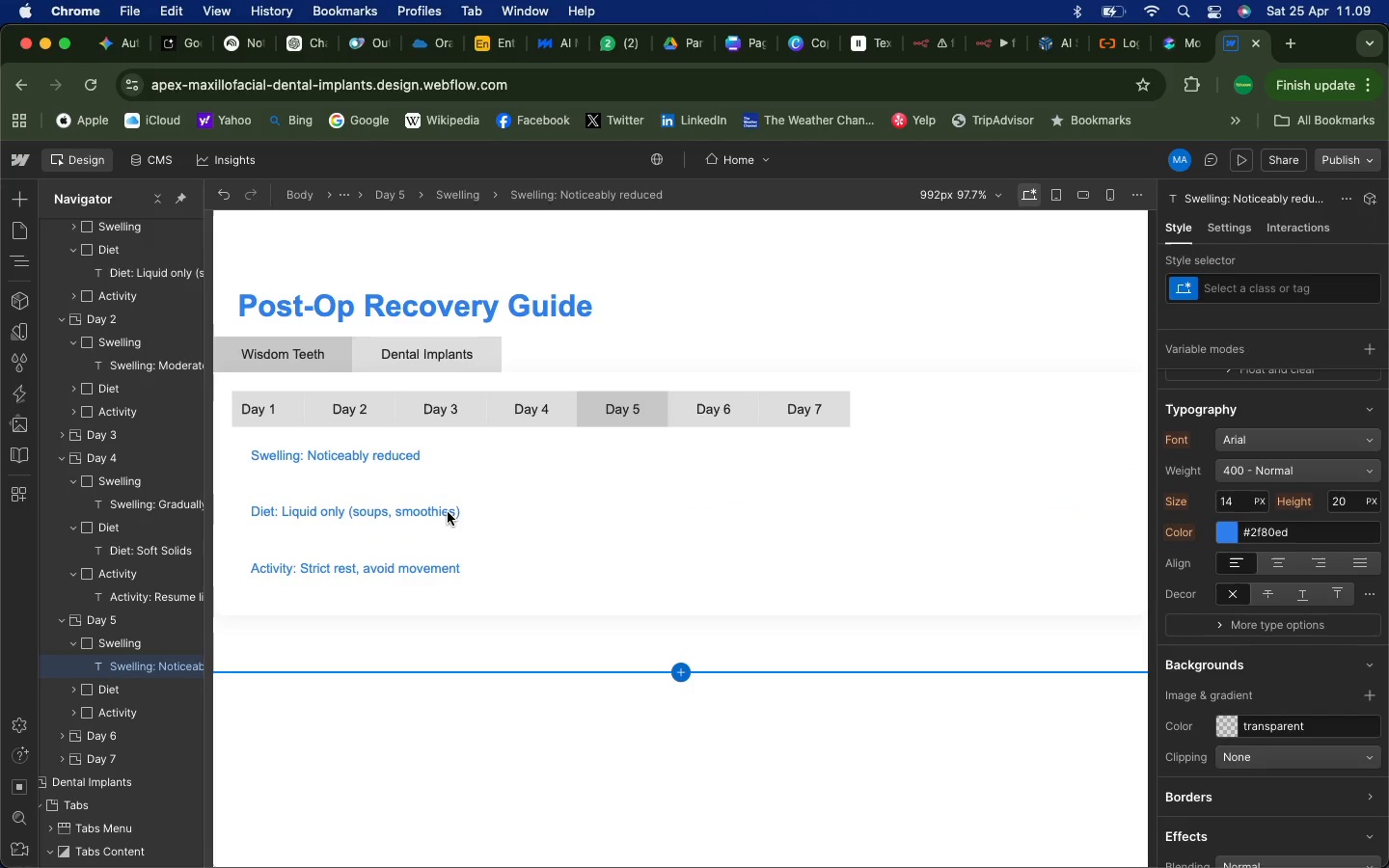 
triple_click([449, 512])
 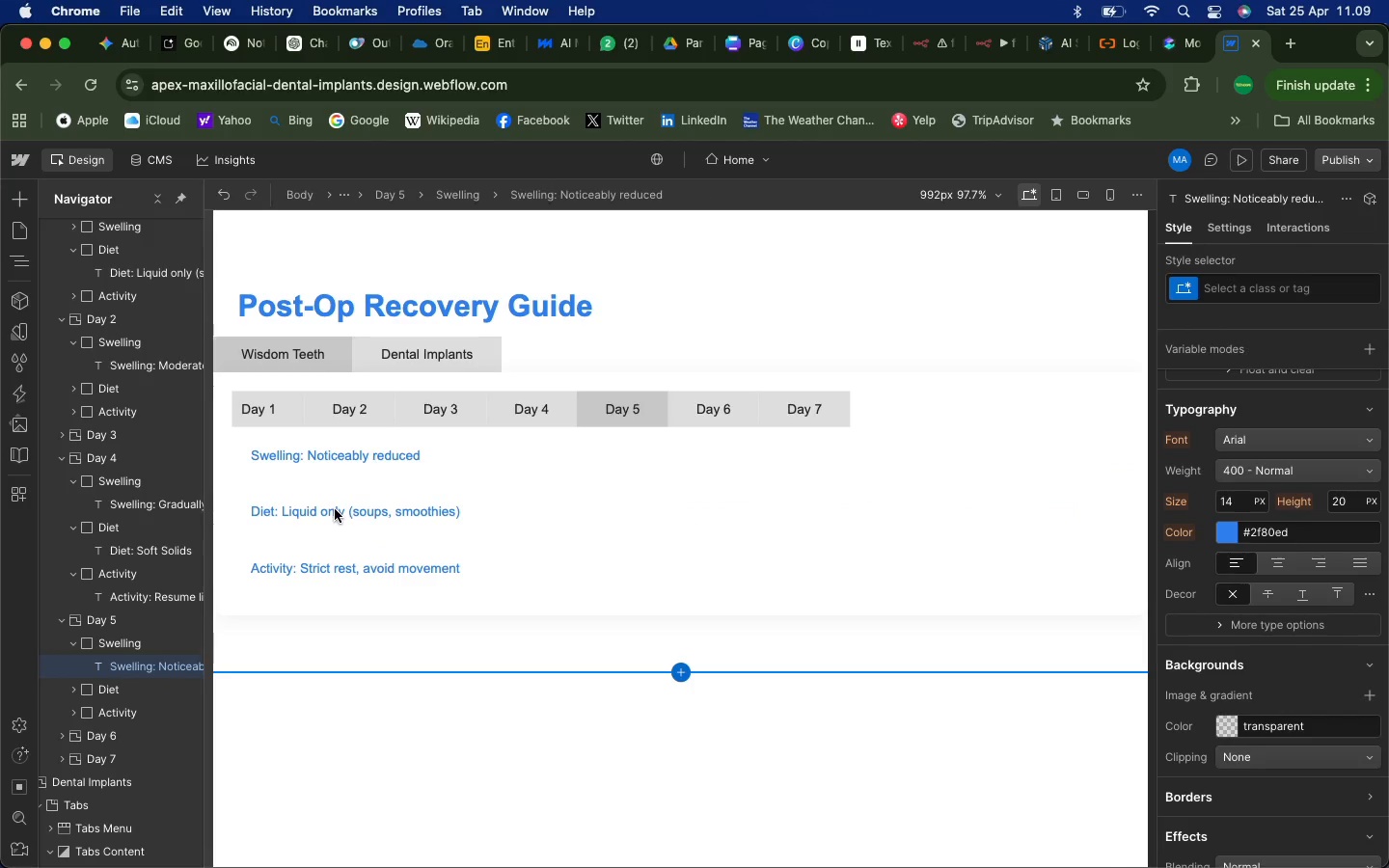 
double_click([335, 509])
 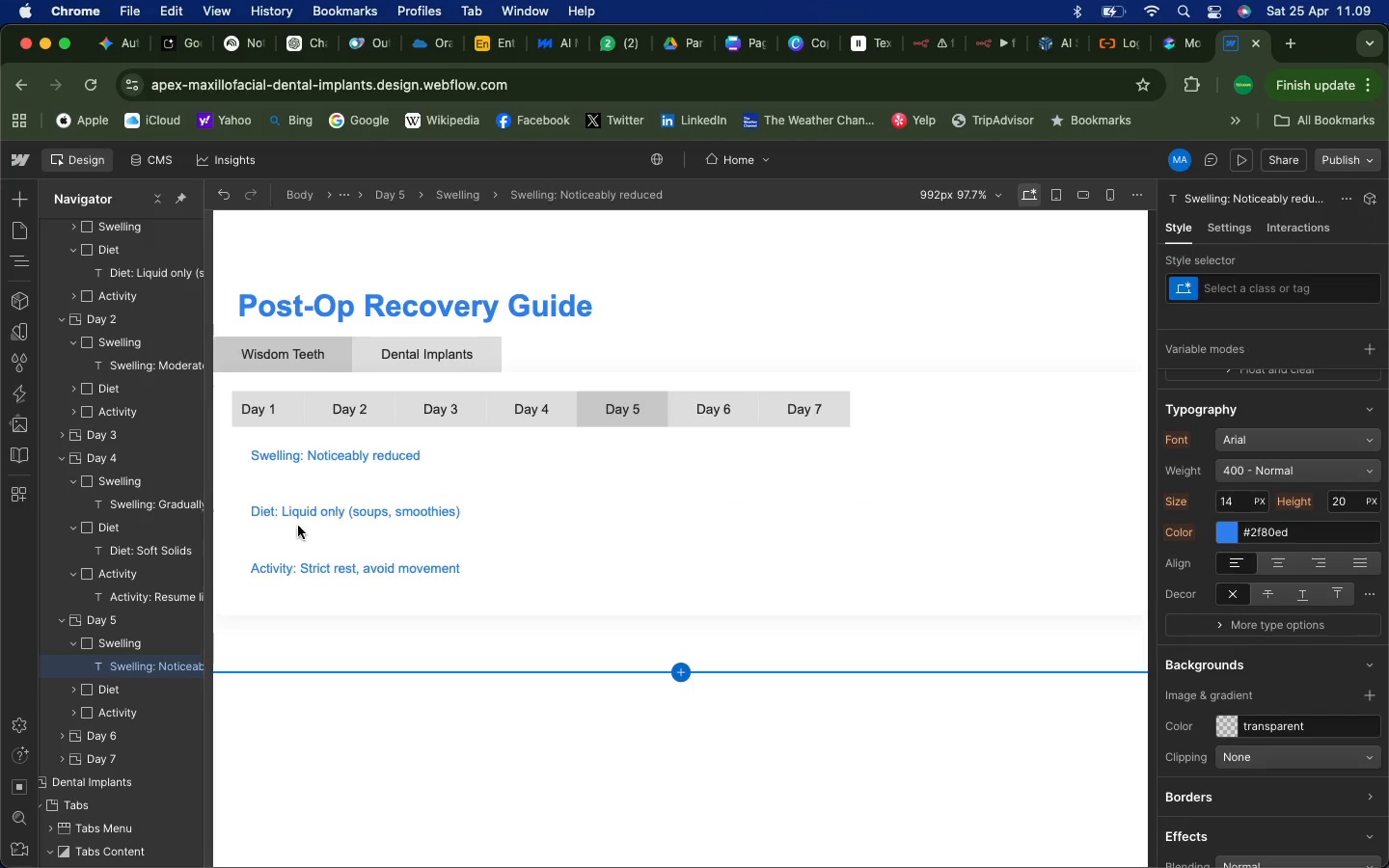 
triple_click([335, 509])
 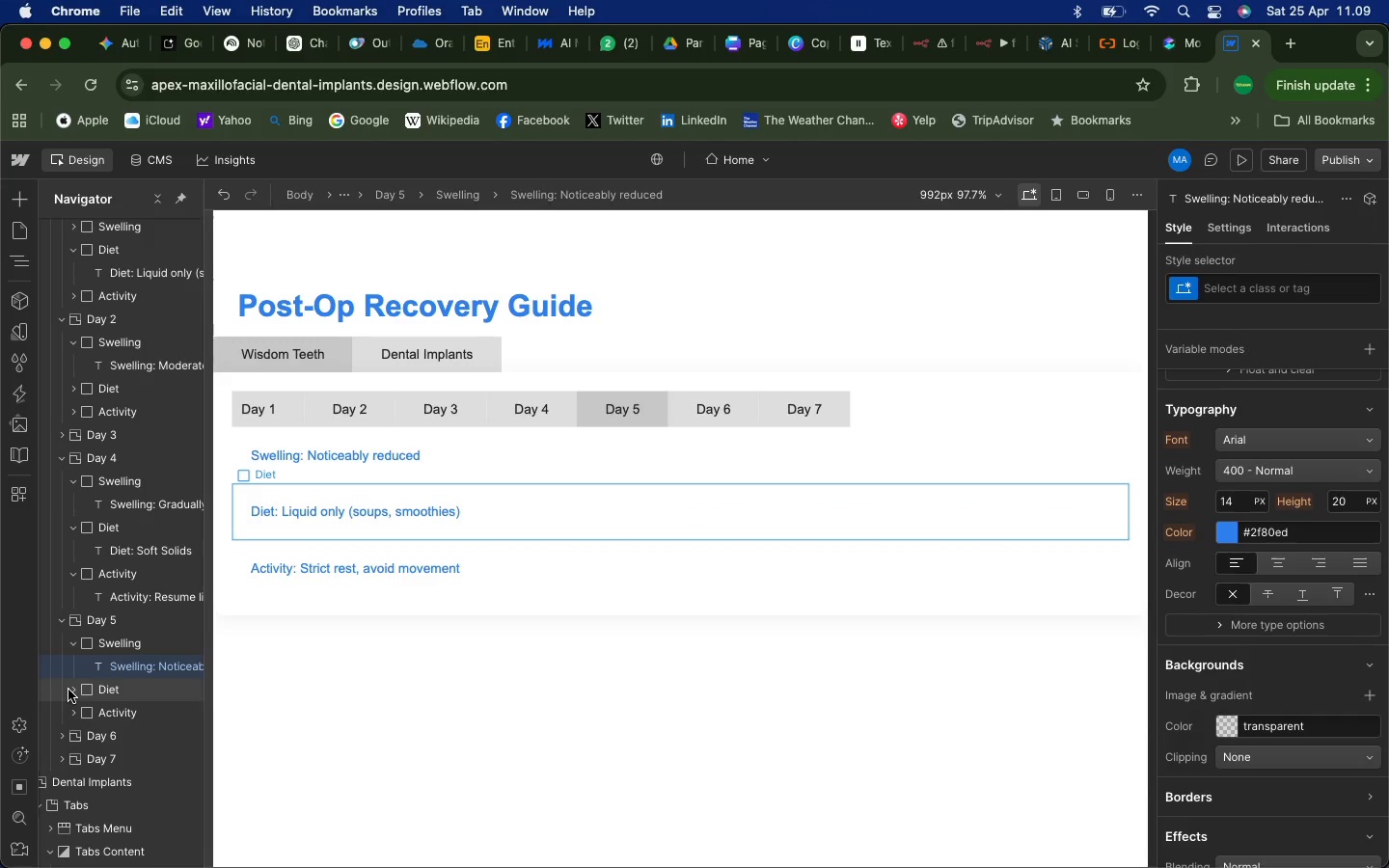 
left_click([69, 690])
 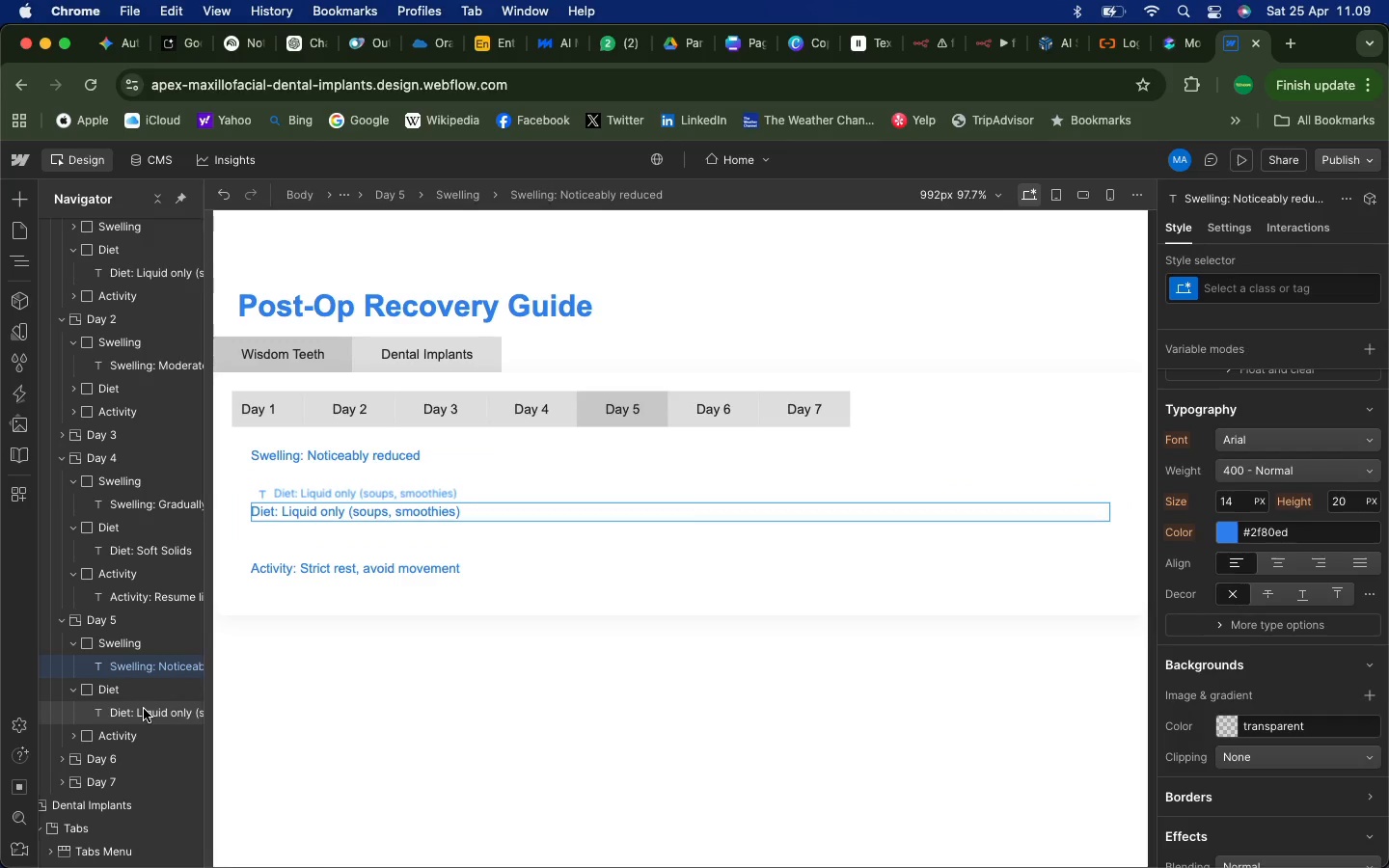 
left_click([144, 709])
 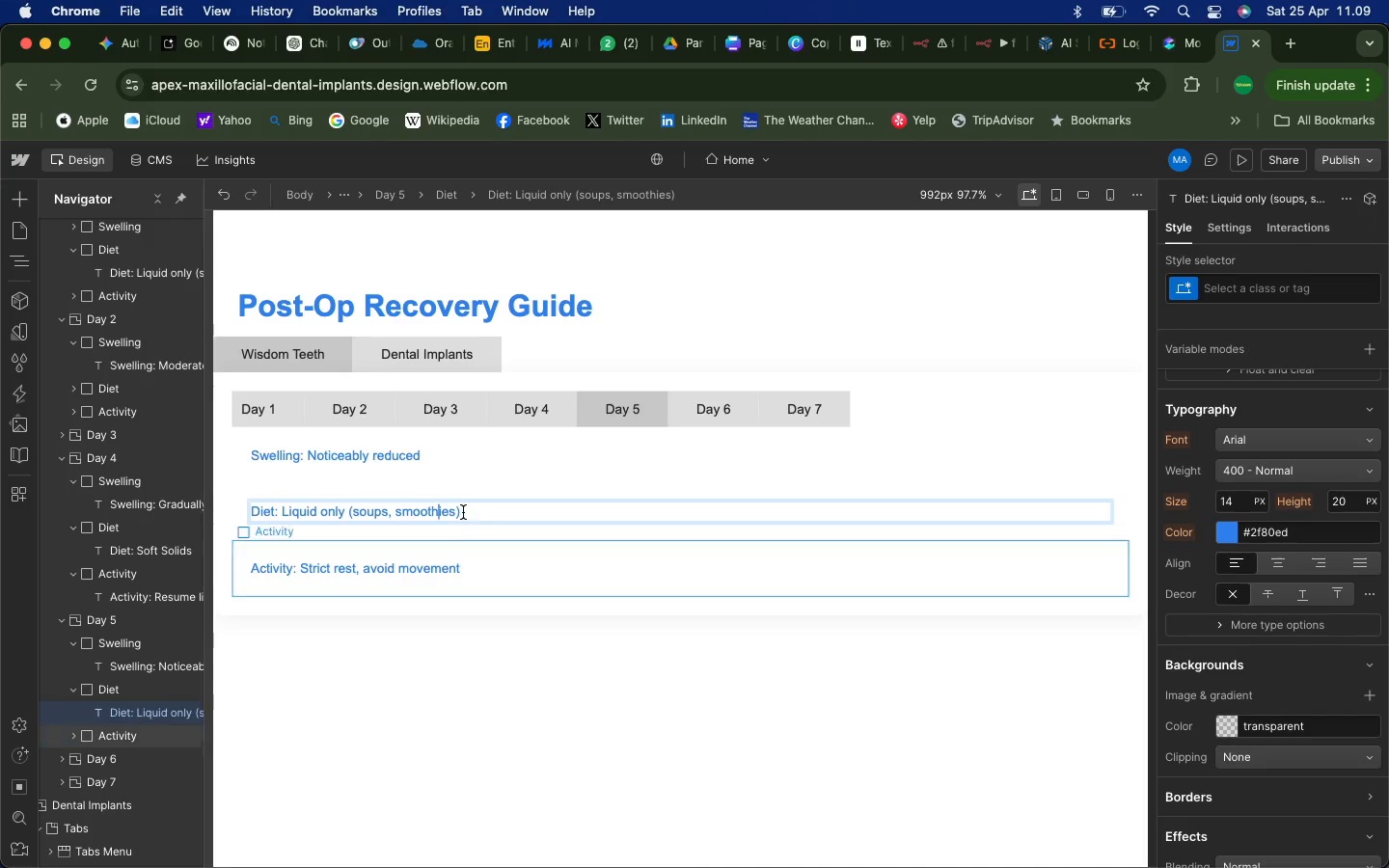 
left_click_drag(start_coordinate=[463, 511], to_coordinate=[284, 510])
 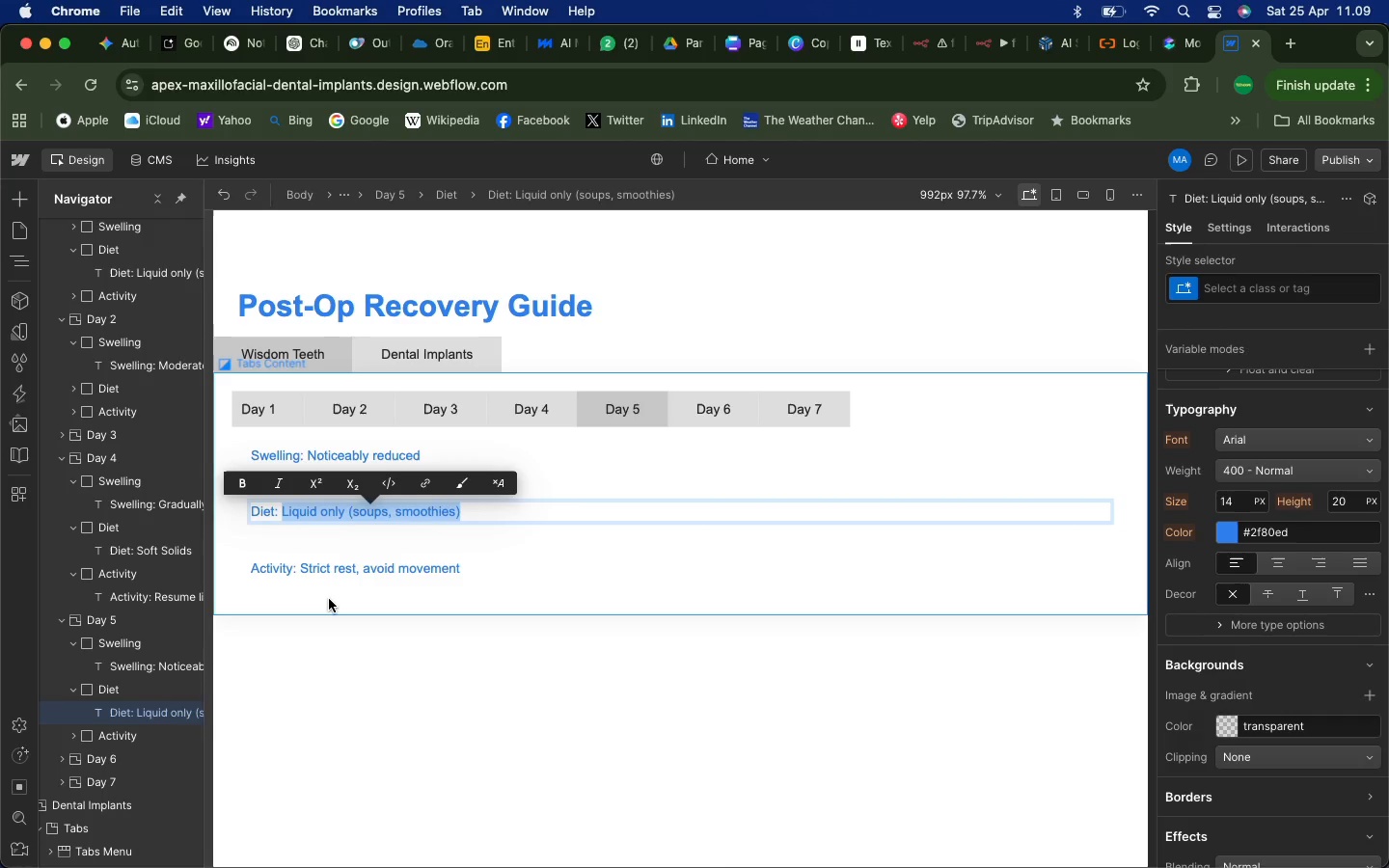 
type(Introduce more solid foods)
 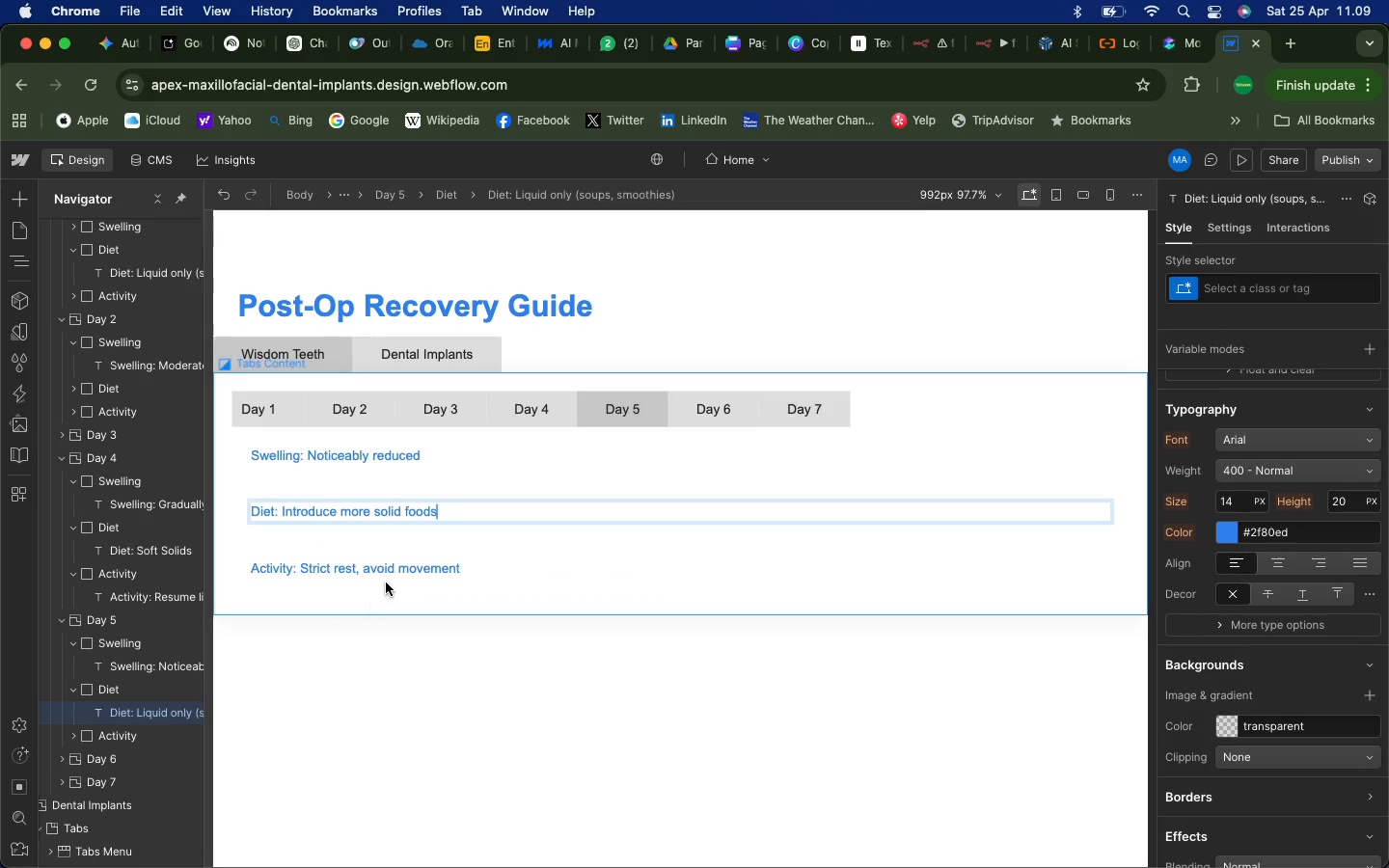 
wait(5.46)
 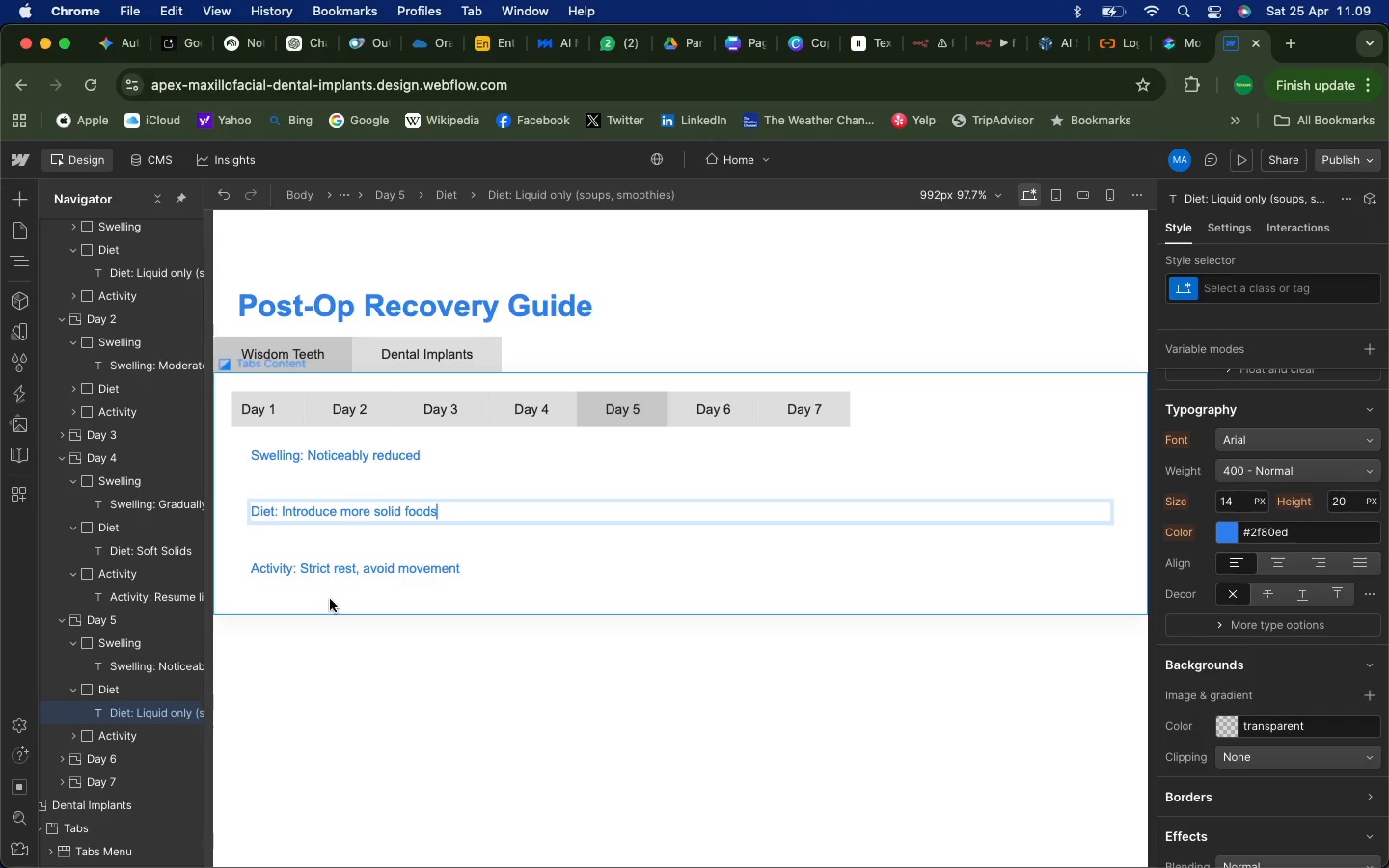 
left_click([419, 569])
 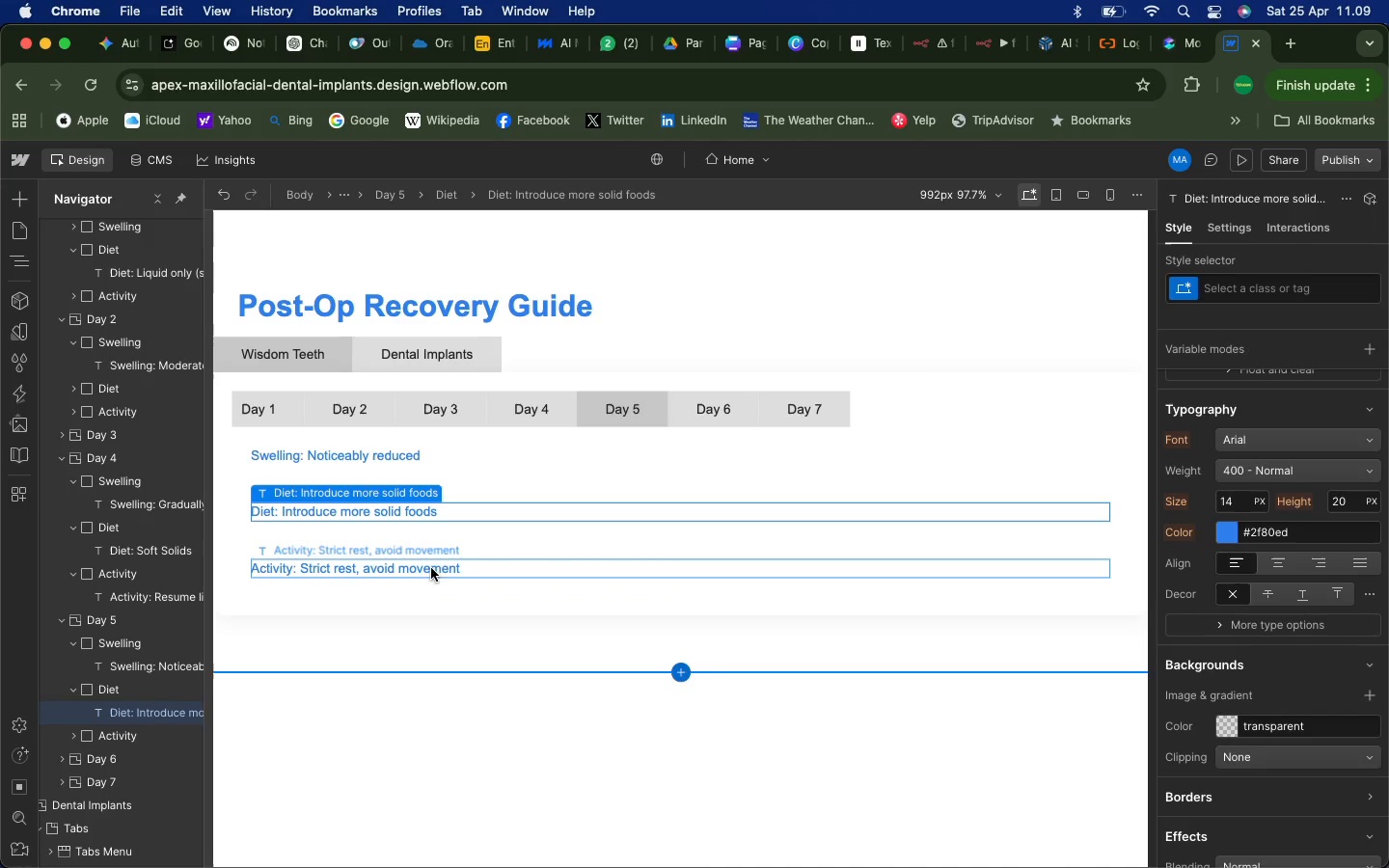 
double_click([460, 569])
 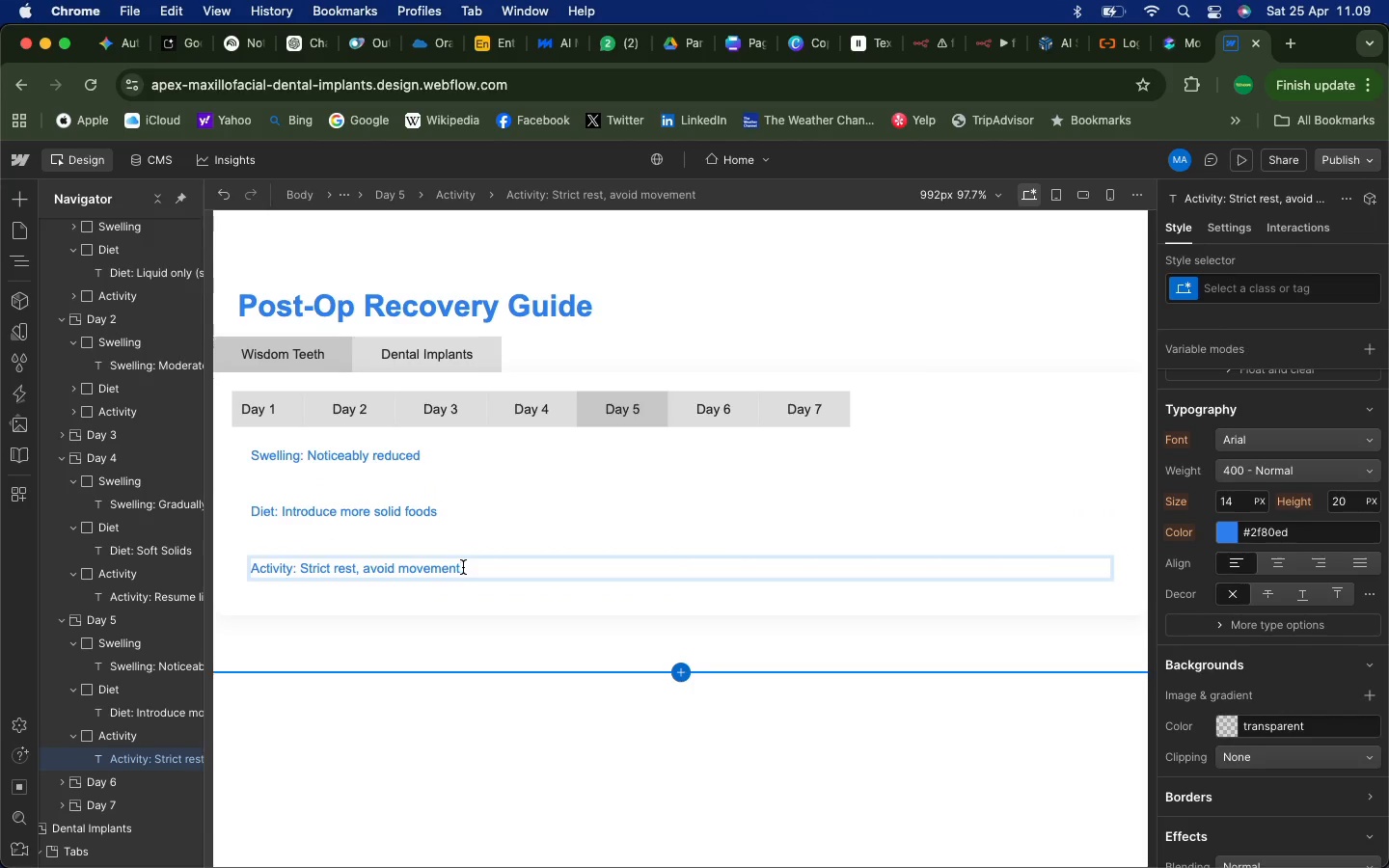 
left_click_drag(start_coordinate=[464, 567], to_coordinate=[303, 568])
 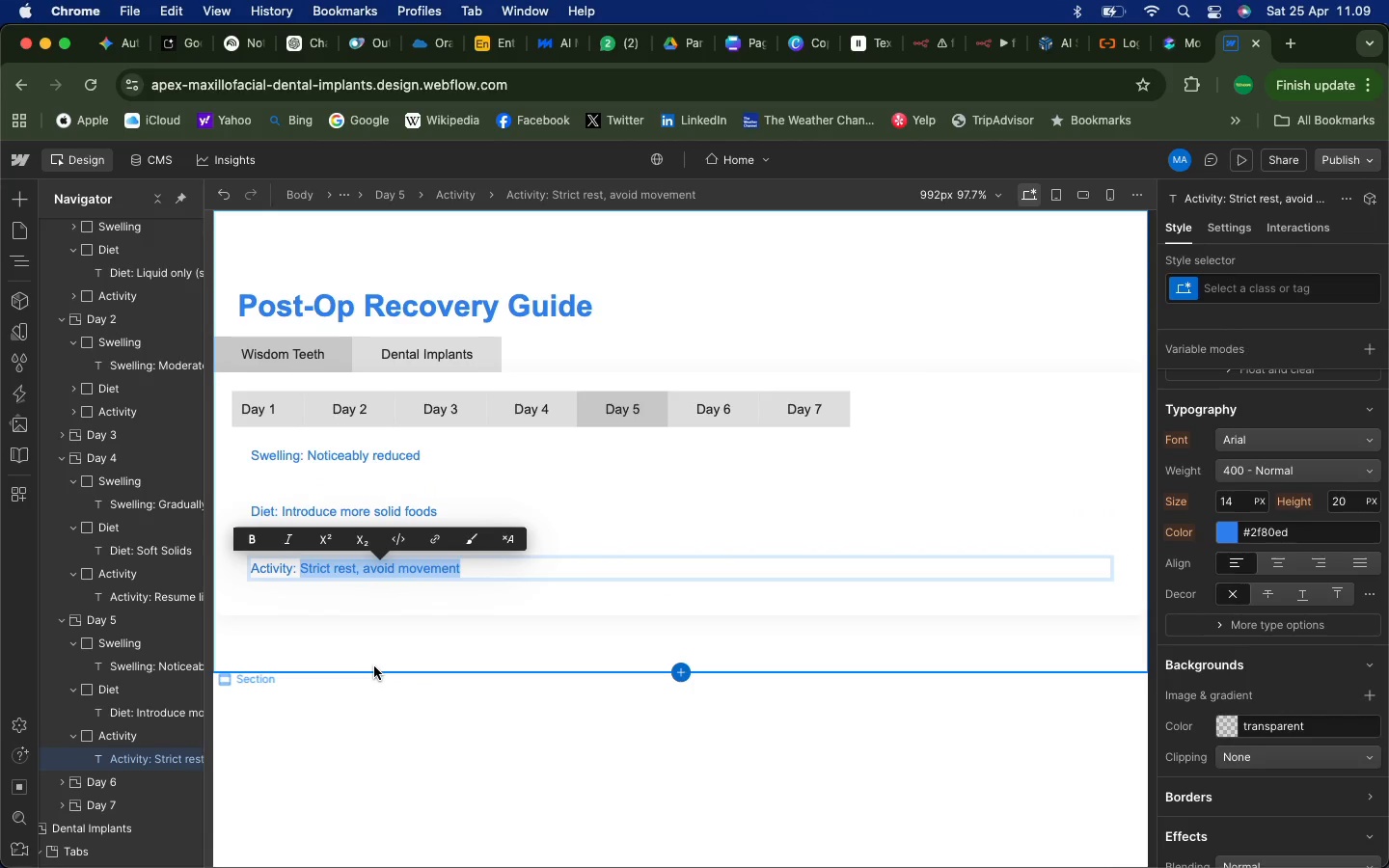 
type(Light exercise)
 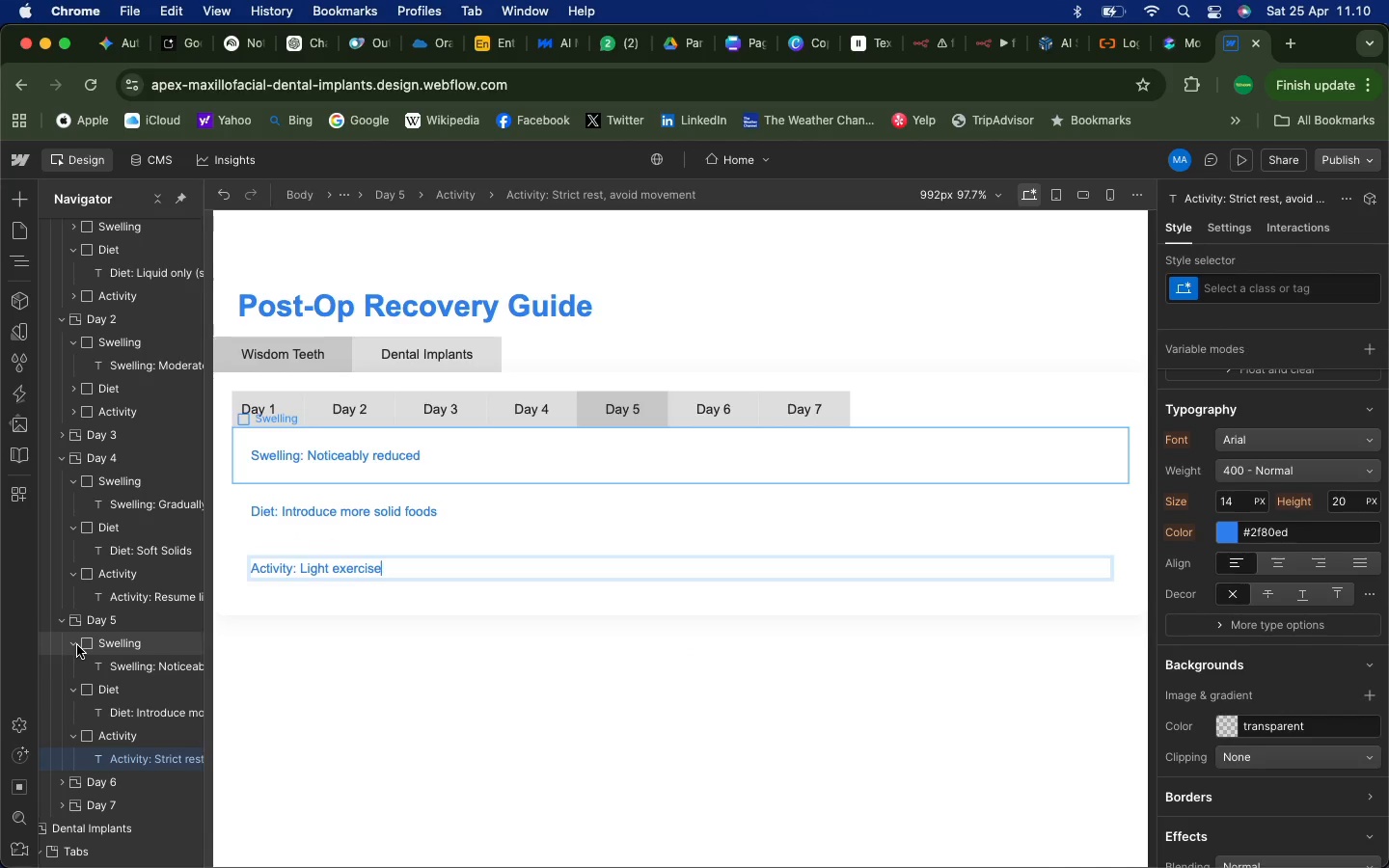 
wait(7.1)
 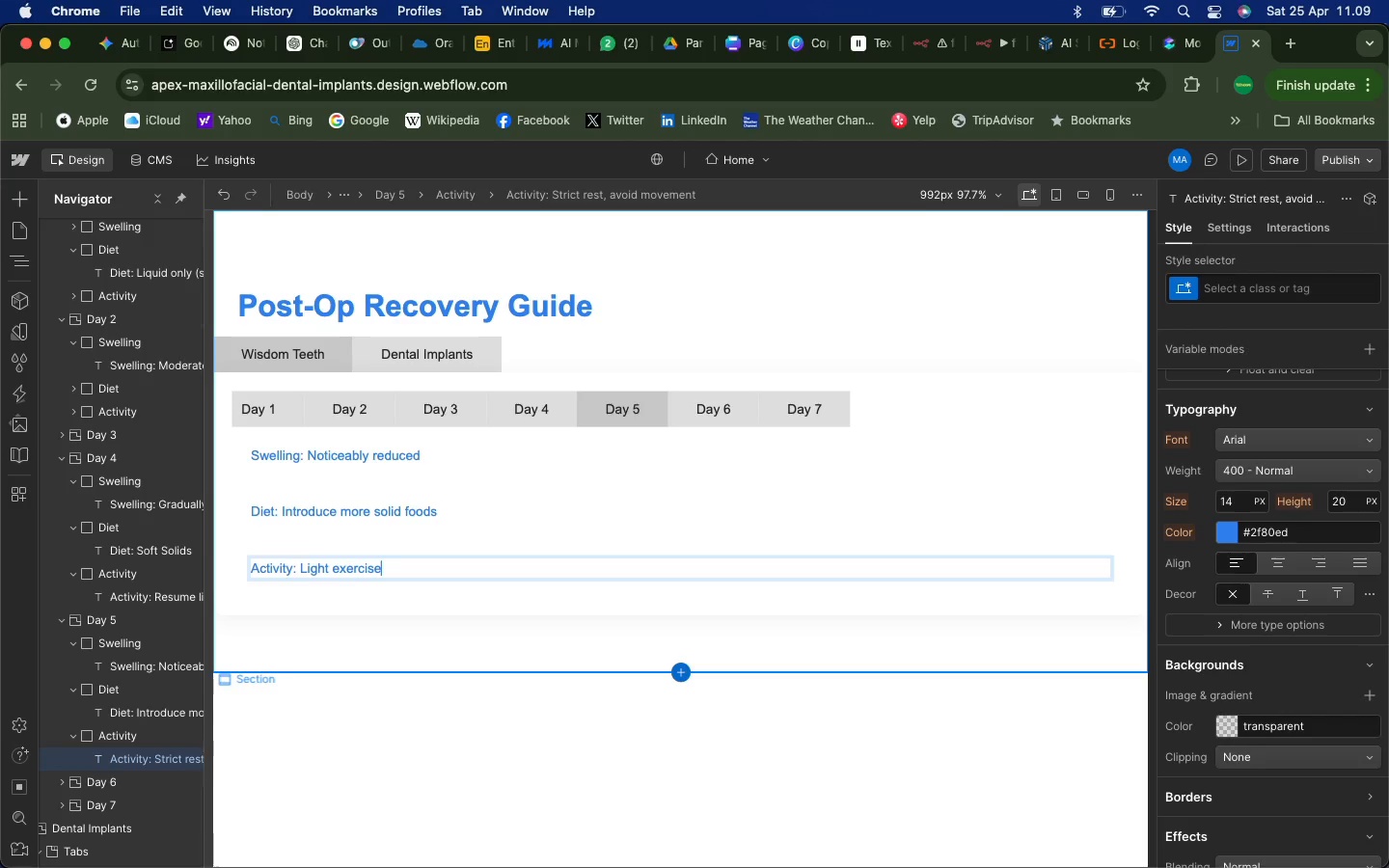 
left_click([105, 785])
 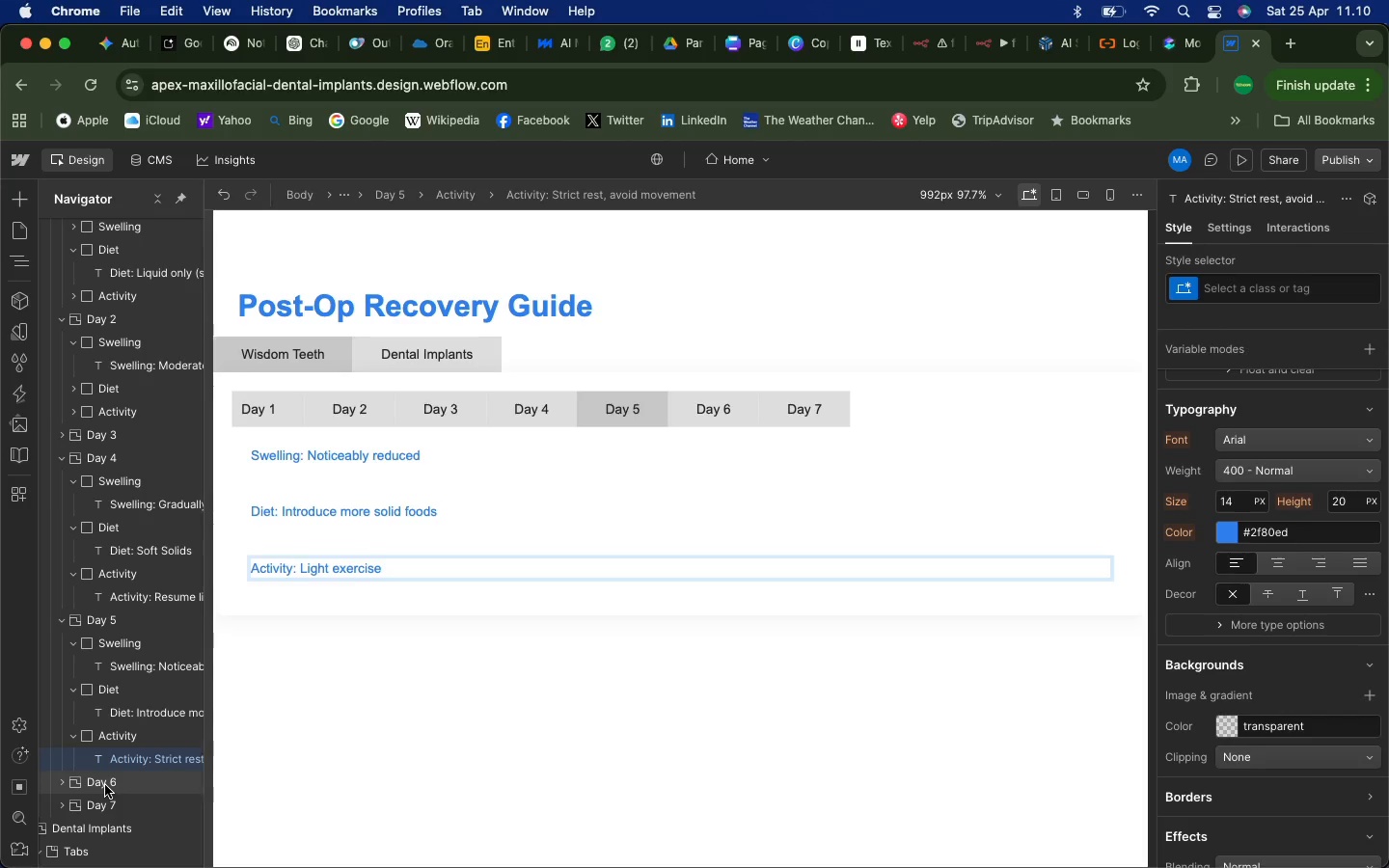 
mouse_move([101, 666])
 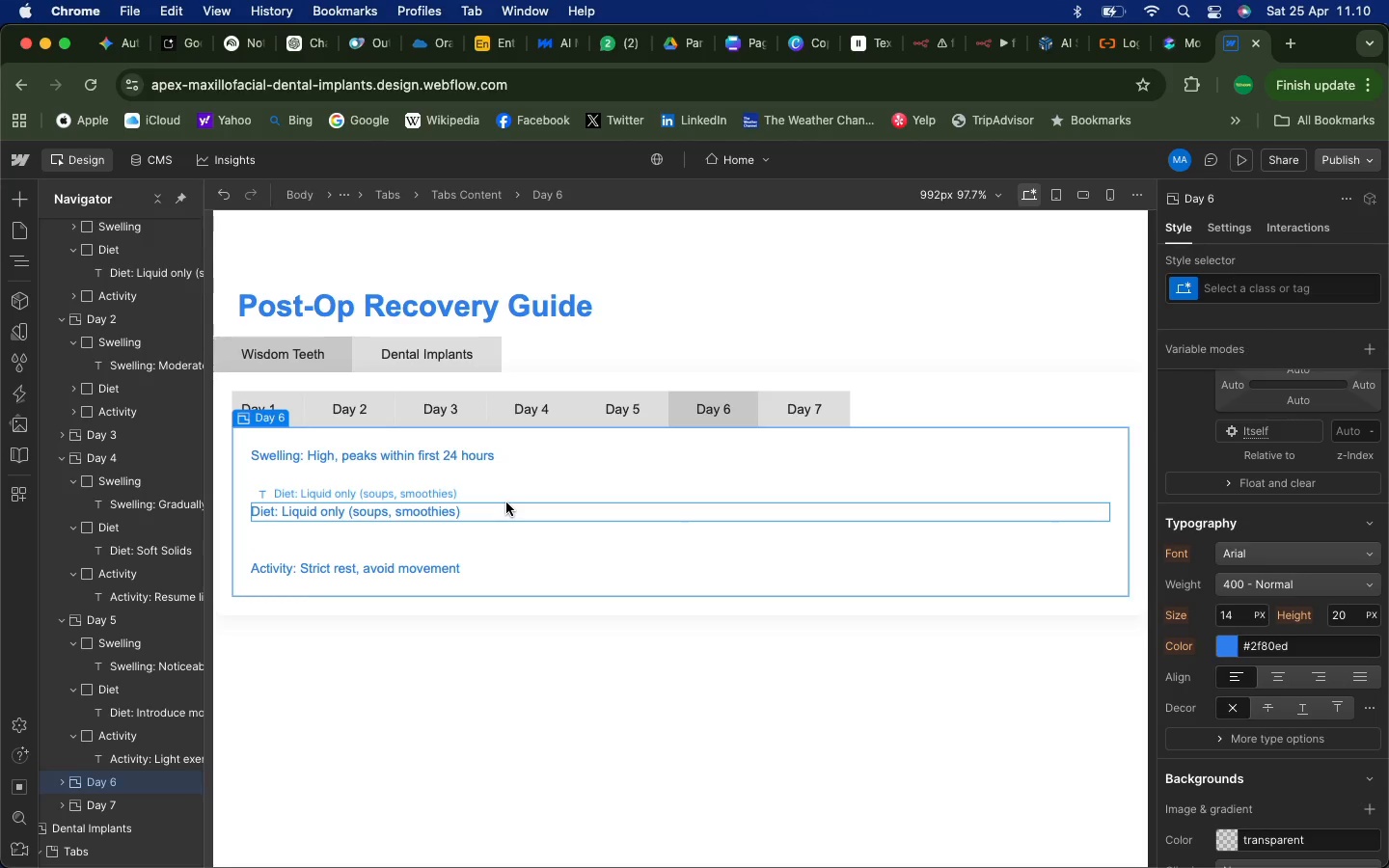 
wait(8.9)
 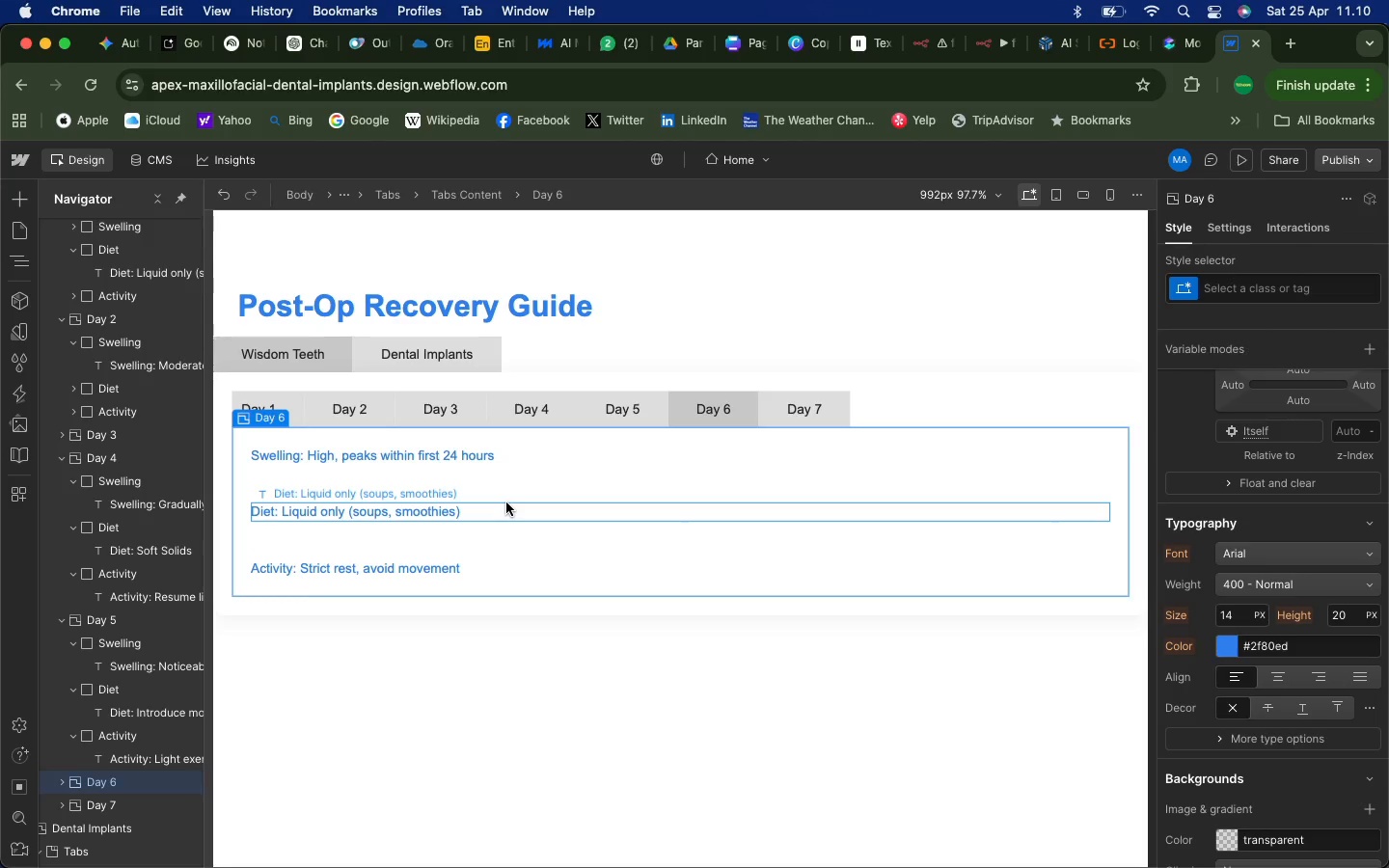 
double_click([485, 457])
 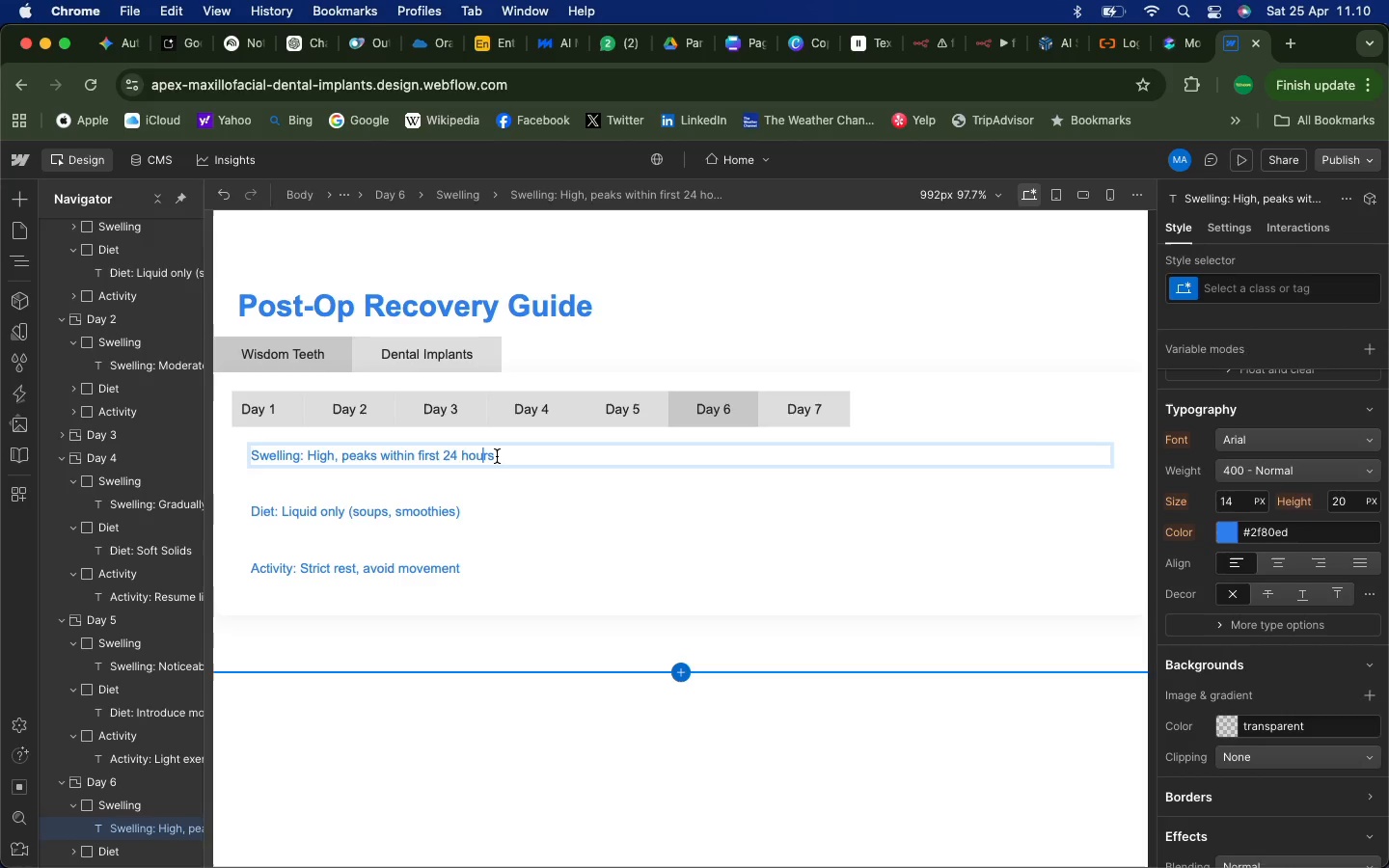 
left_click_drag(start_coordinate=[498, 456], to_coordinate=[311, 456])
 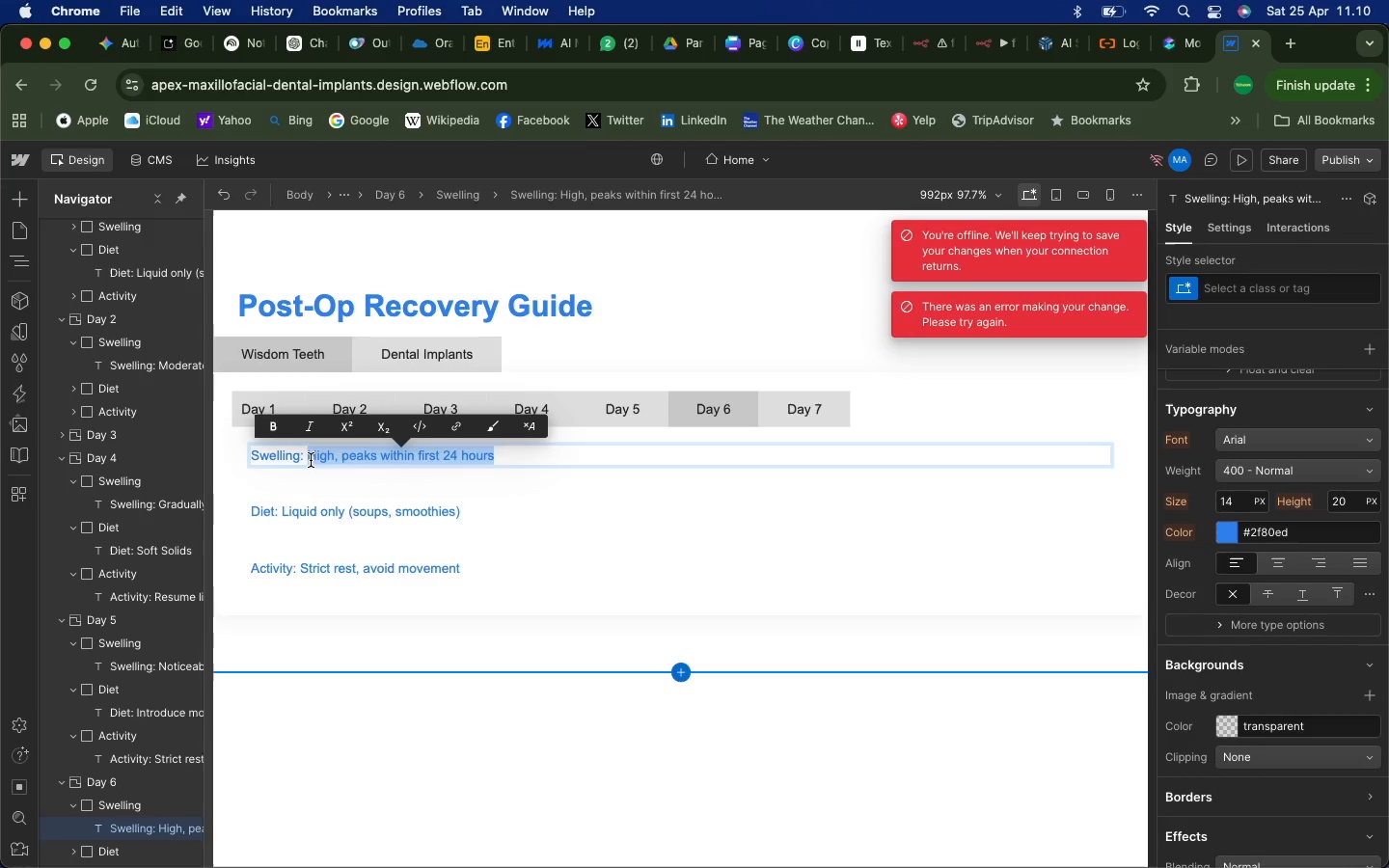 
type(Minimal)
 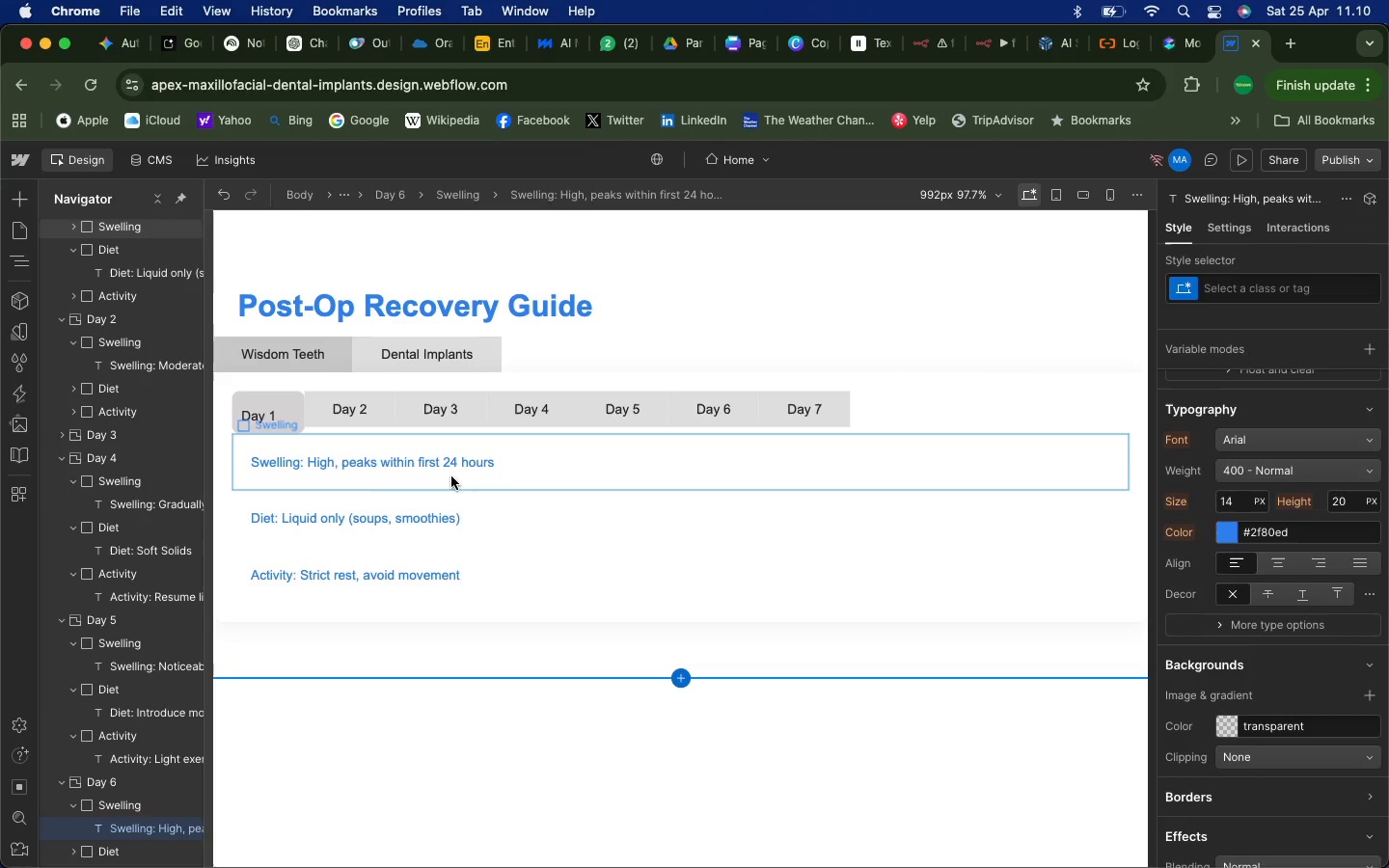 
double_click([436, 515])
 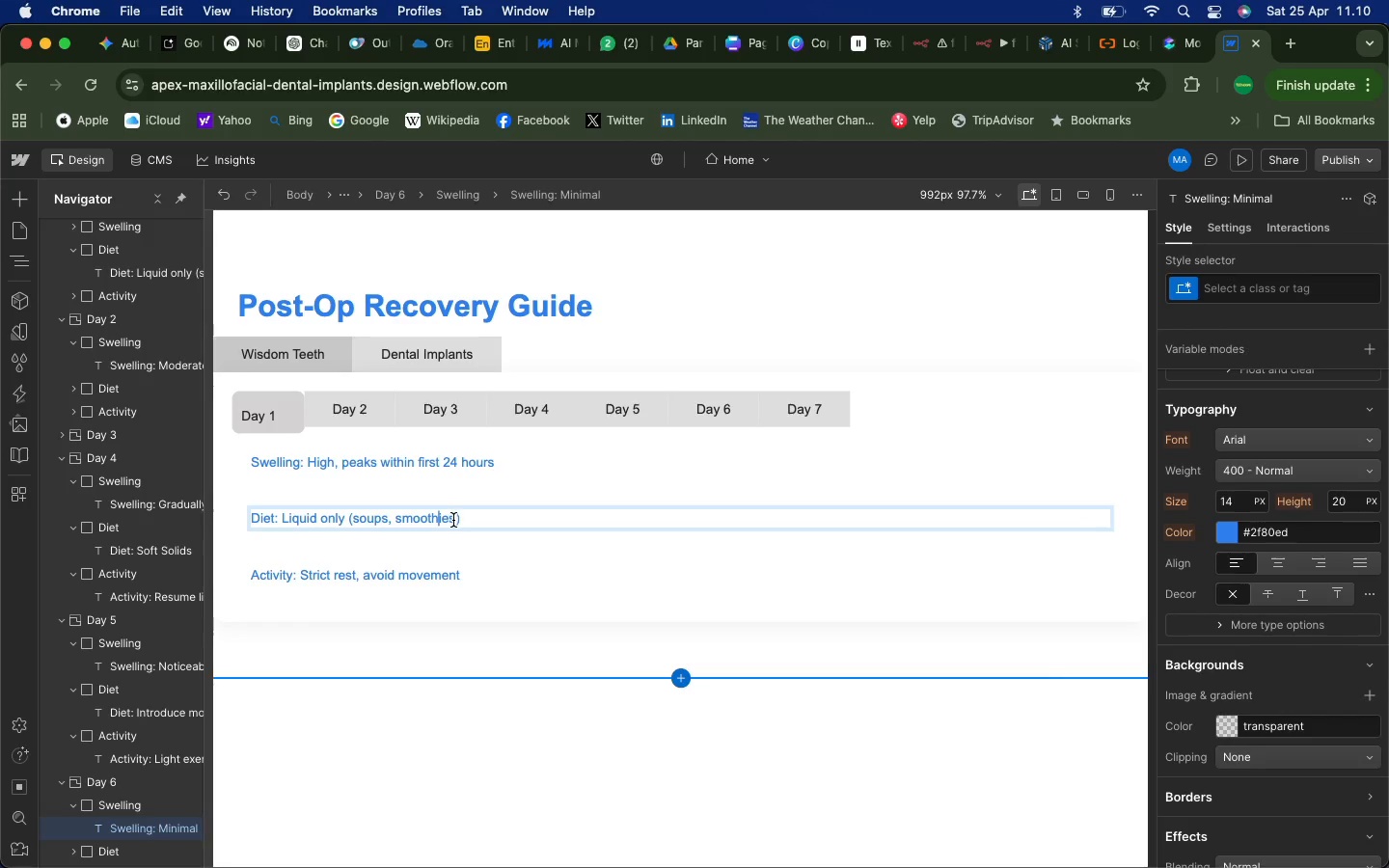 
left_click([463, 519])
 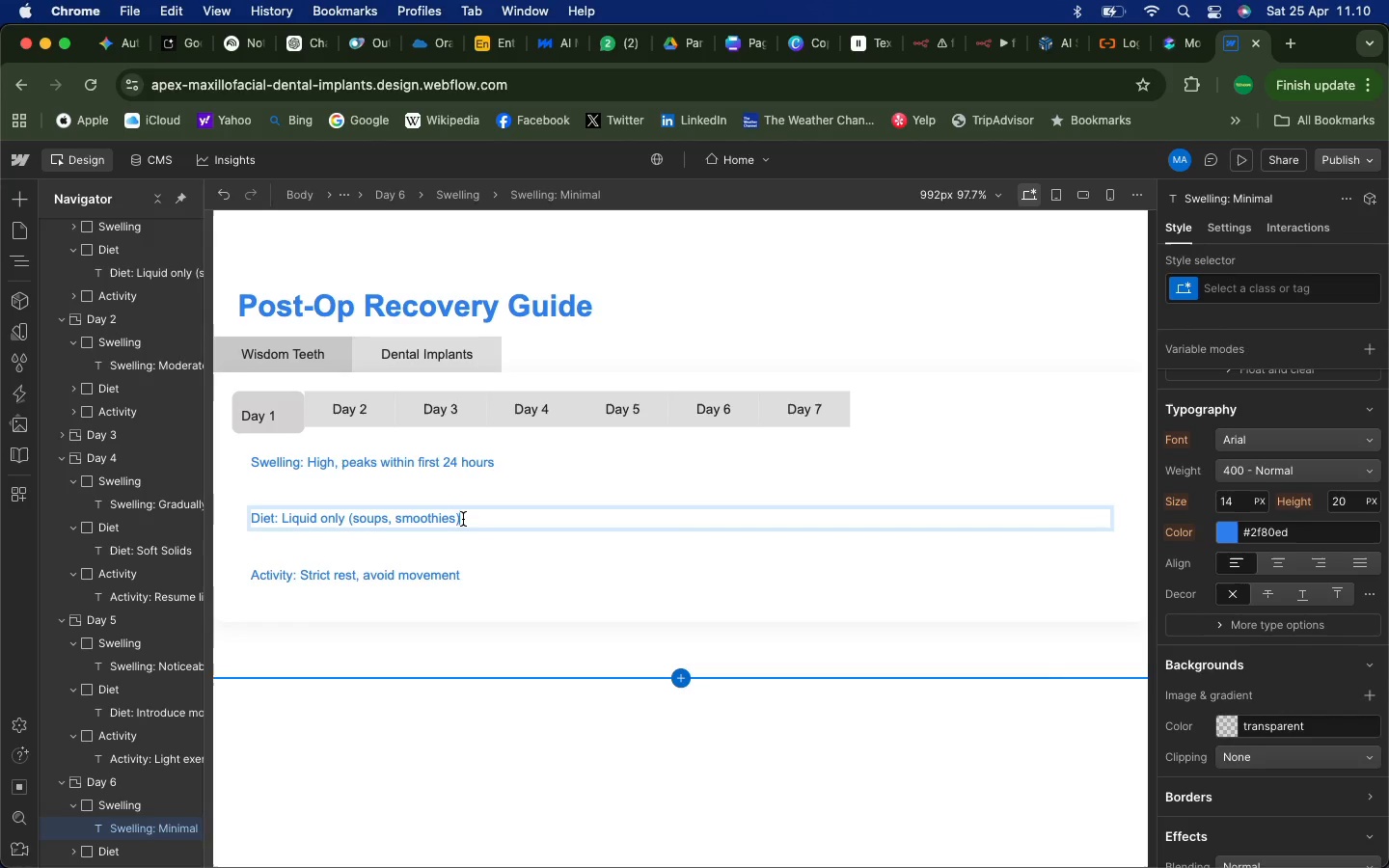 
left_click_drag(start_coordinate=[463, 519], to_coordinate=[283, 517])
 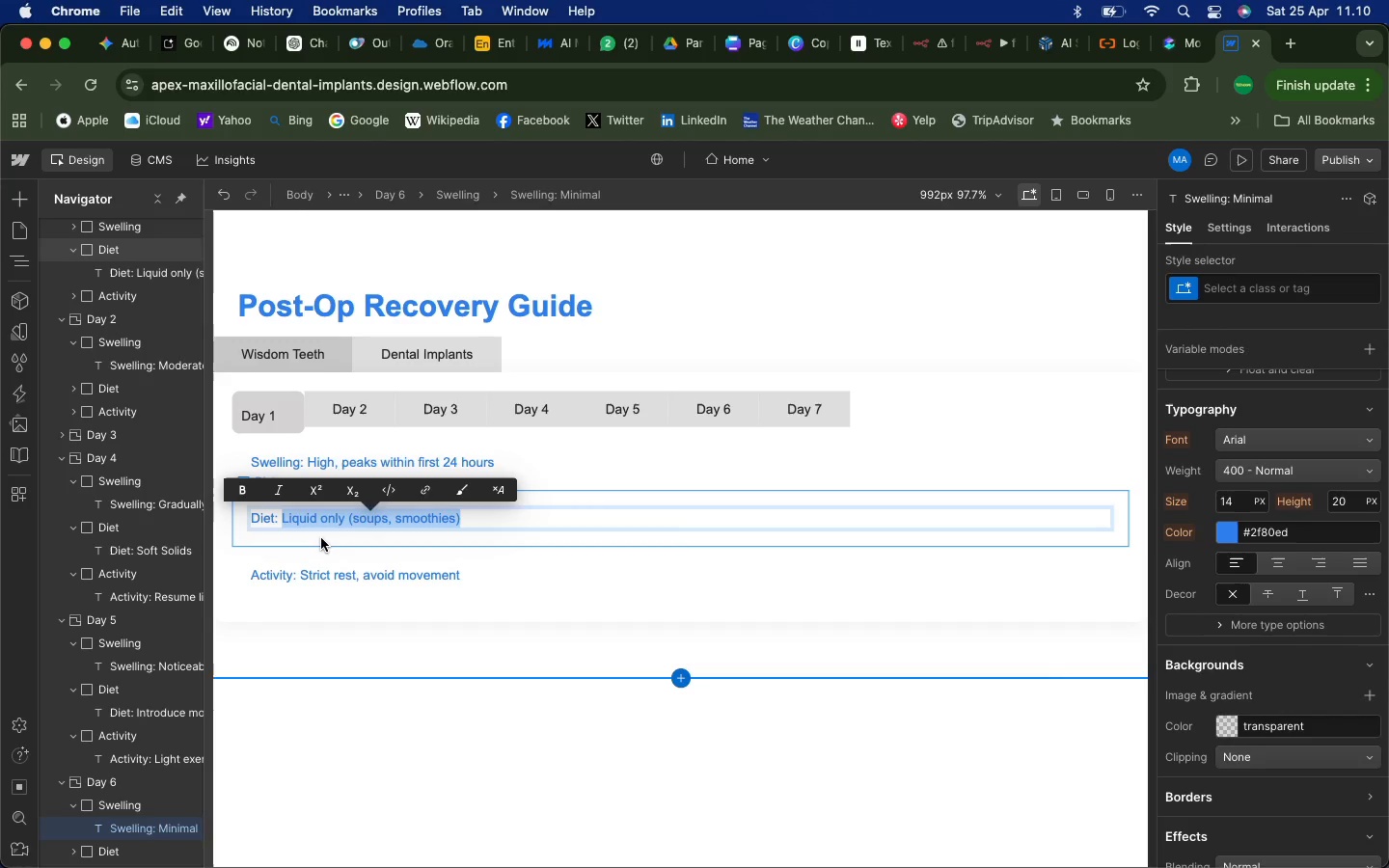 
key(Shift+ShiftLeft)
 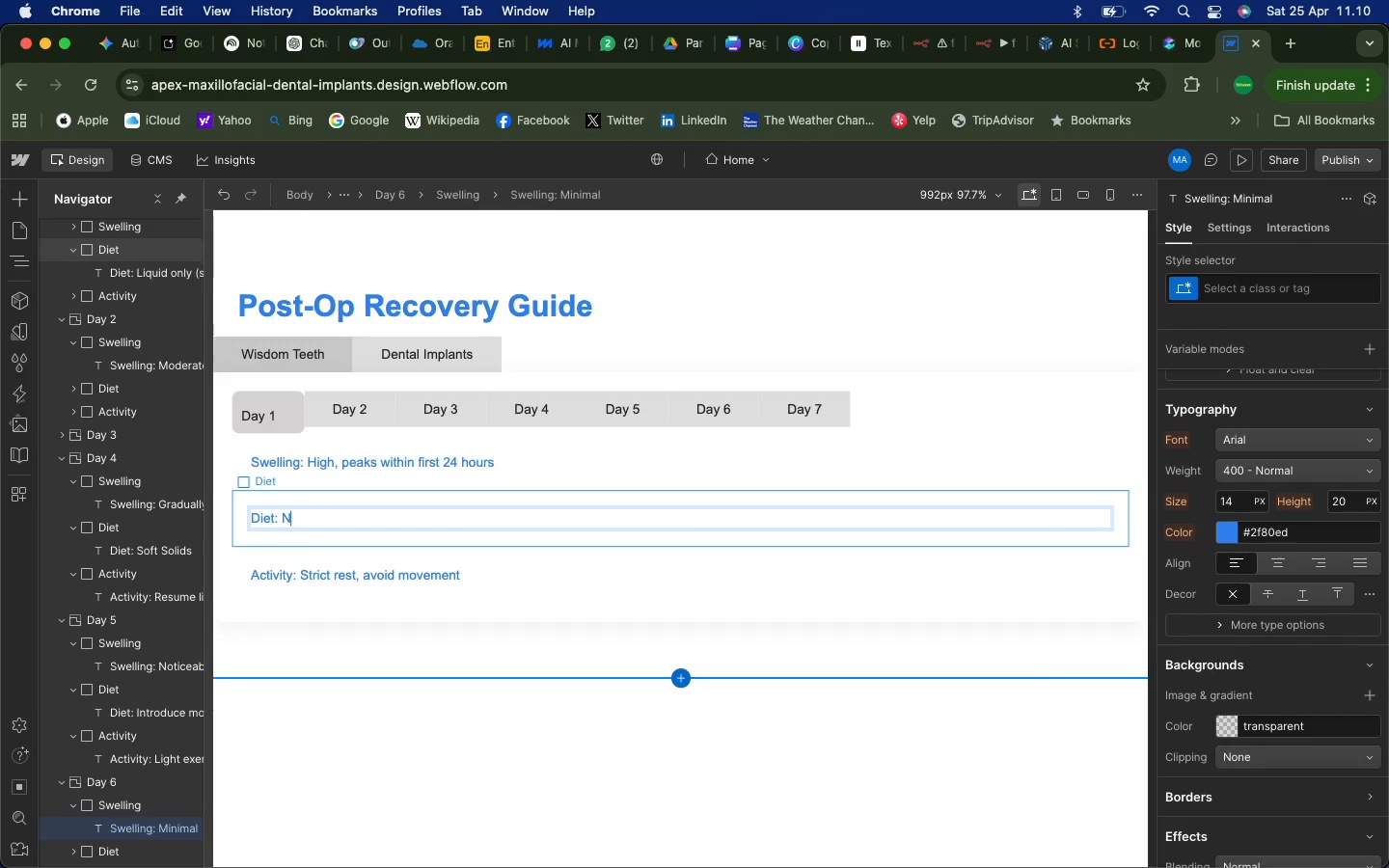 
key(Shift+N)
 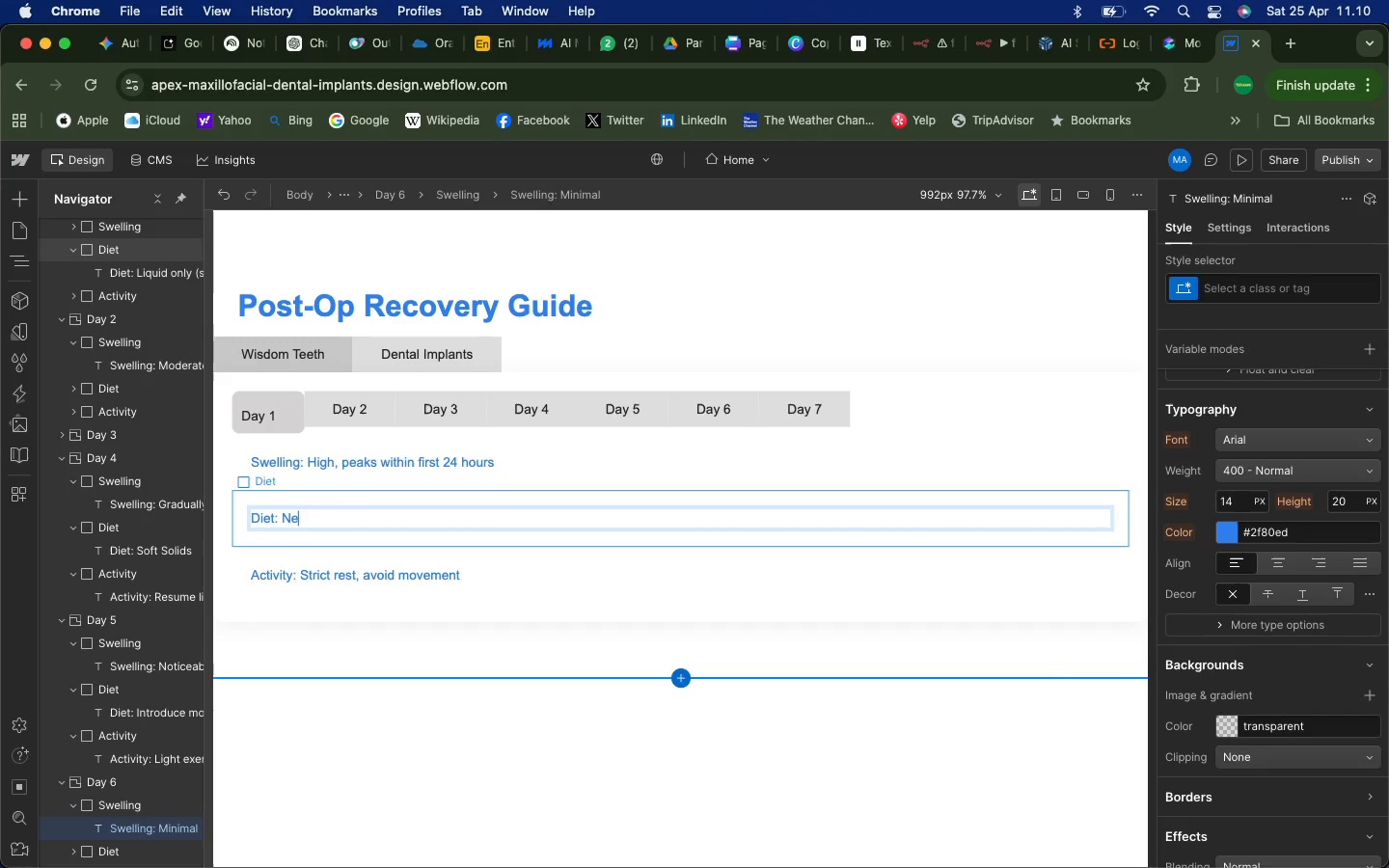 
type(ear-ni)
key(Backspace)
type(ormal diet)
 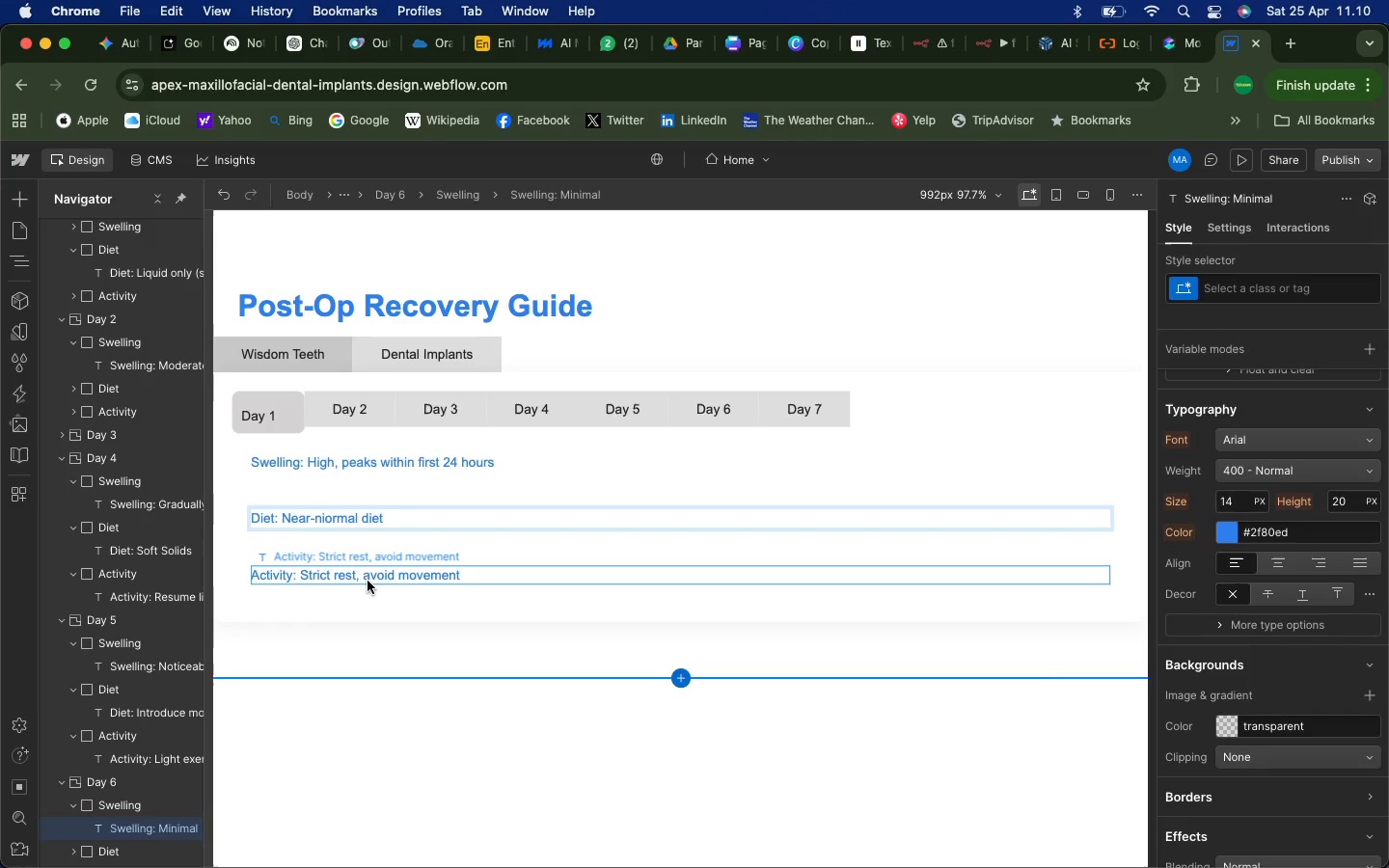 
wait(14.64)
 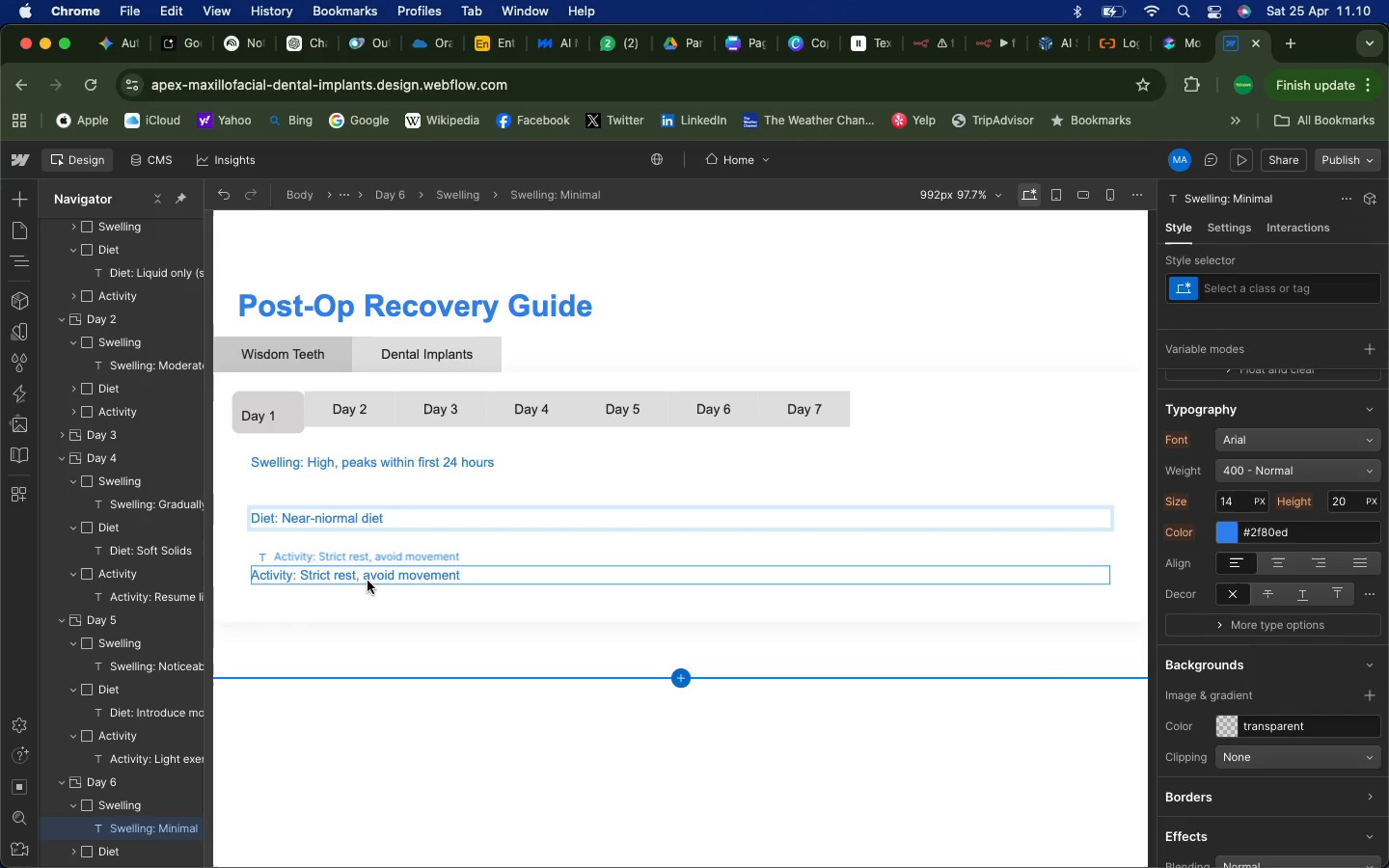 
double_click([458, 576])
 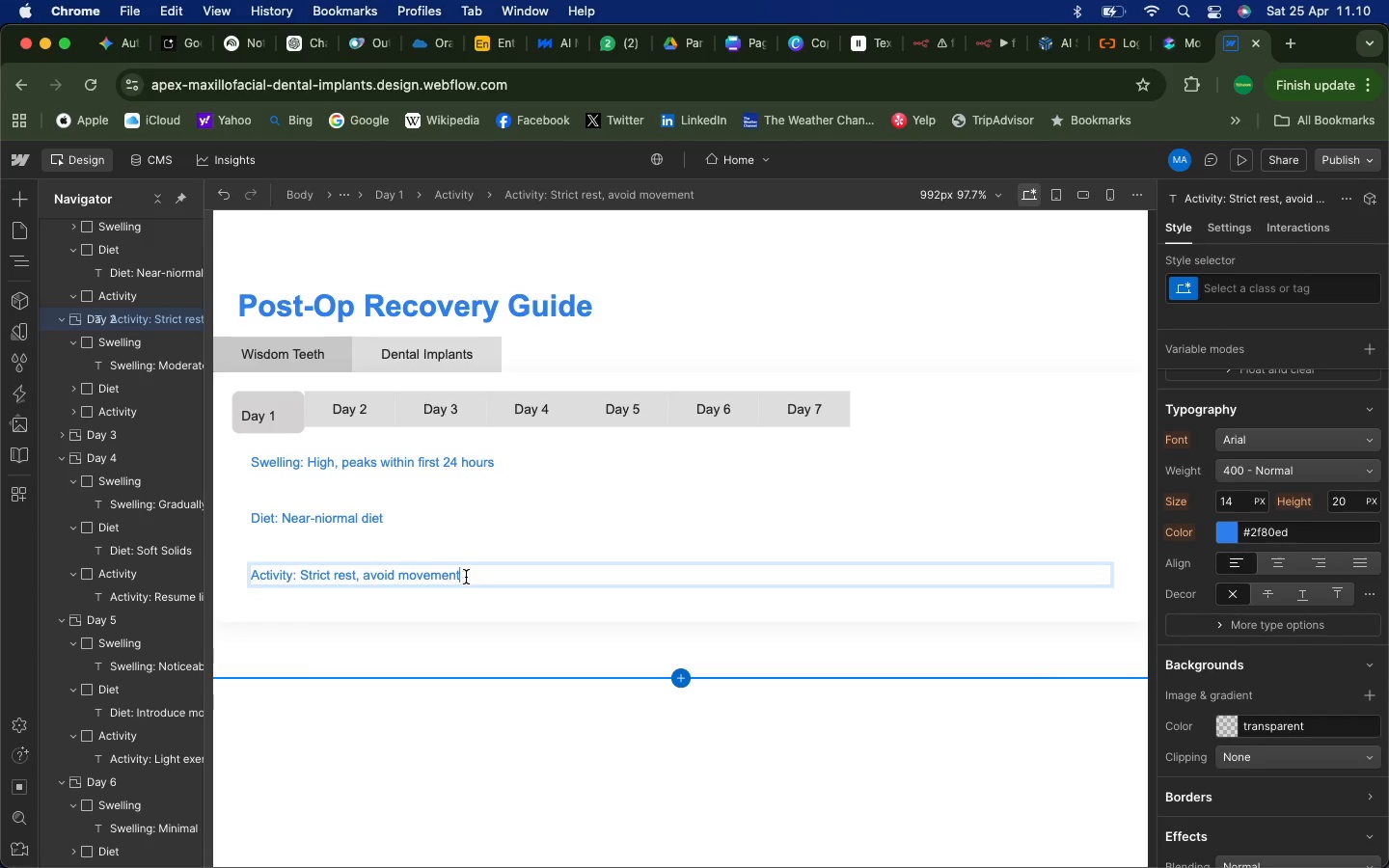 
left_click_drag(start_coordinate=[467, 577], to_coordinate=[302, 573])
 